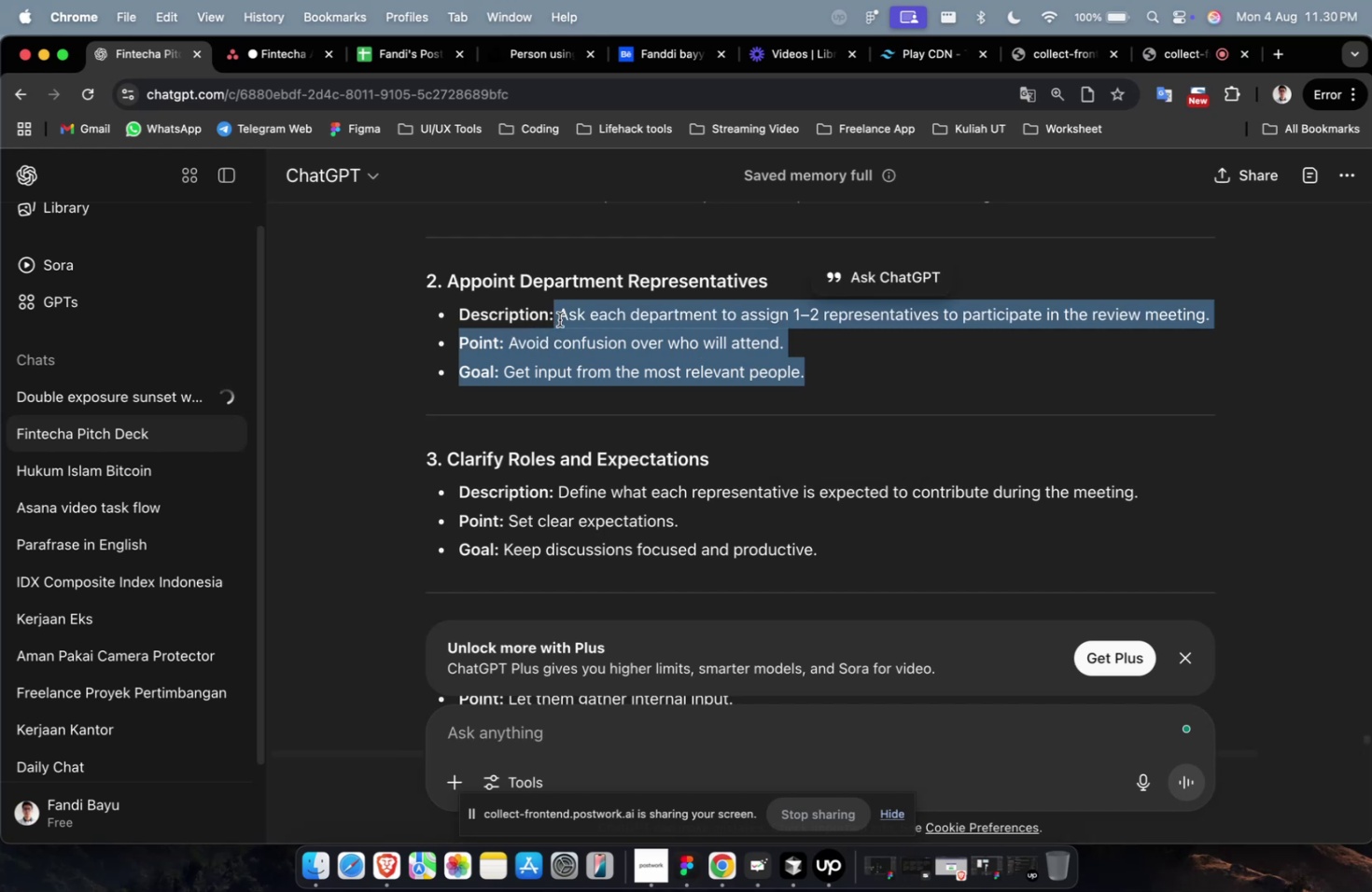 
key(Meta+C)
 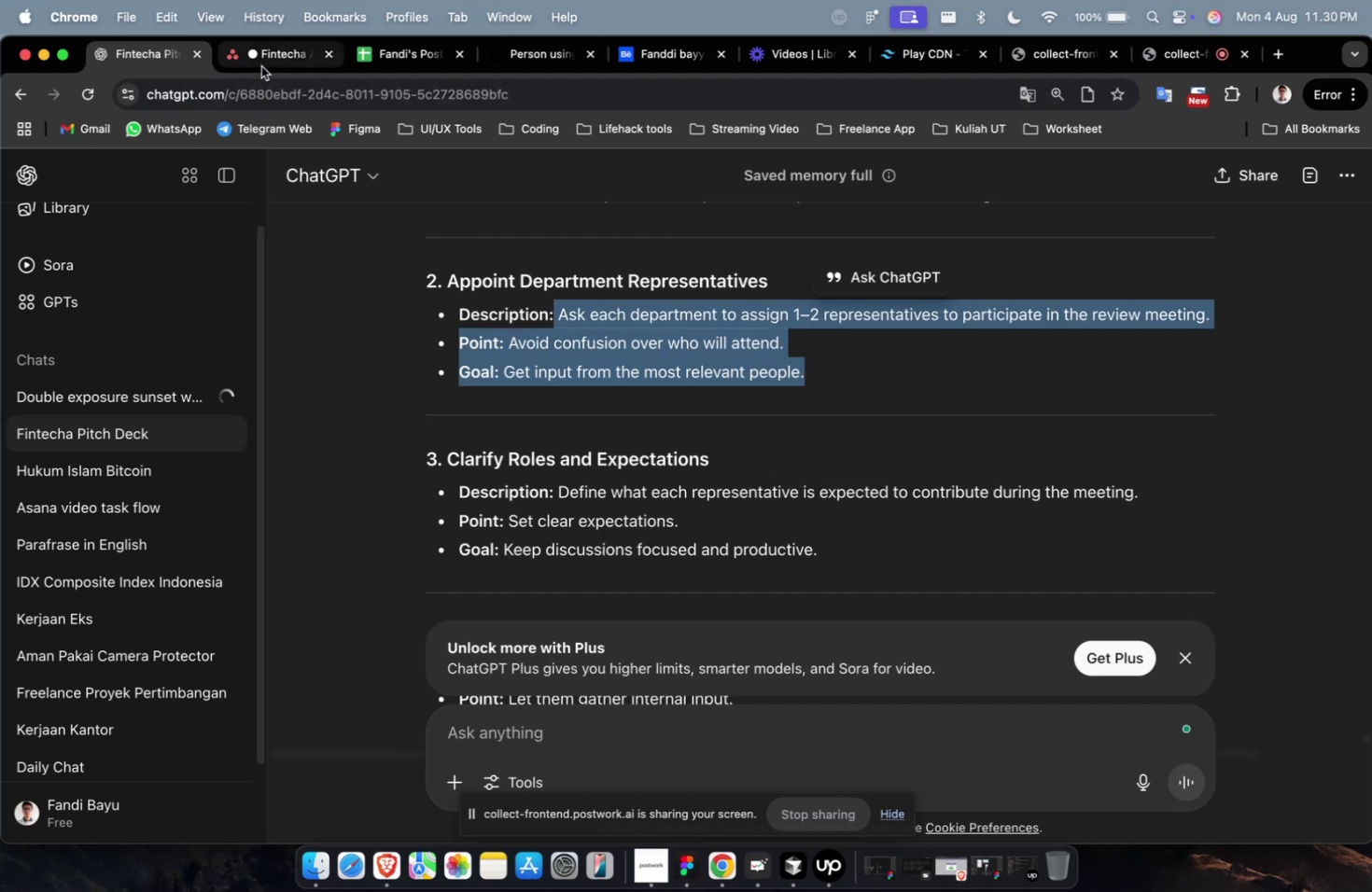 
left_click([261, 66])
 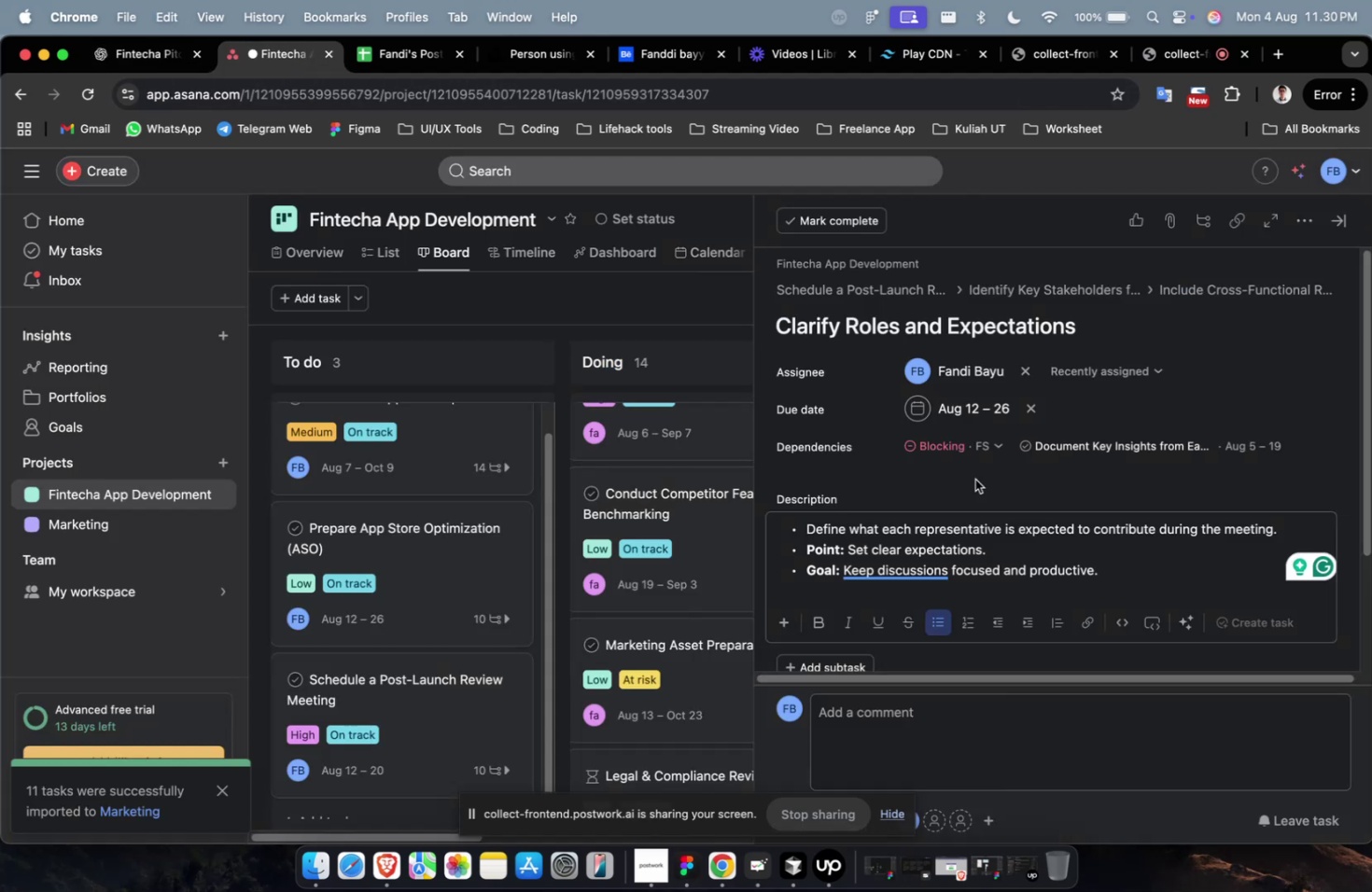 
scroll: coordinate [975, 489], scroll_direction: down, amount: 14.0
 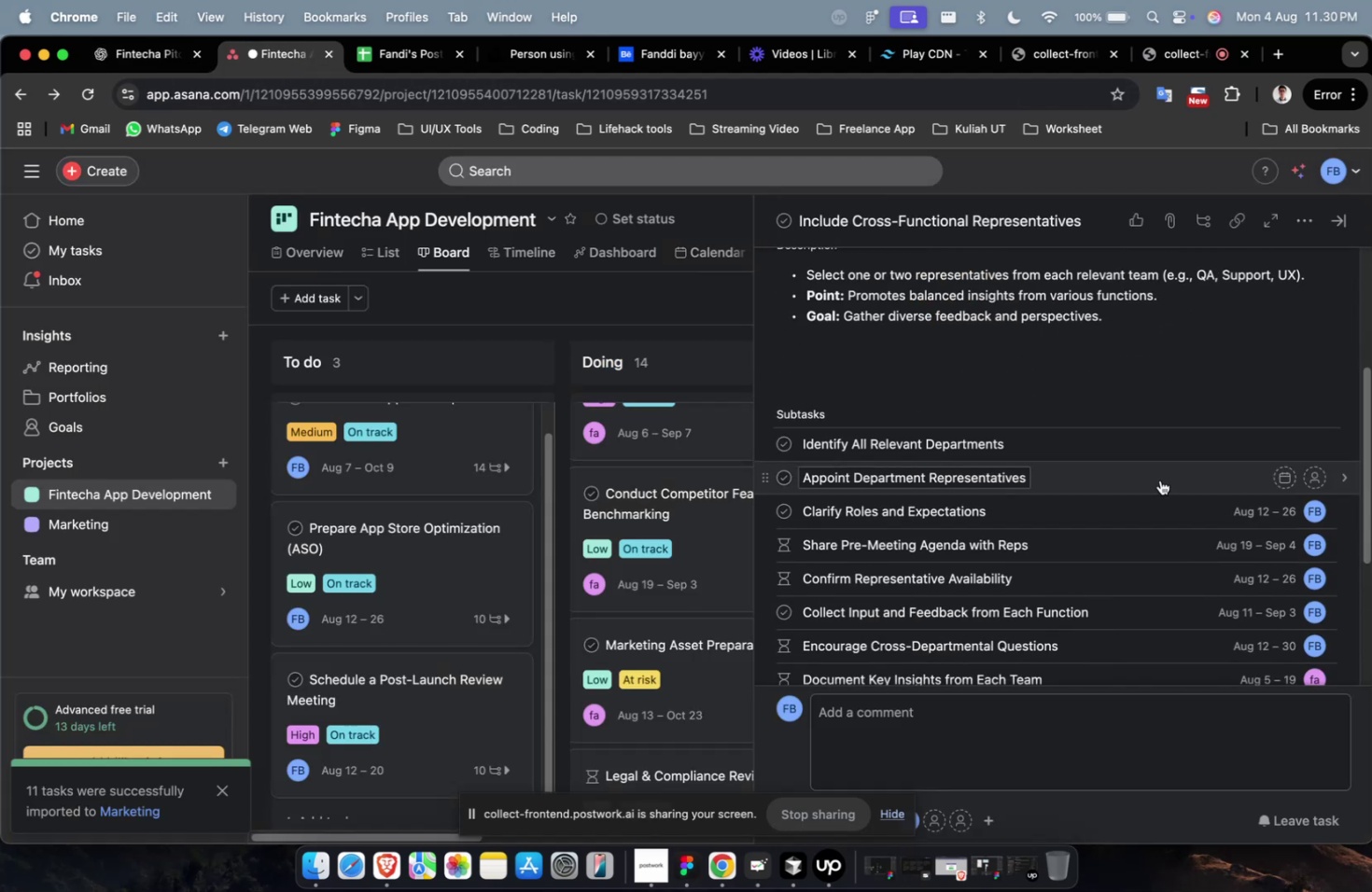 
left_click([1158, 479])
 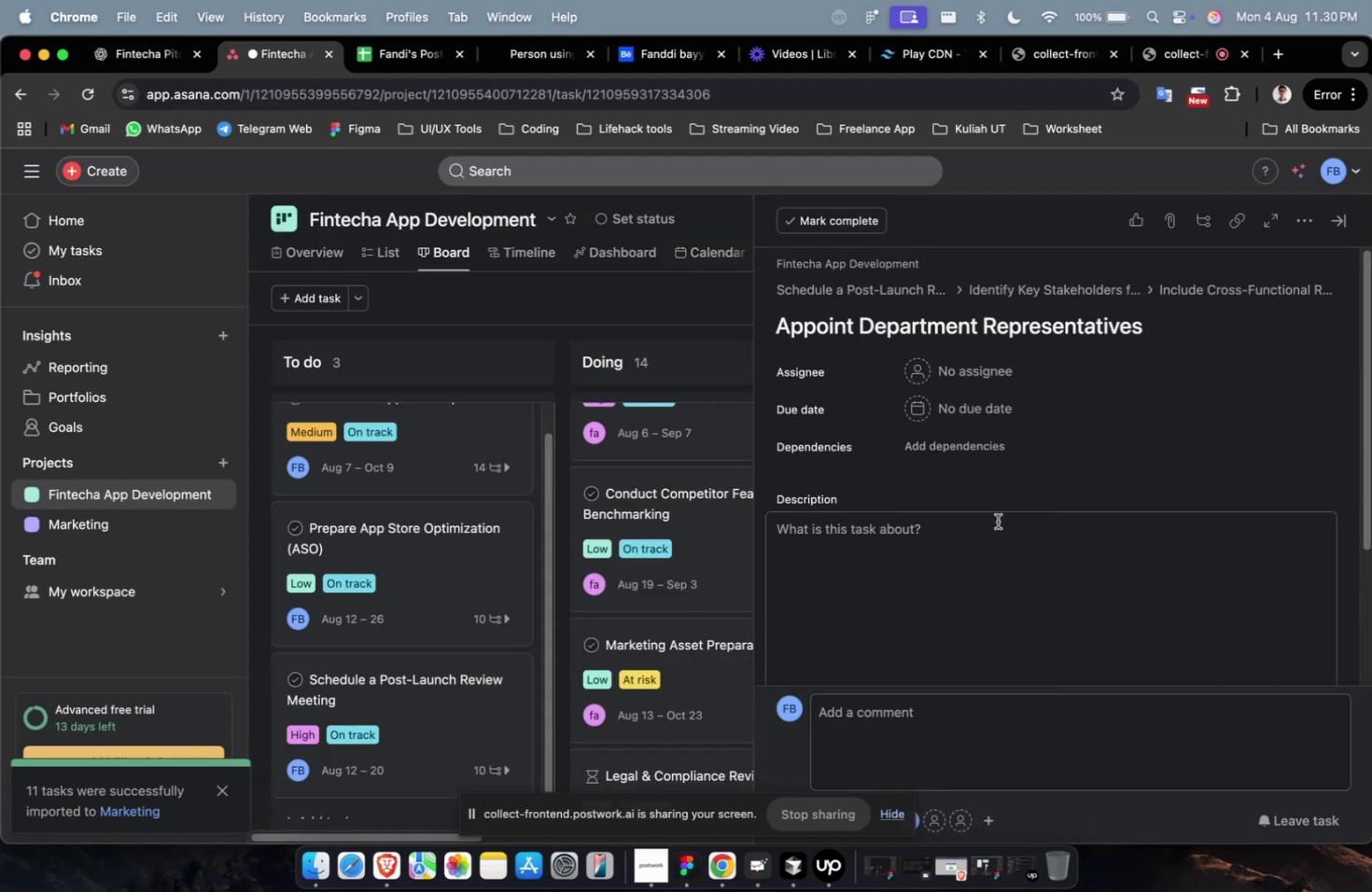 
left_click([997, 523])
 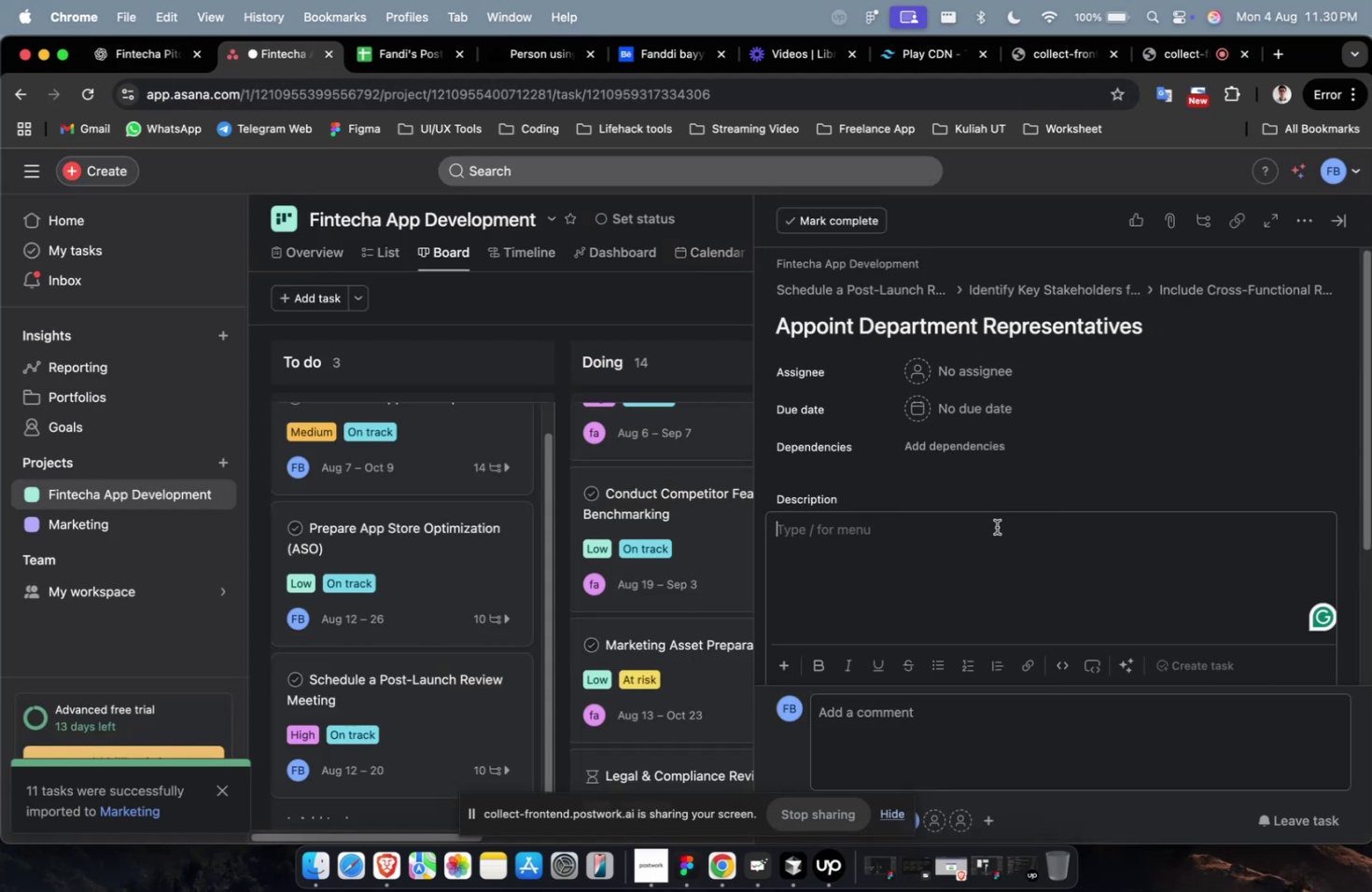 
key(Meta+V)
 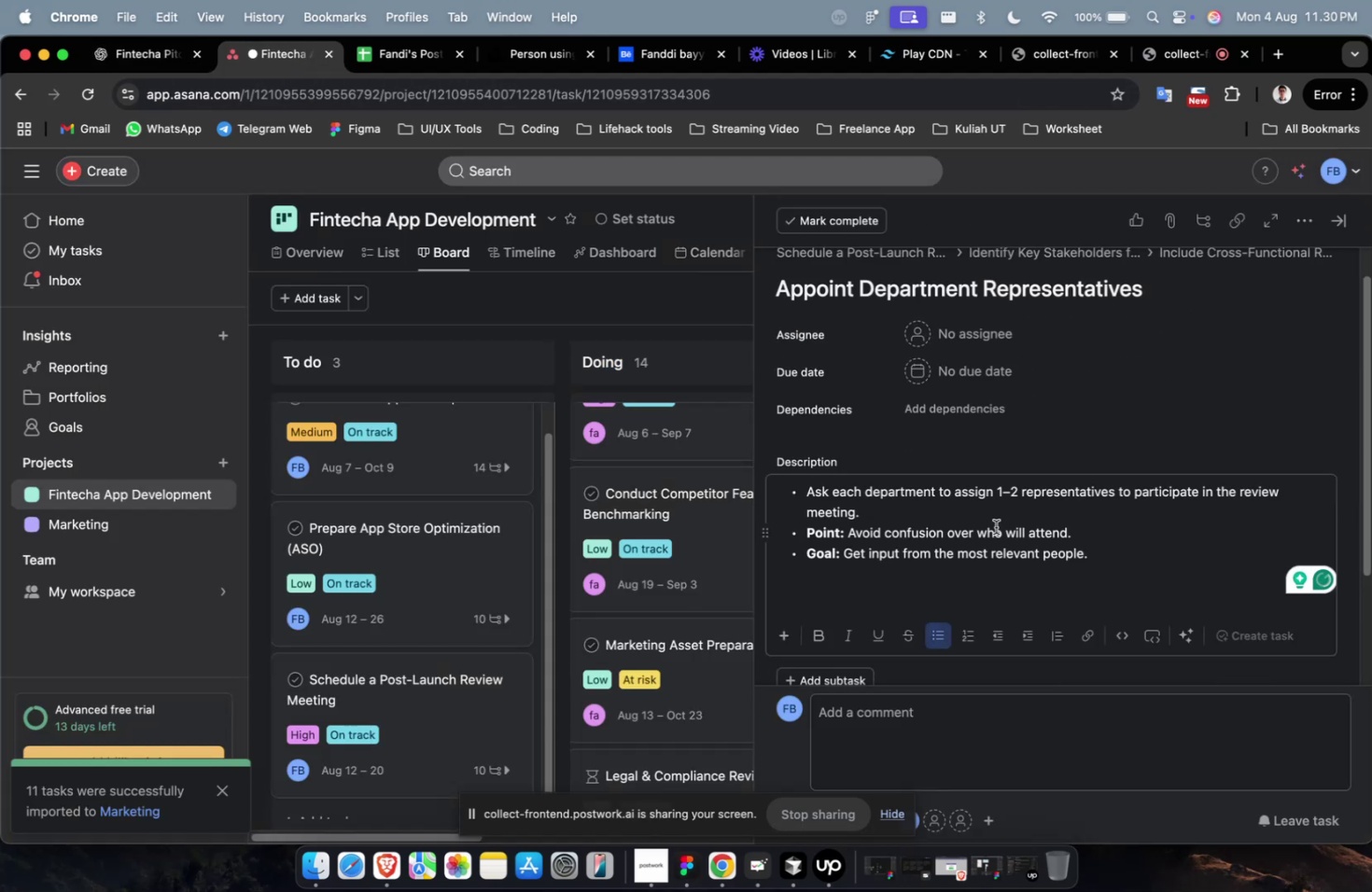 
scroll: coordinate [990, 506], scroll_direction: up, amount: 2.0
 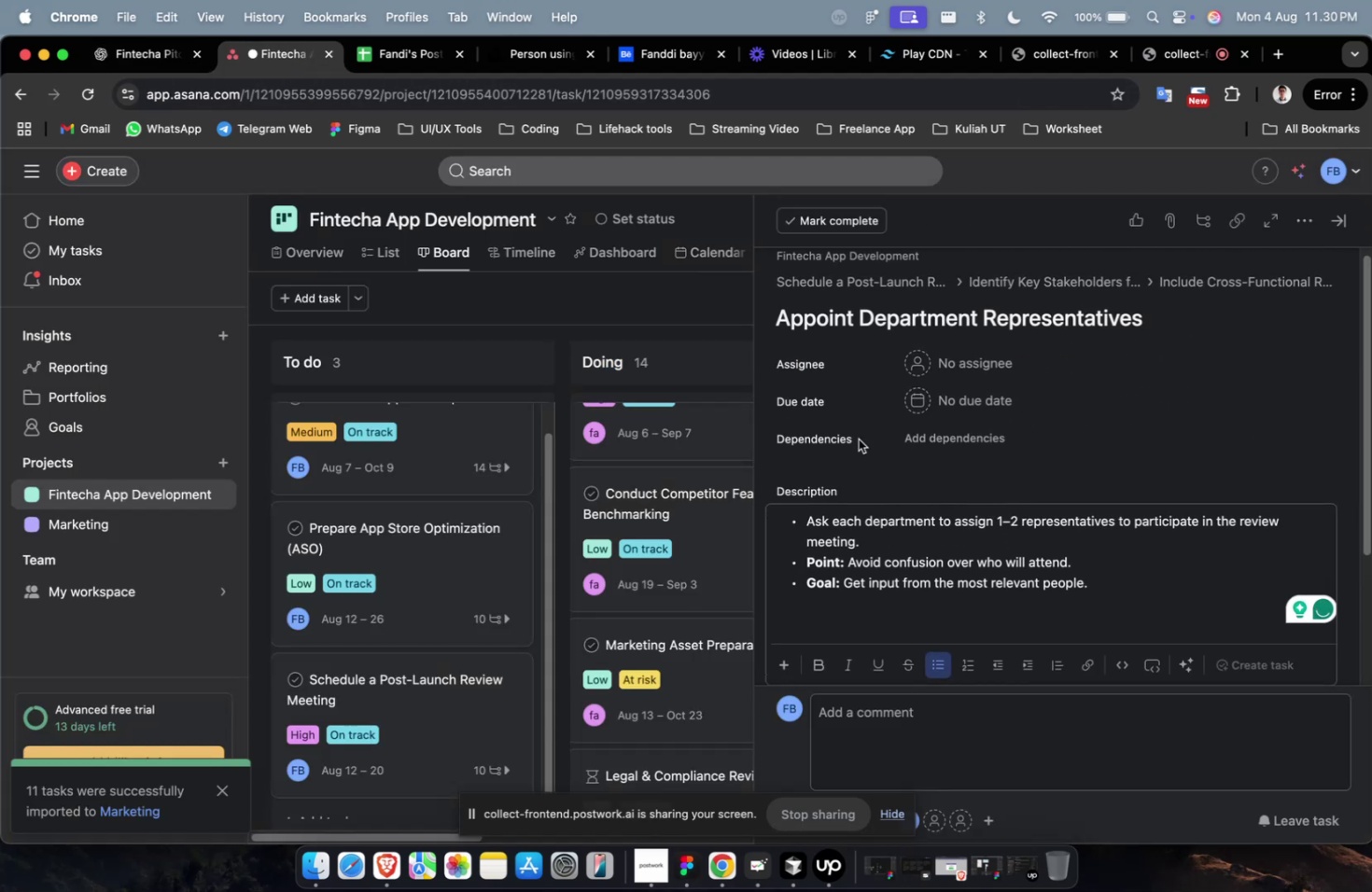 
left_click([858, 439])
 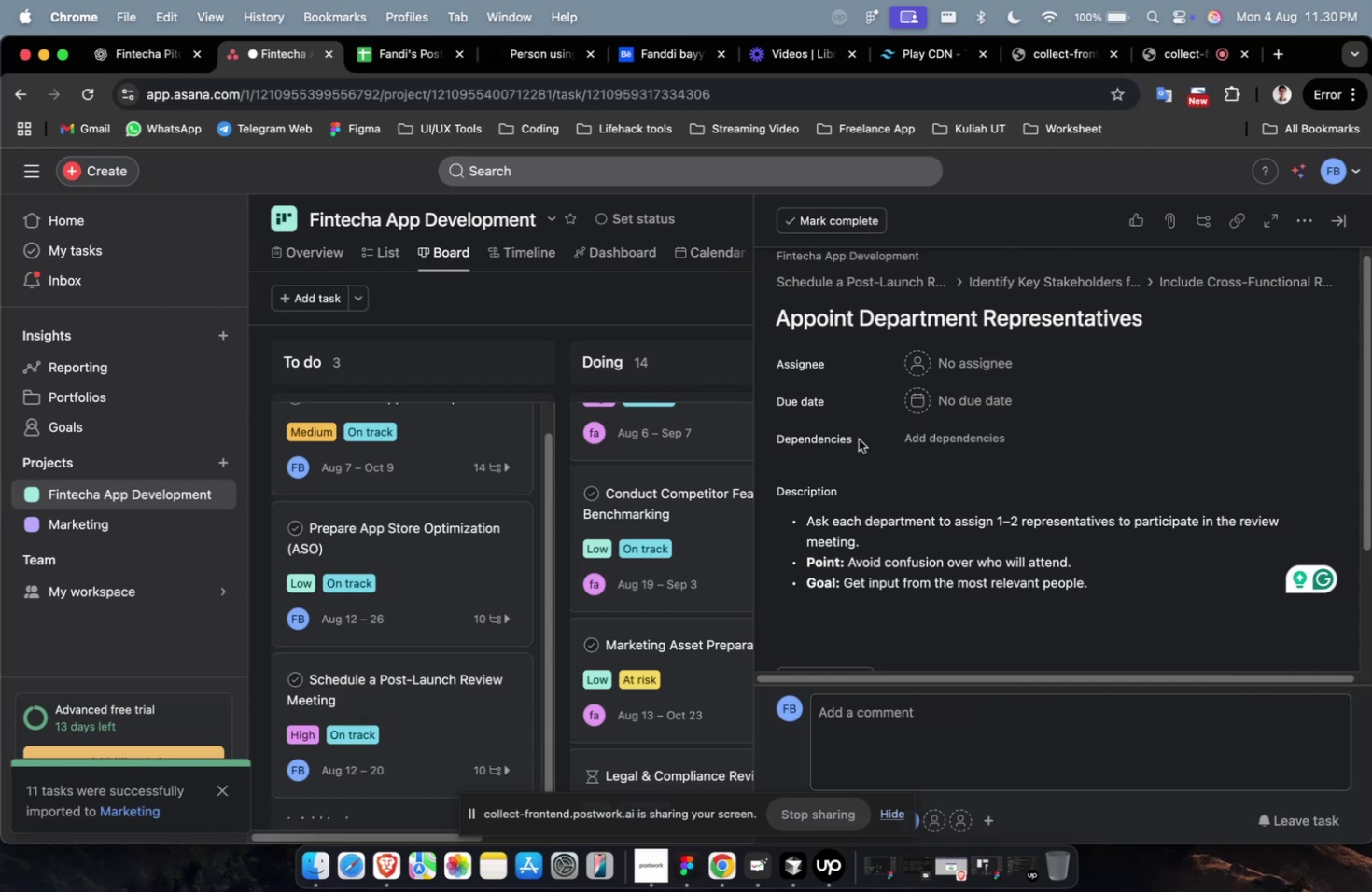 
wait(5.99)
 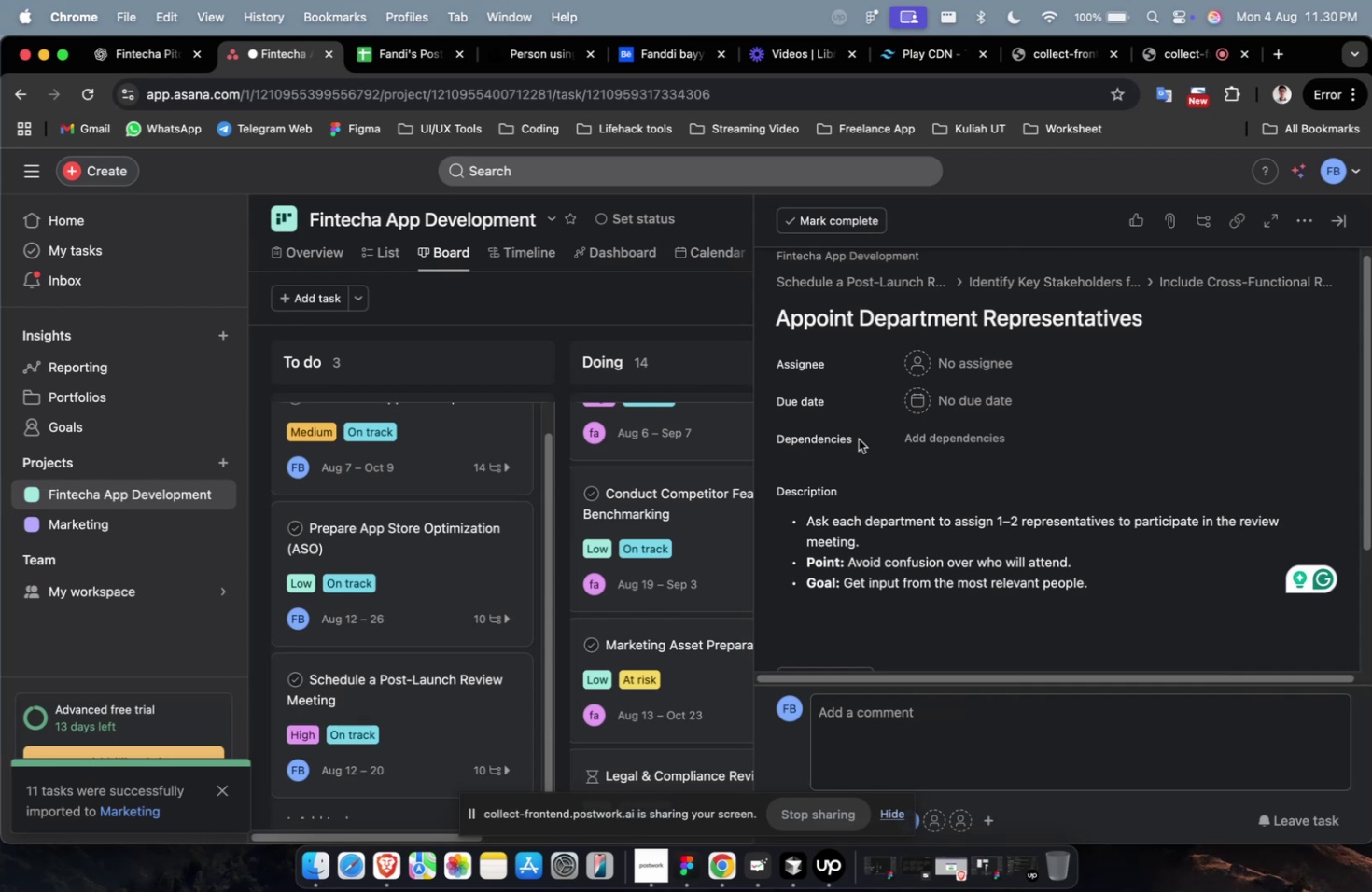 
double_click([985, 352])
 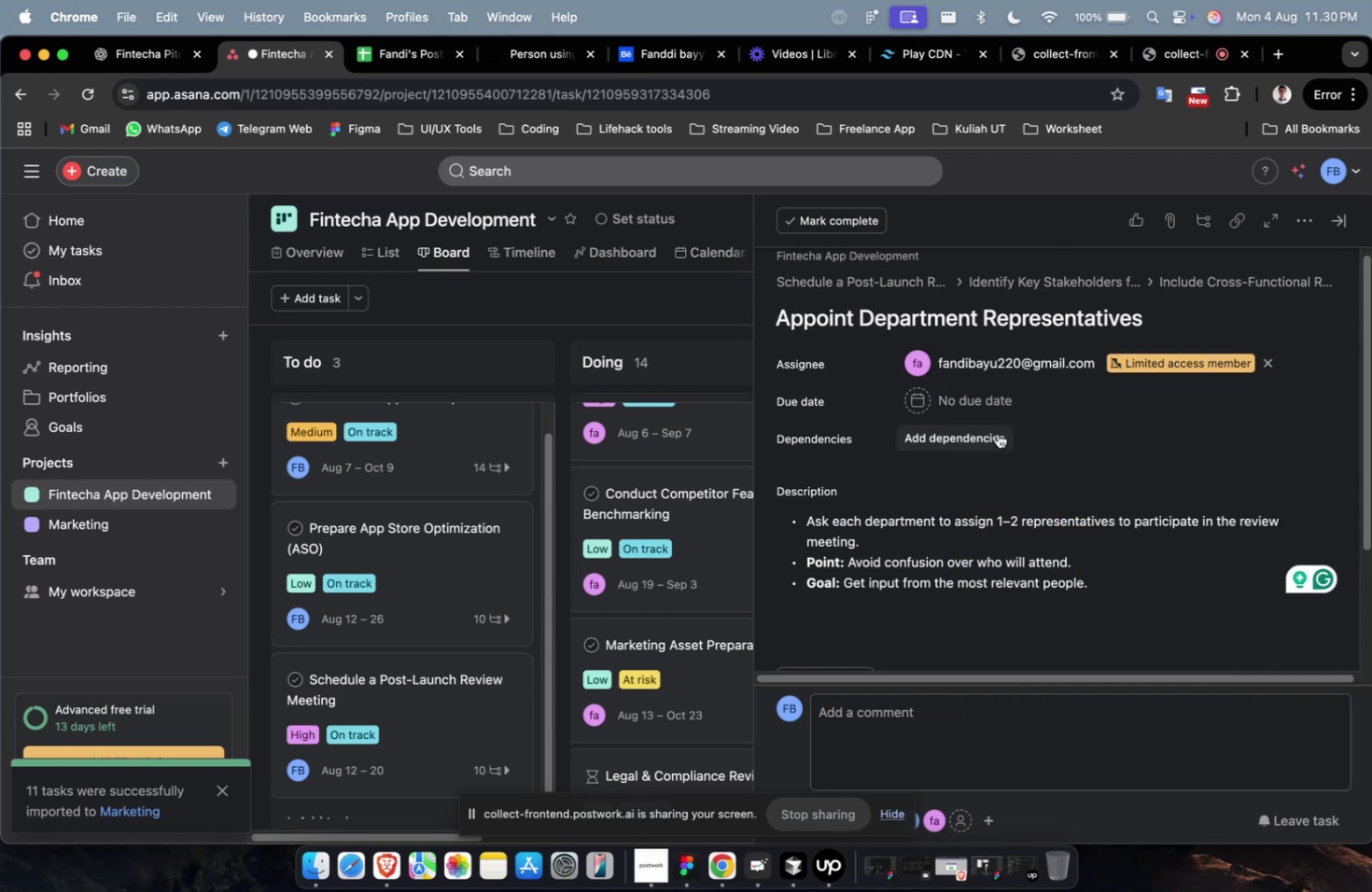 
double_click([995, 407])
 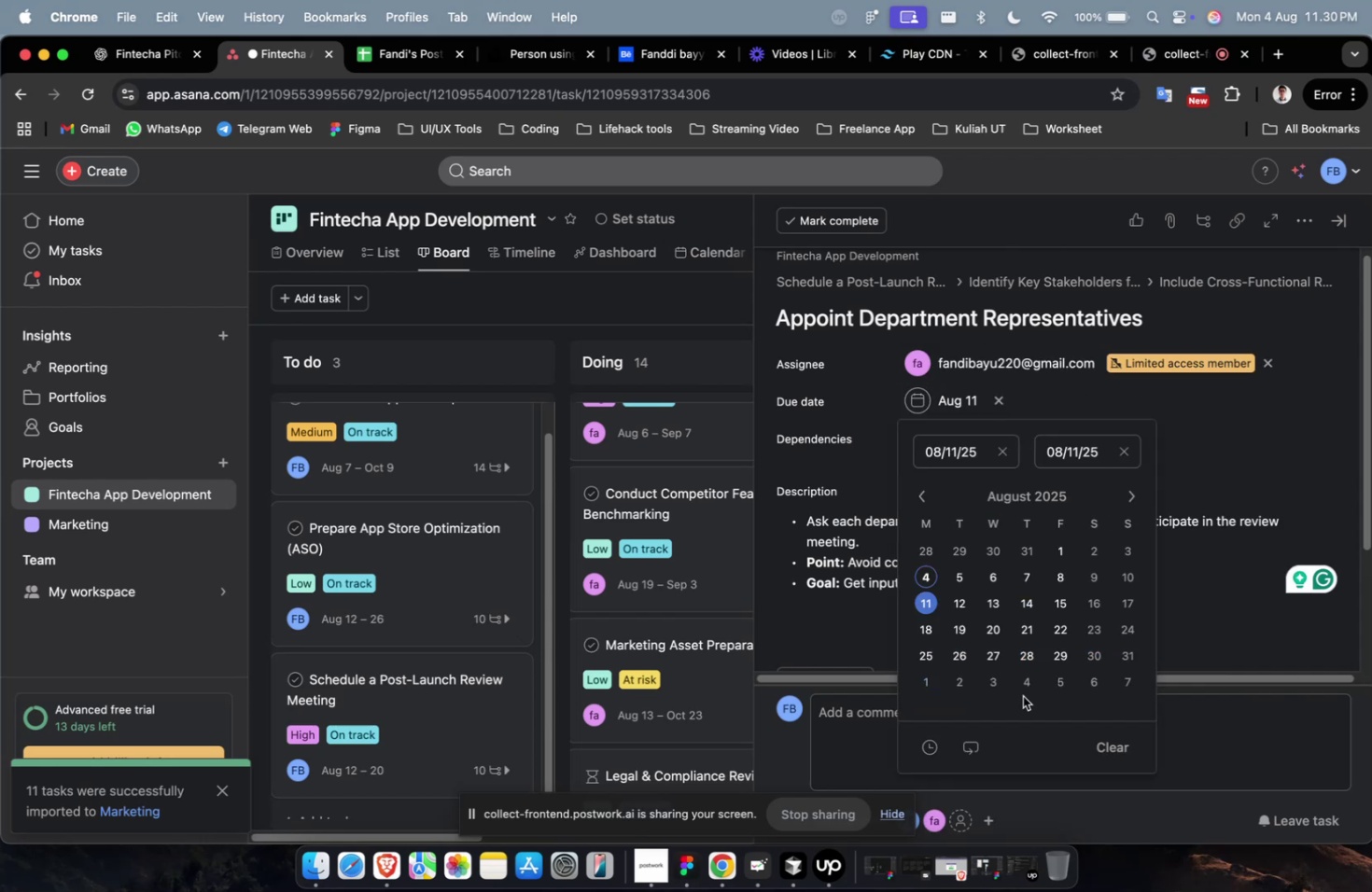 
left_click([1001, 690])
 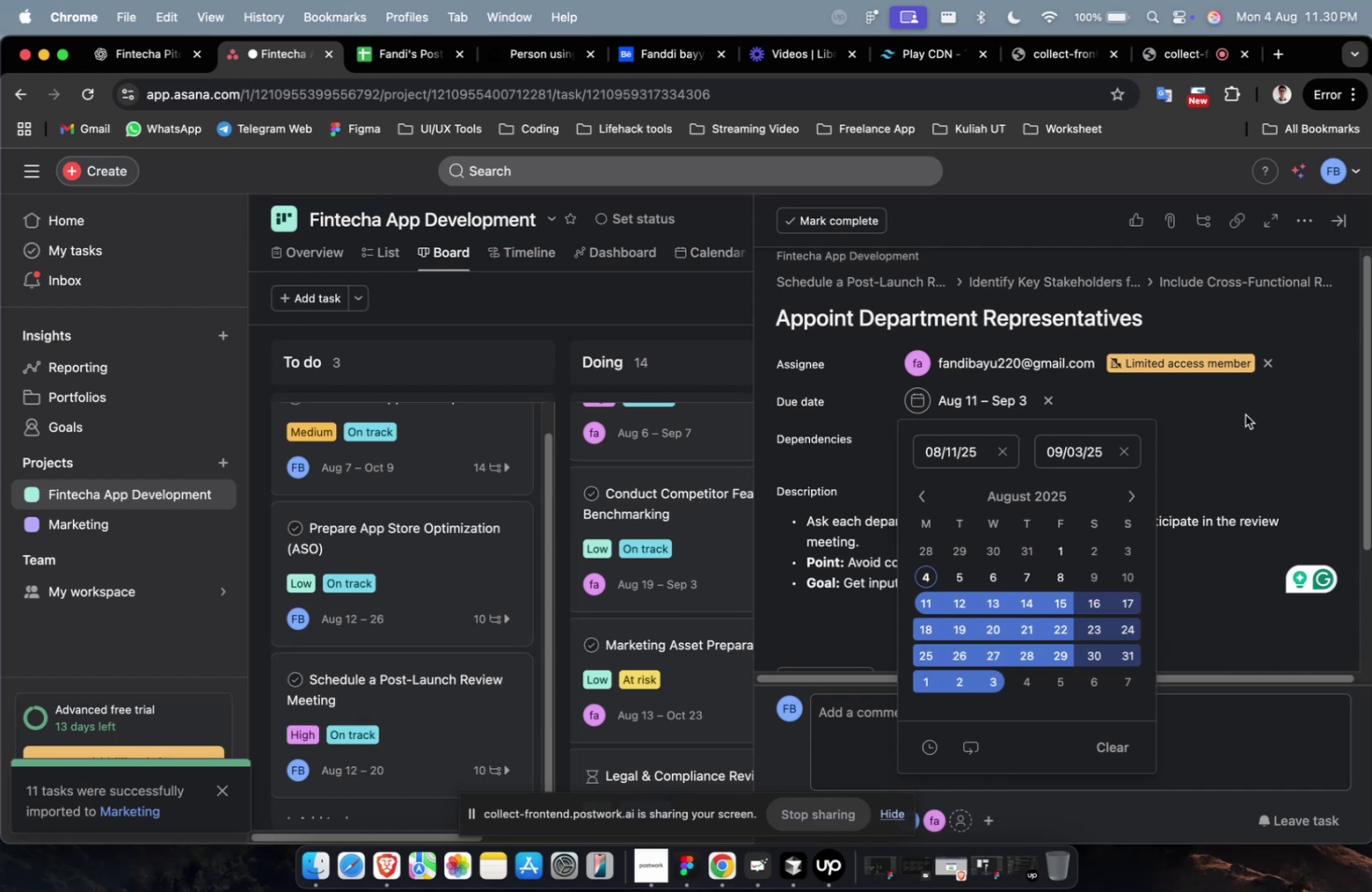 
double_click([1244, 414])
 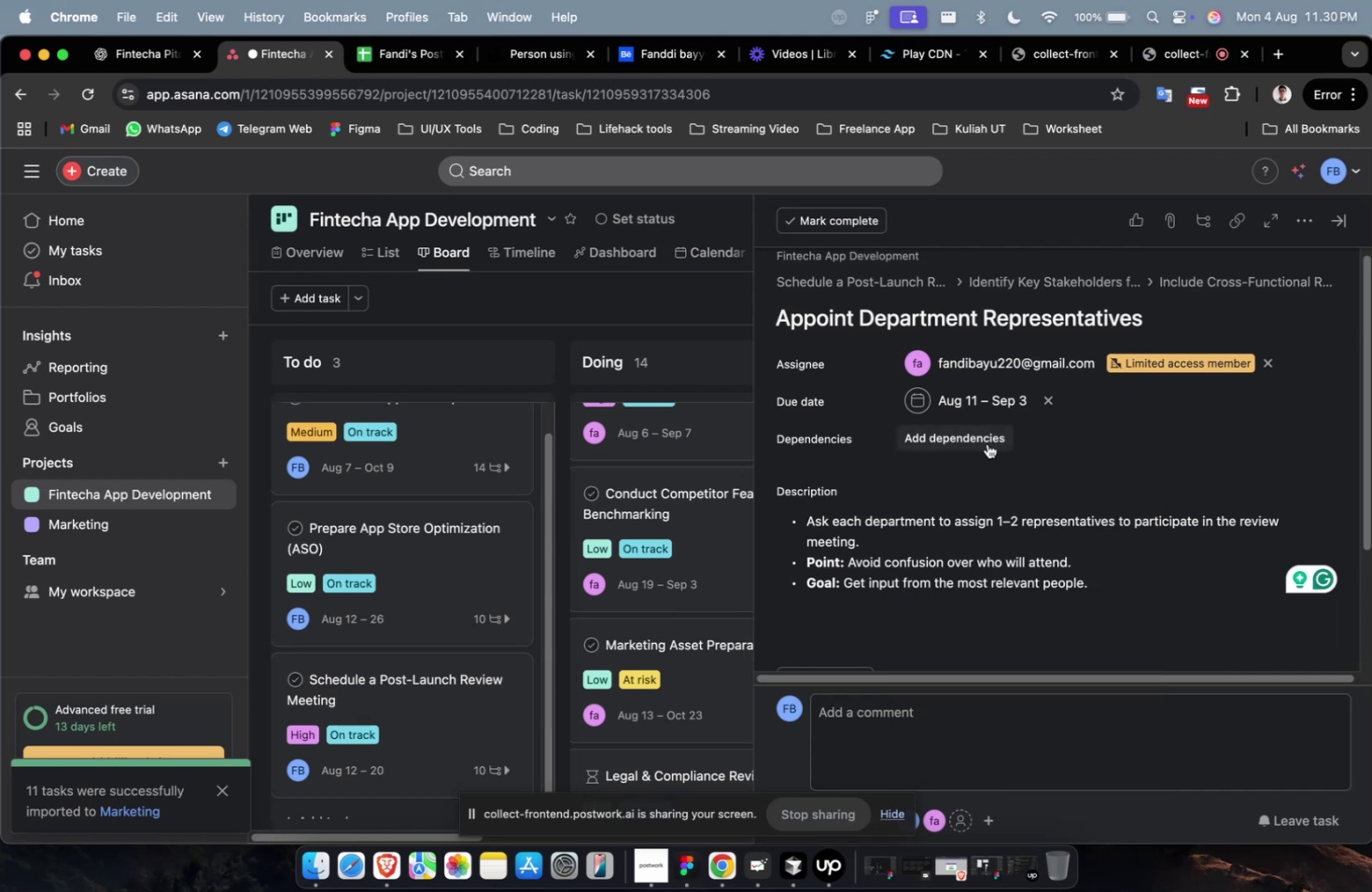 
triple_click([987, 443])
 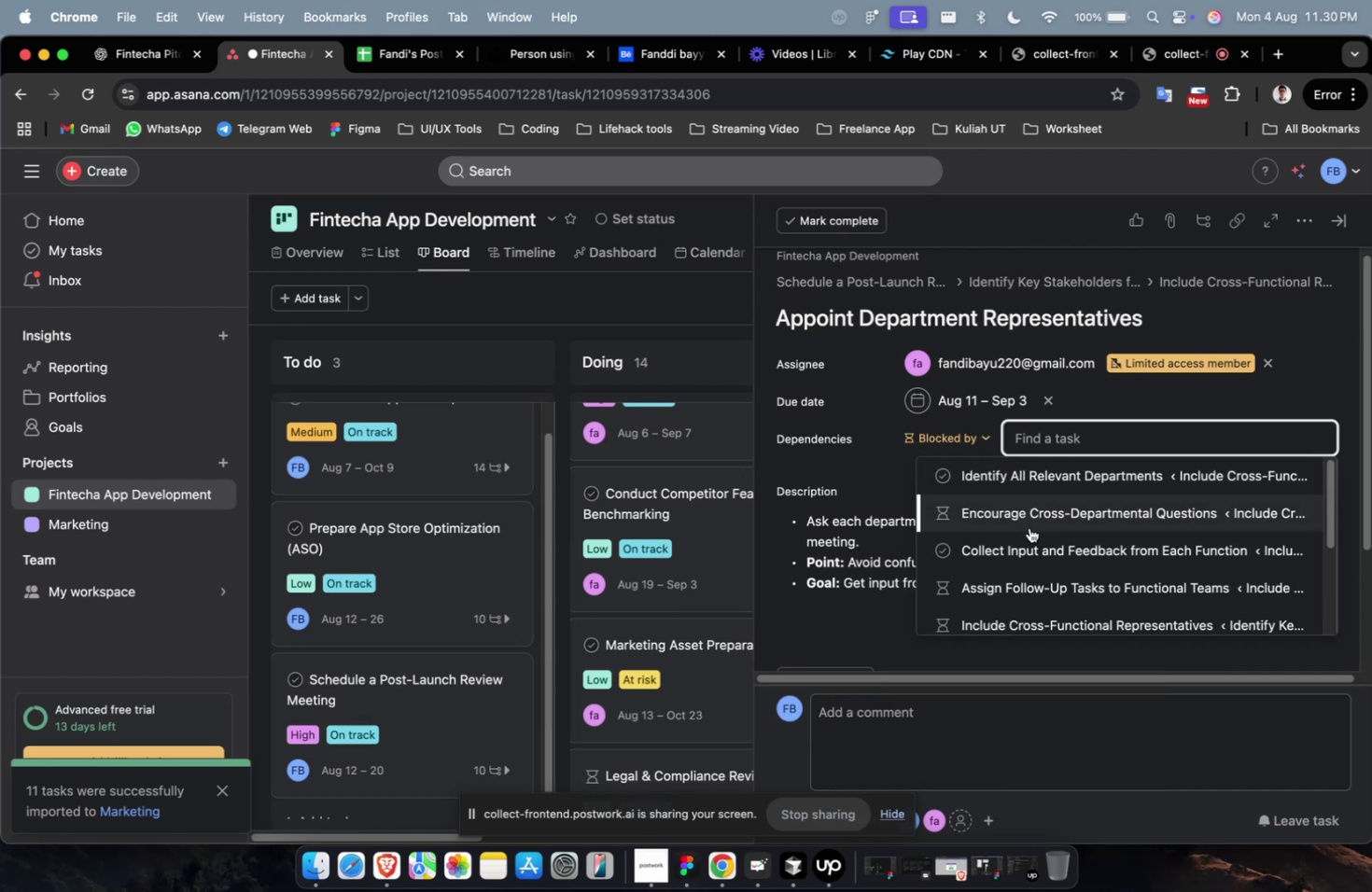 
left_click([1030, 541])
 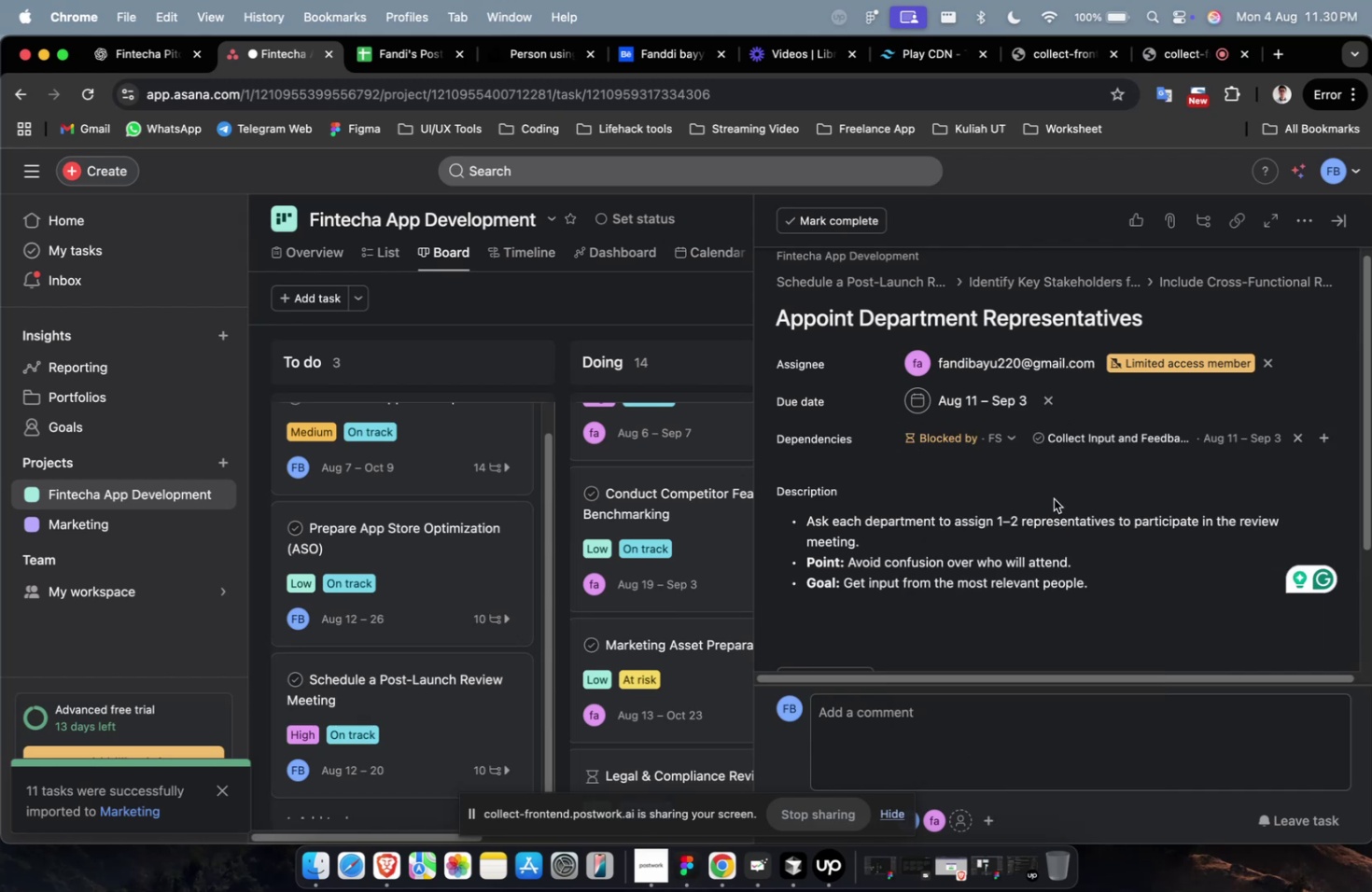 
scroll: coordinate [1052, 496], scroll_direction: down, amount: 13.0
 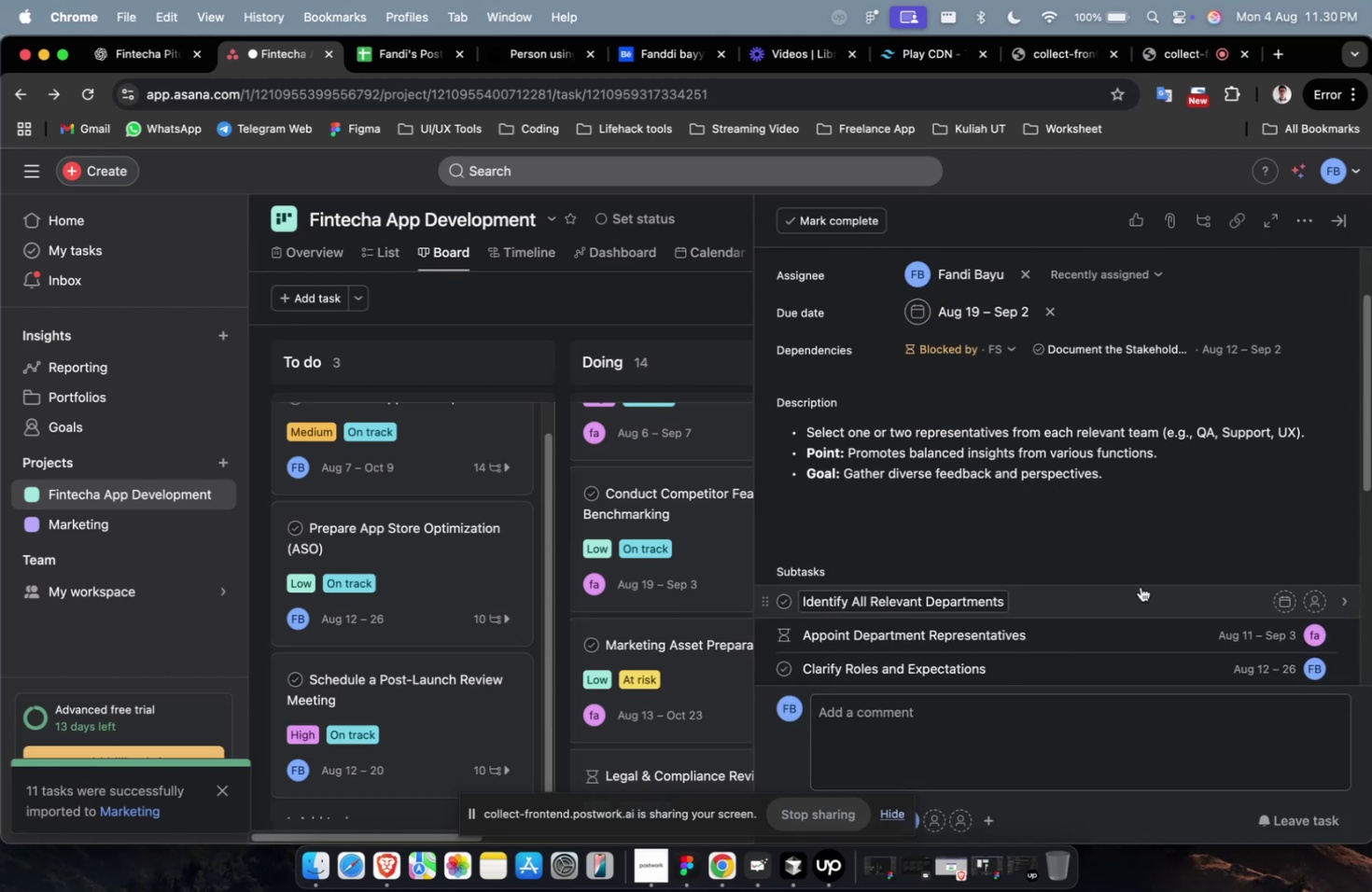 
left_click([1140, 586])
 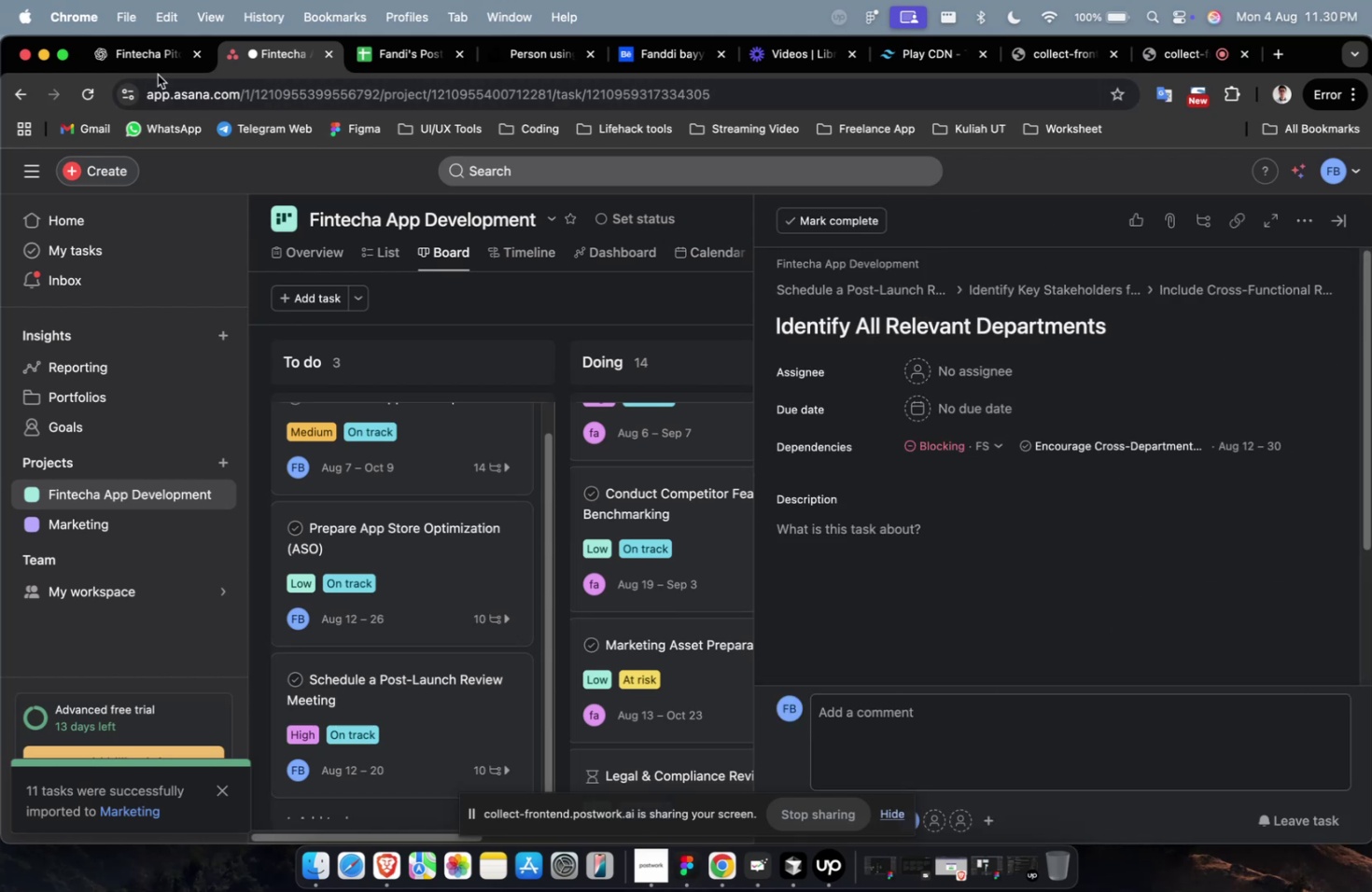 
left_click([147, 67])
 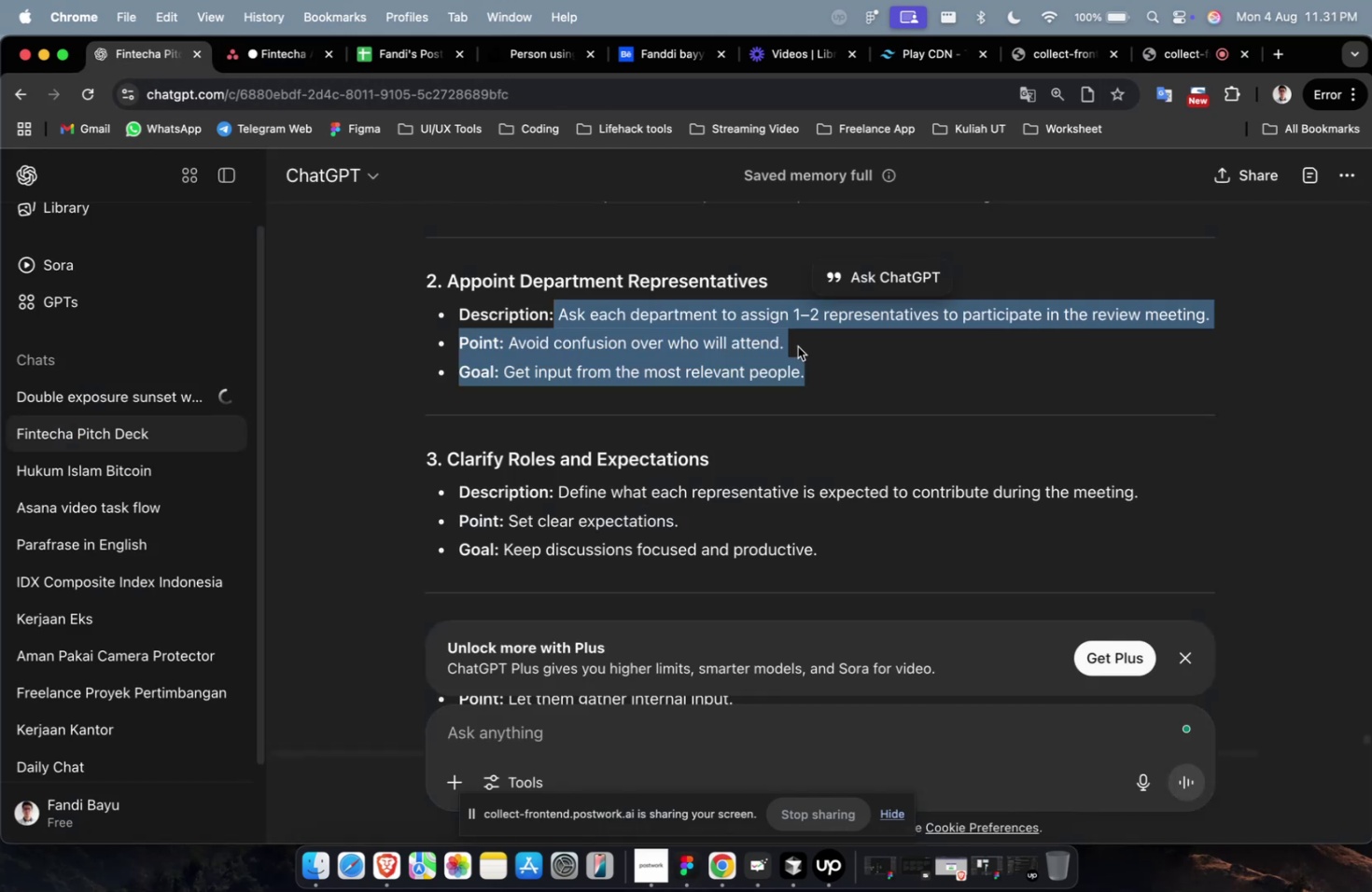 
scroll: coordinate [878, 331], scroll_direction: up, amount: 6.0
 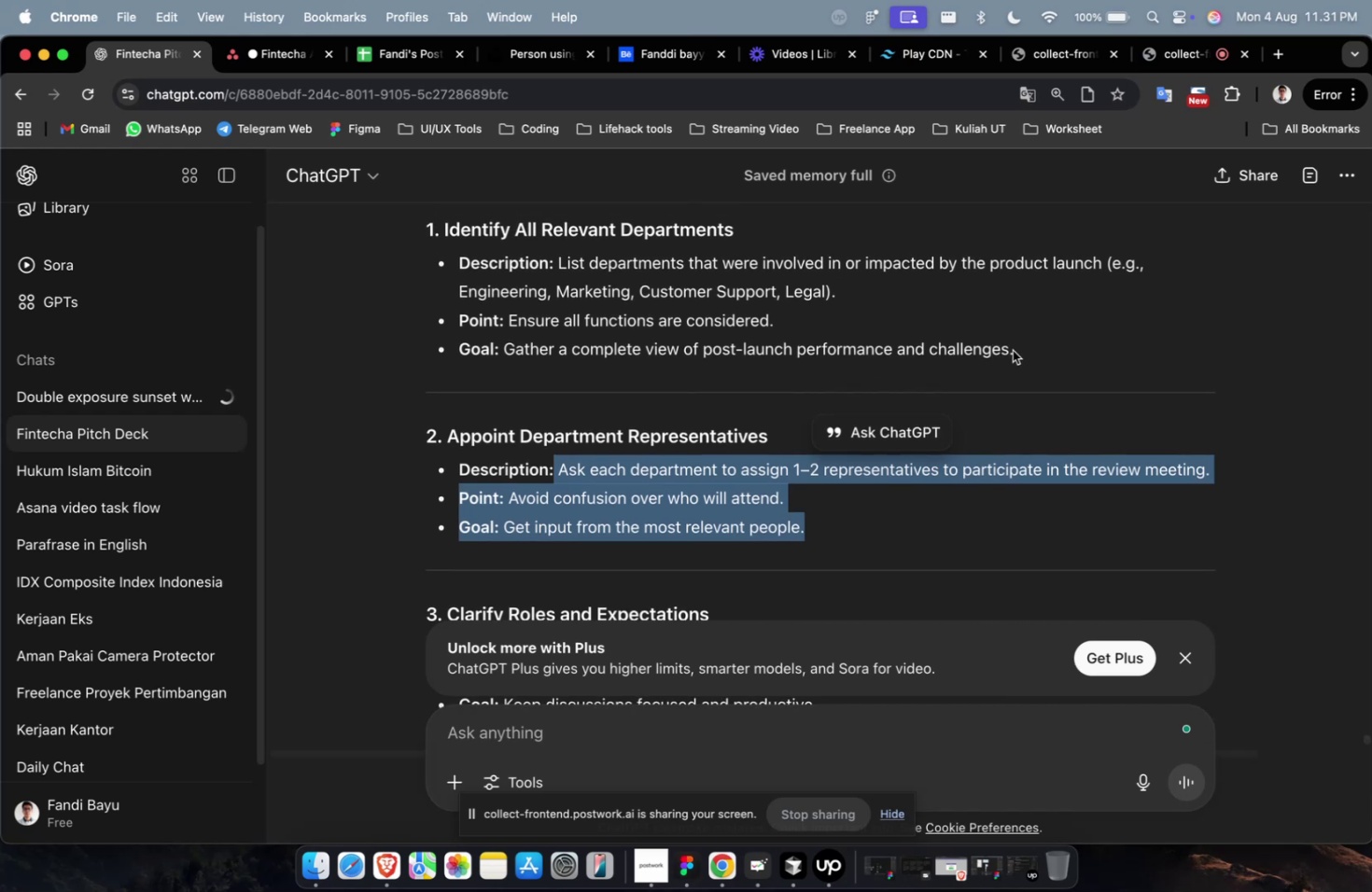 
left_click_drag(start_coordinate=[1014, 348], to_coordinate=[558, 273])
 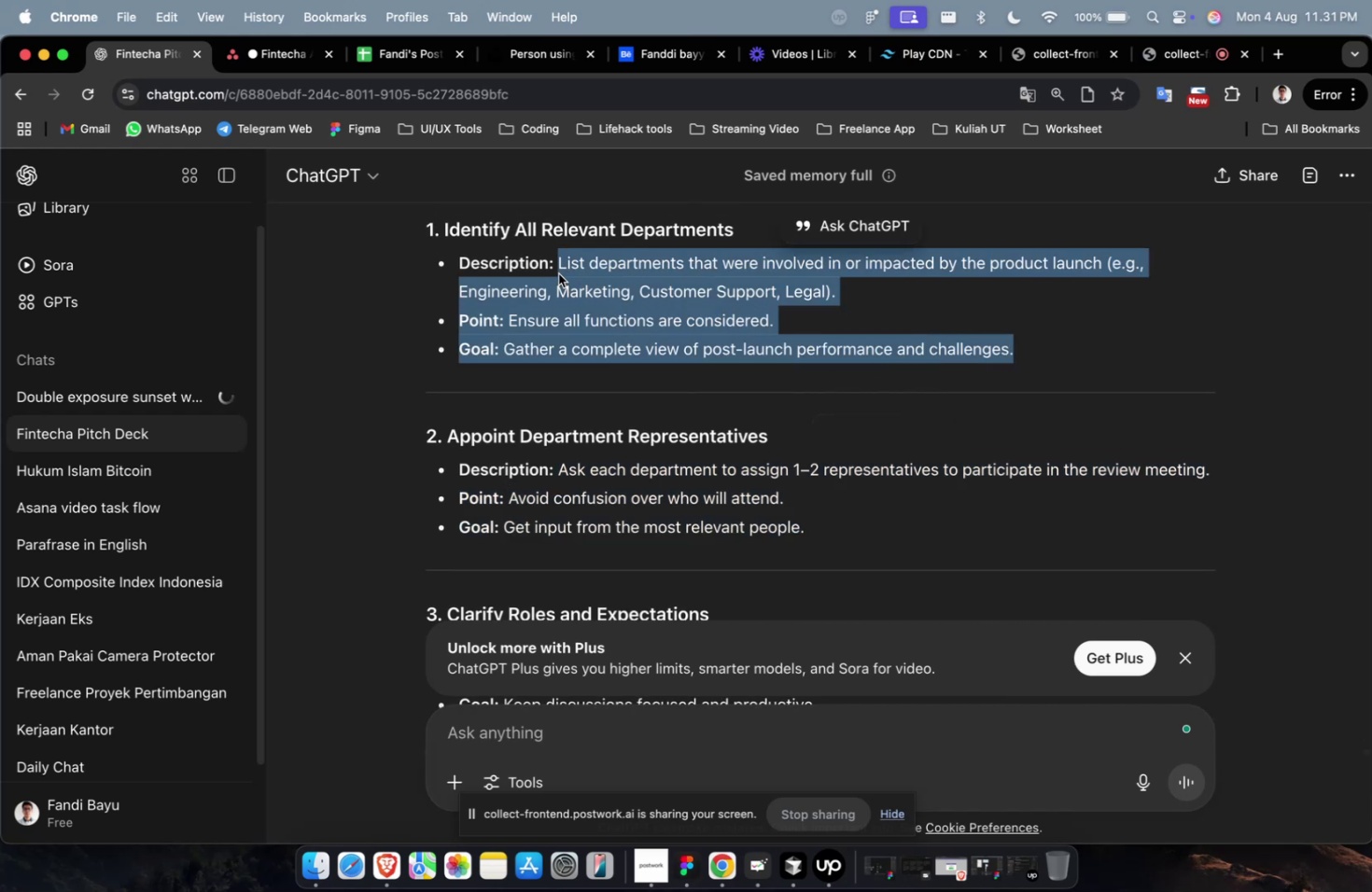 
key(Meta+C)
 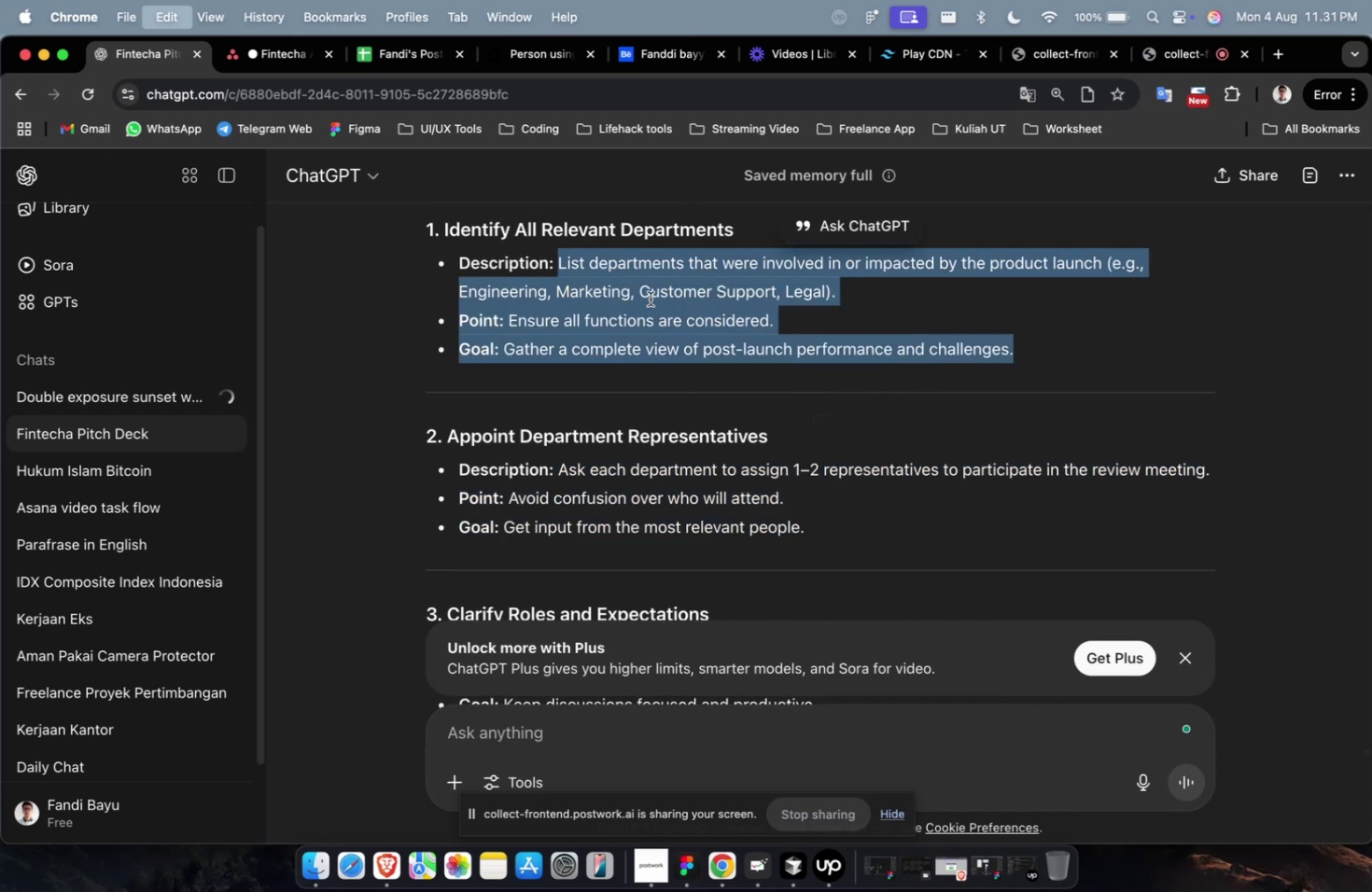 
key(Meta+C)
 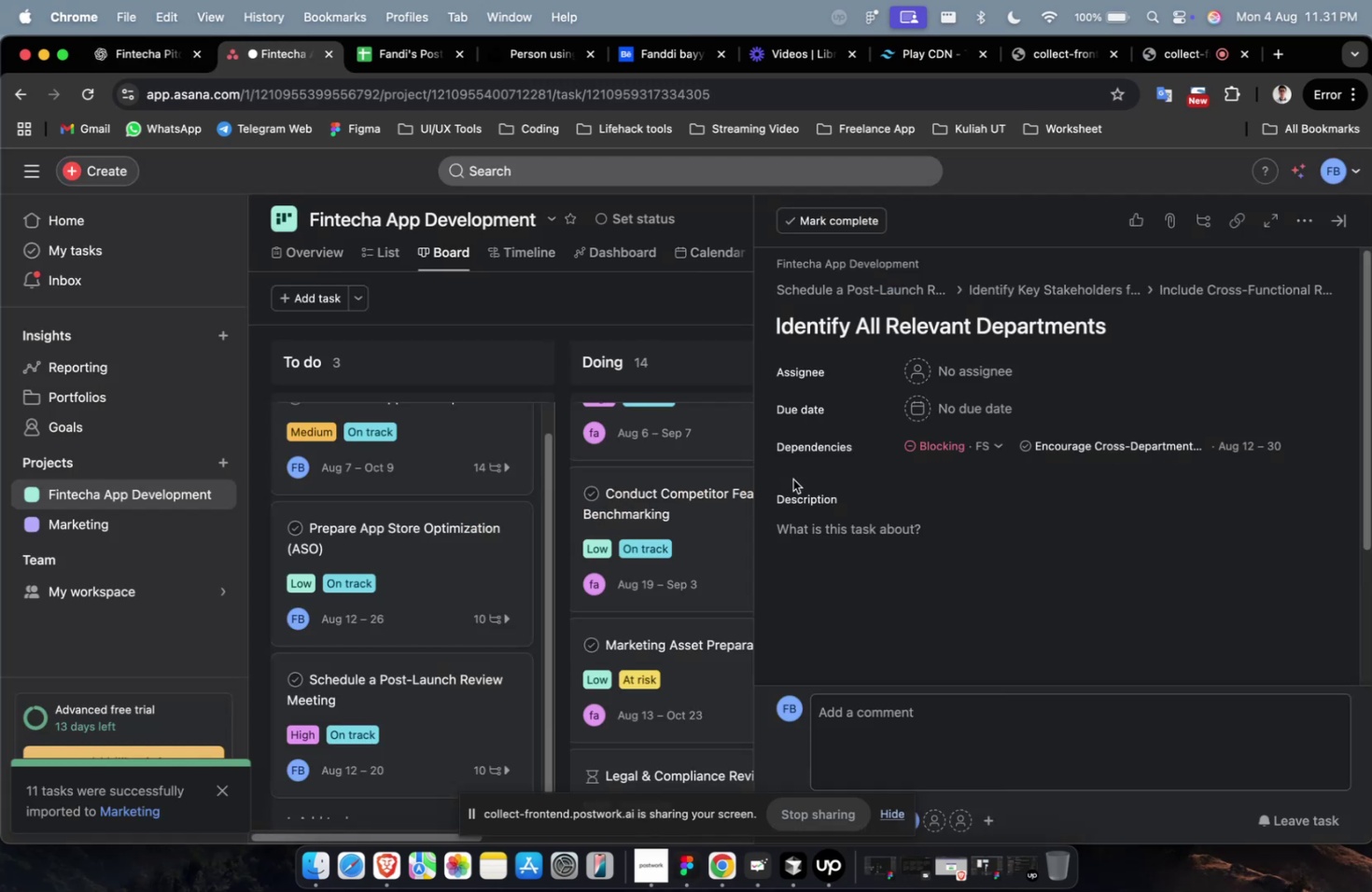 
double_click([920, 567])
 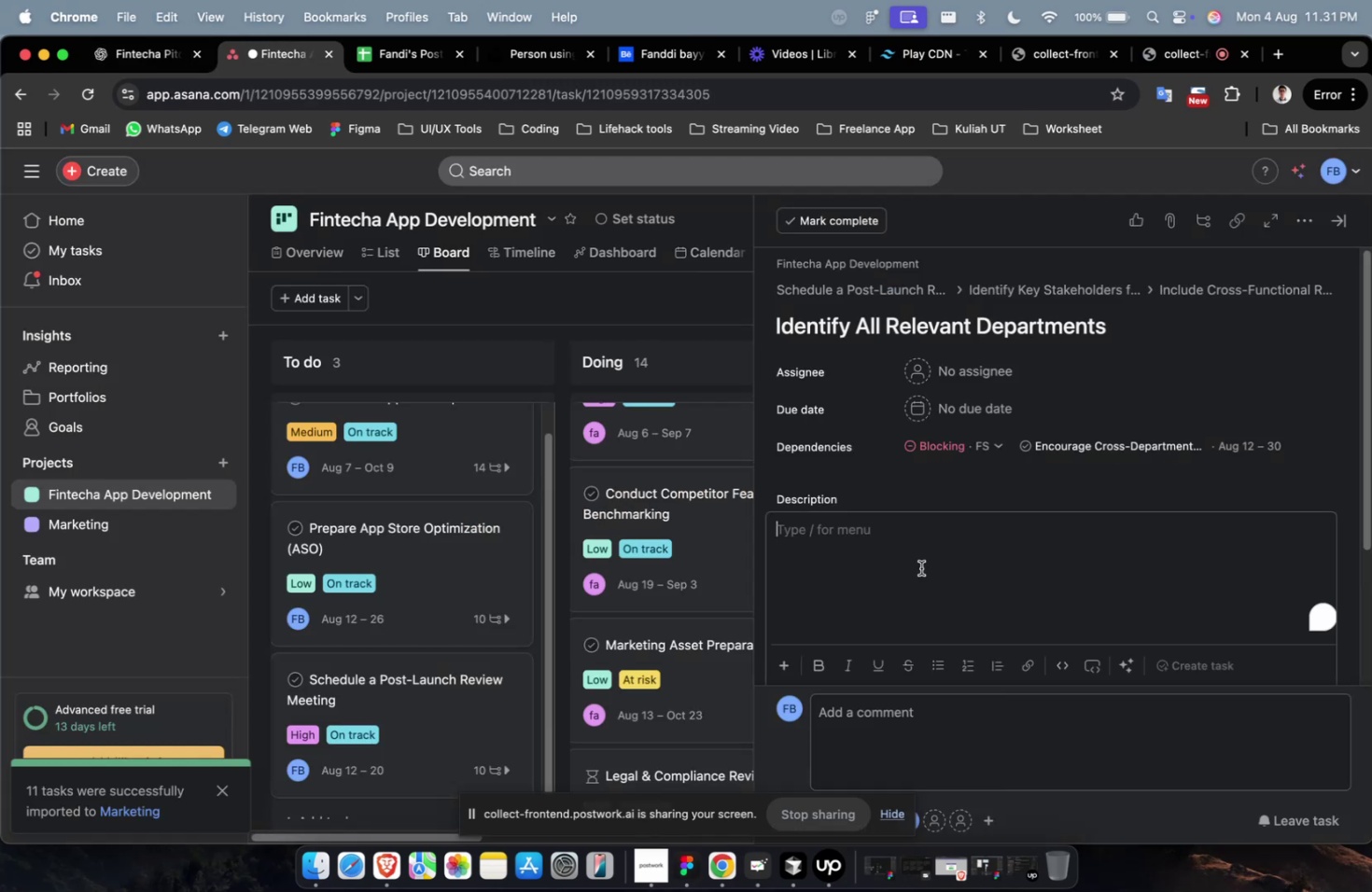 
key(Meta+V)
 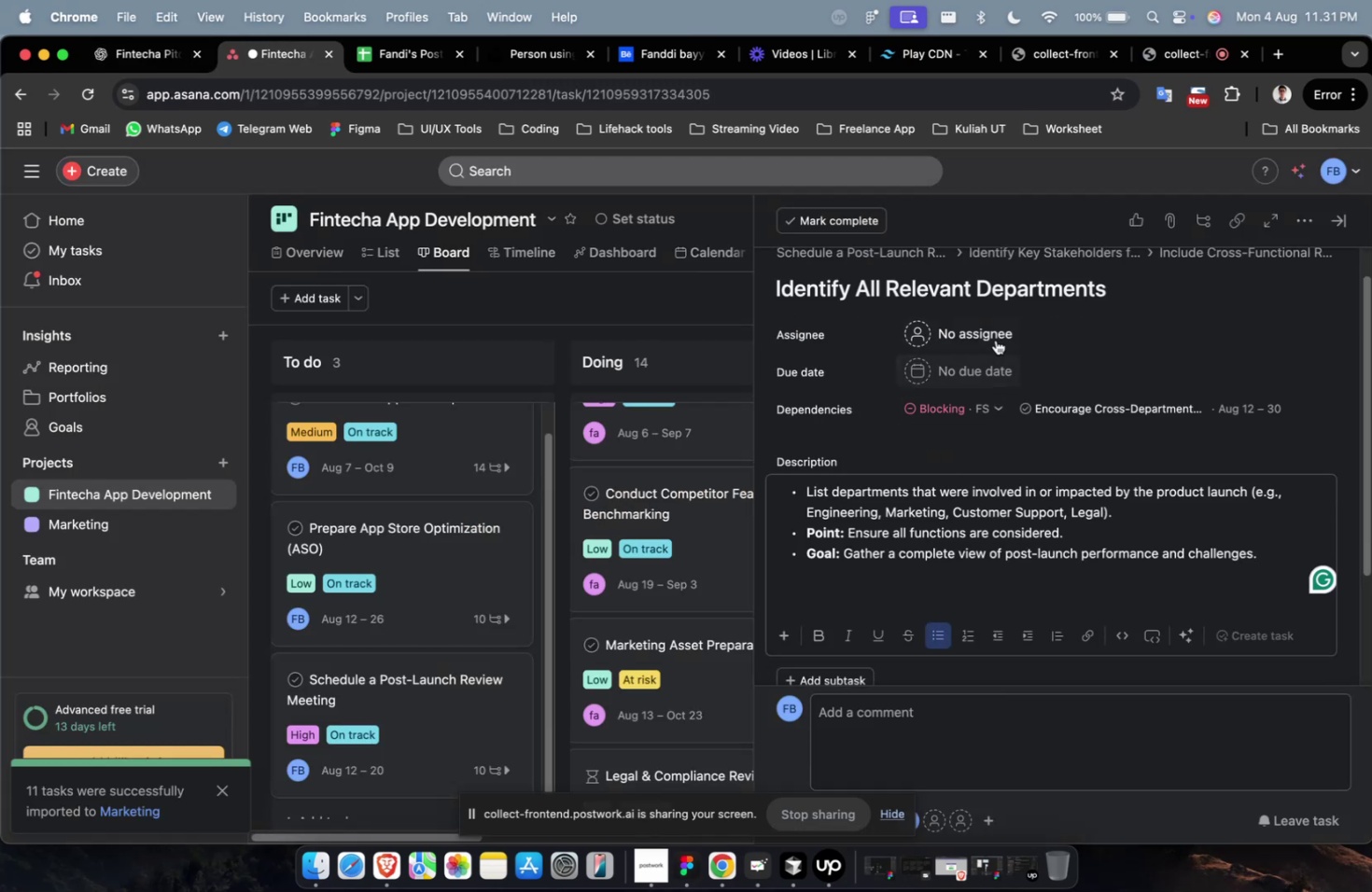 
left_click([995, 338])
 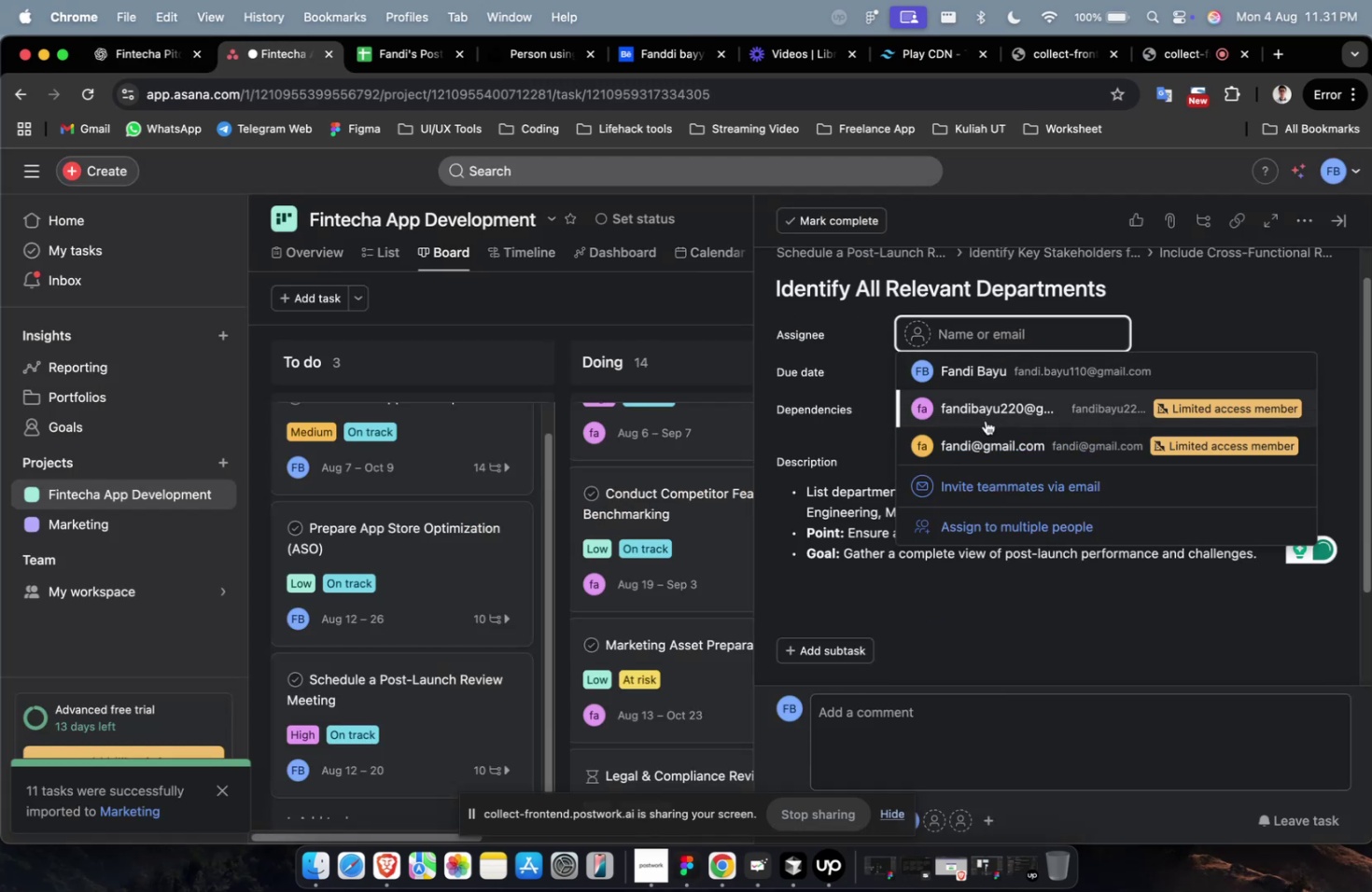 
left_click([985, 388])
 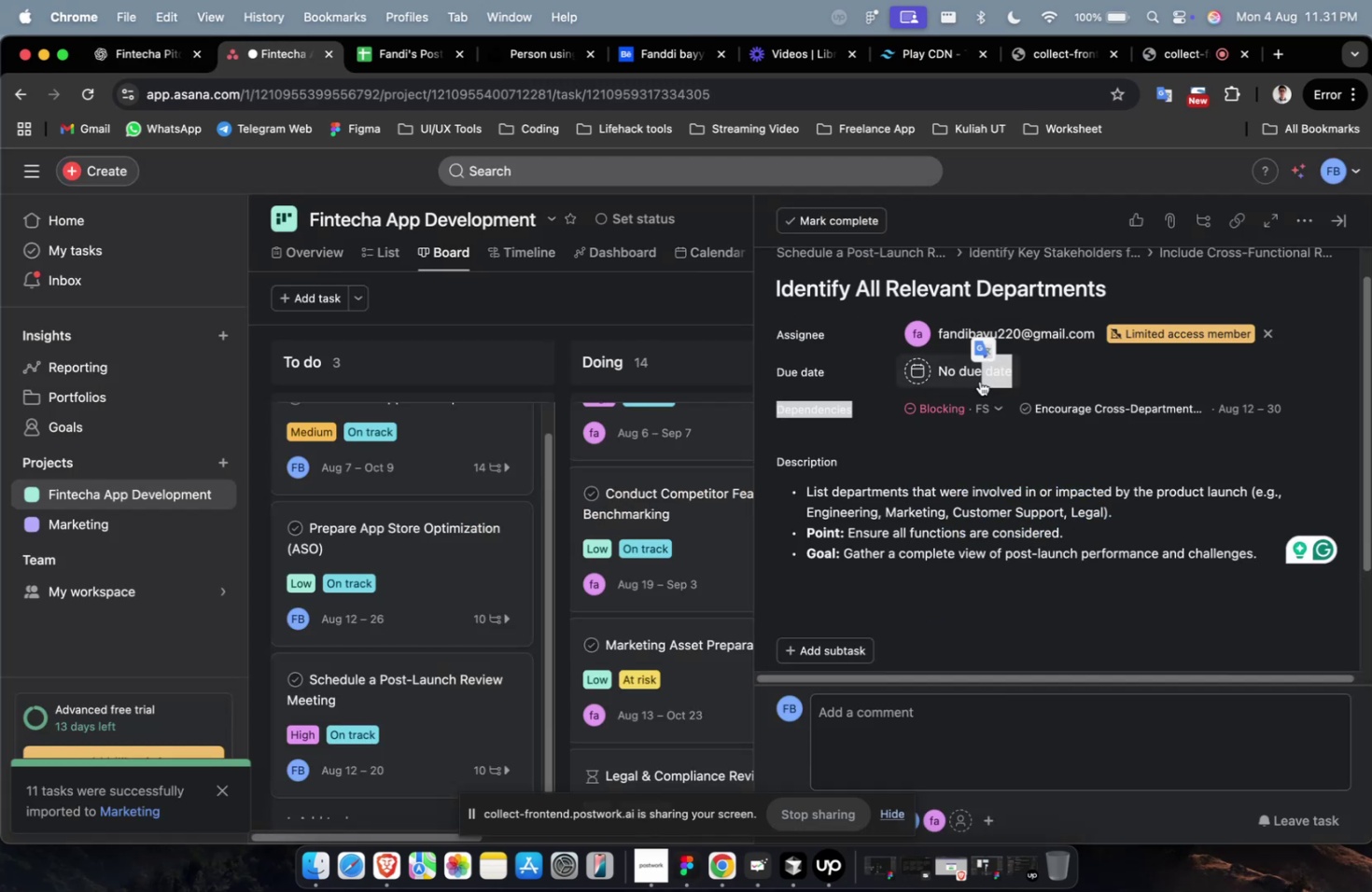 
triple_click([978, 379])
 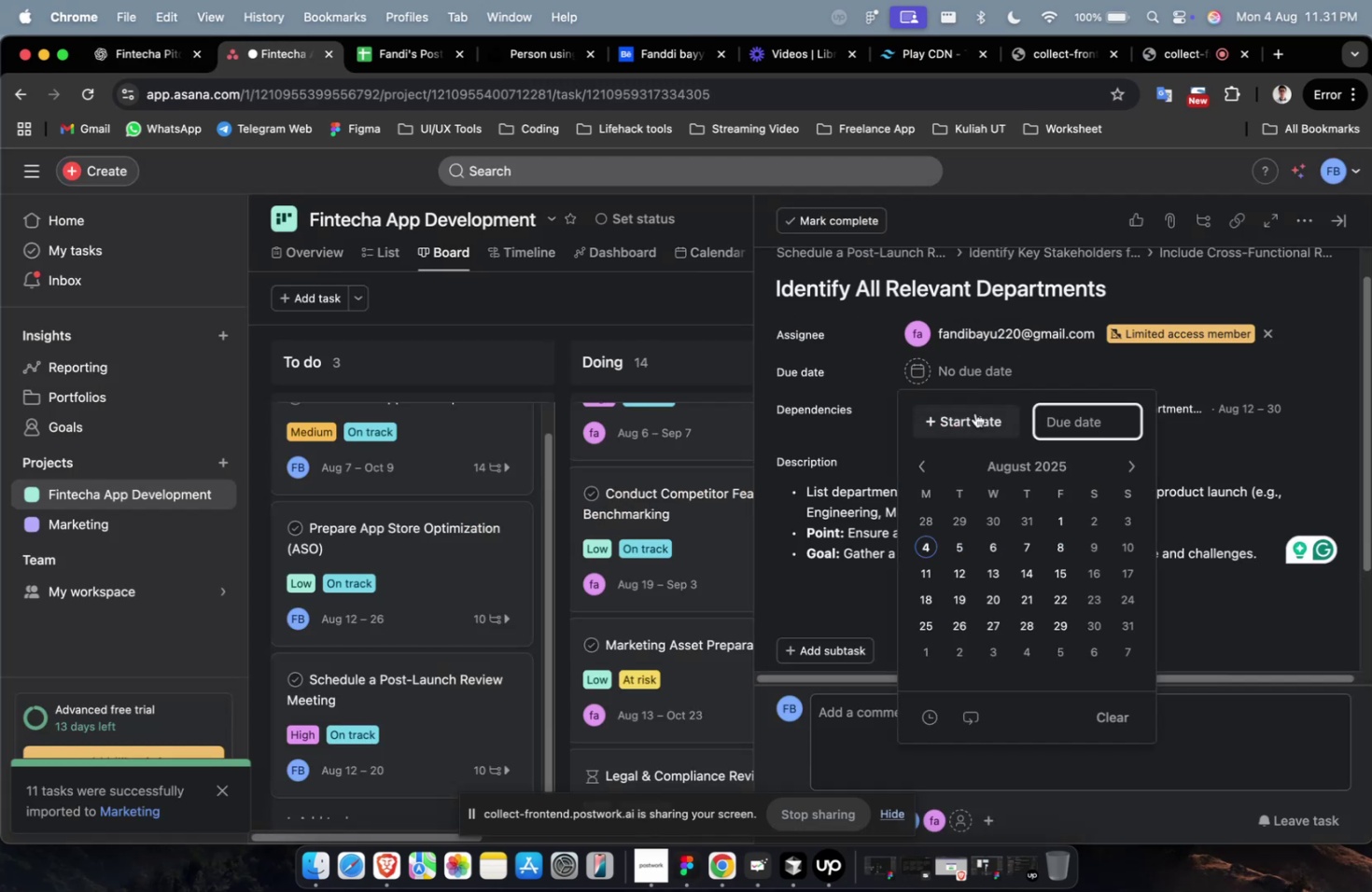 
triple_click([974, 412])
 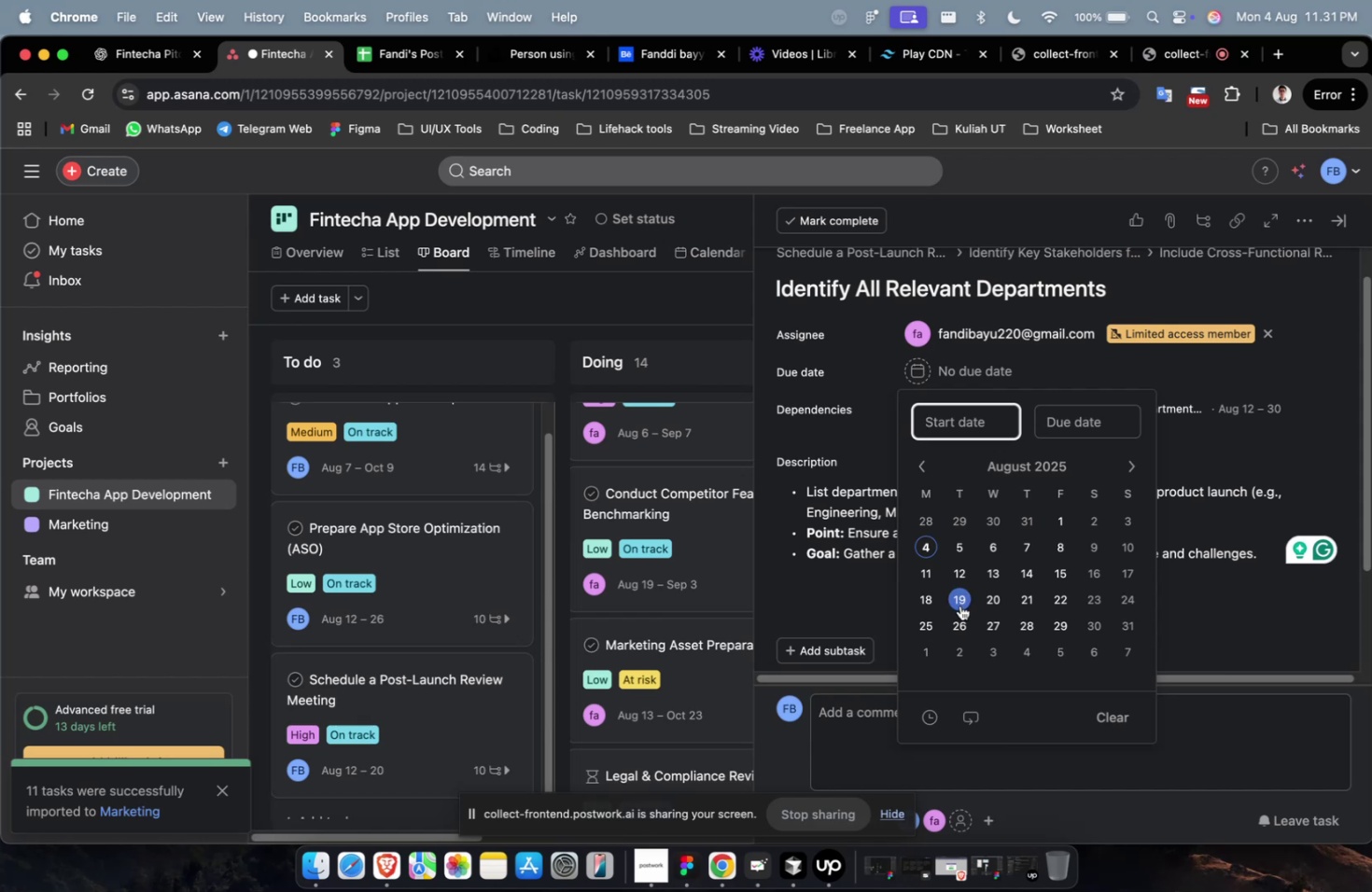 
left_click([959, 605])
 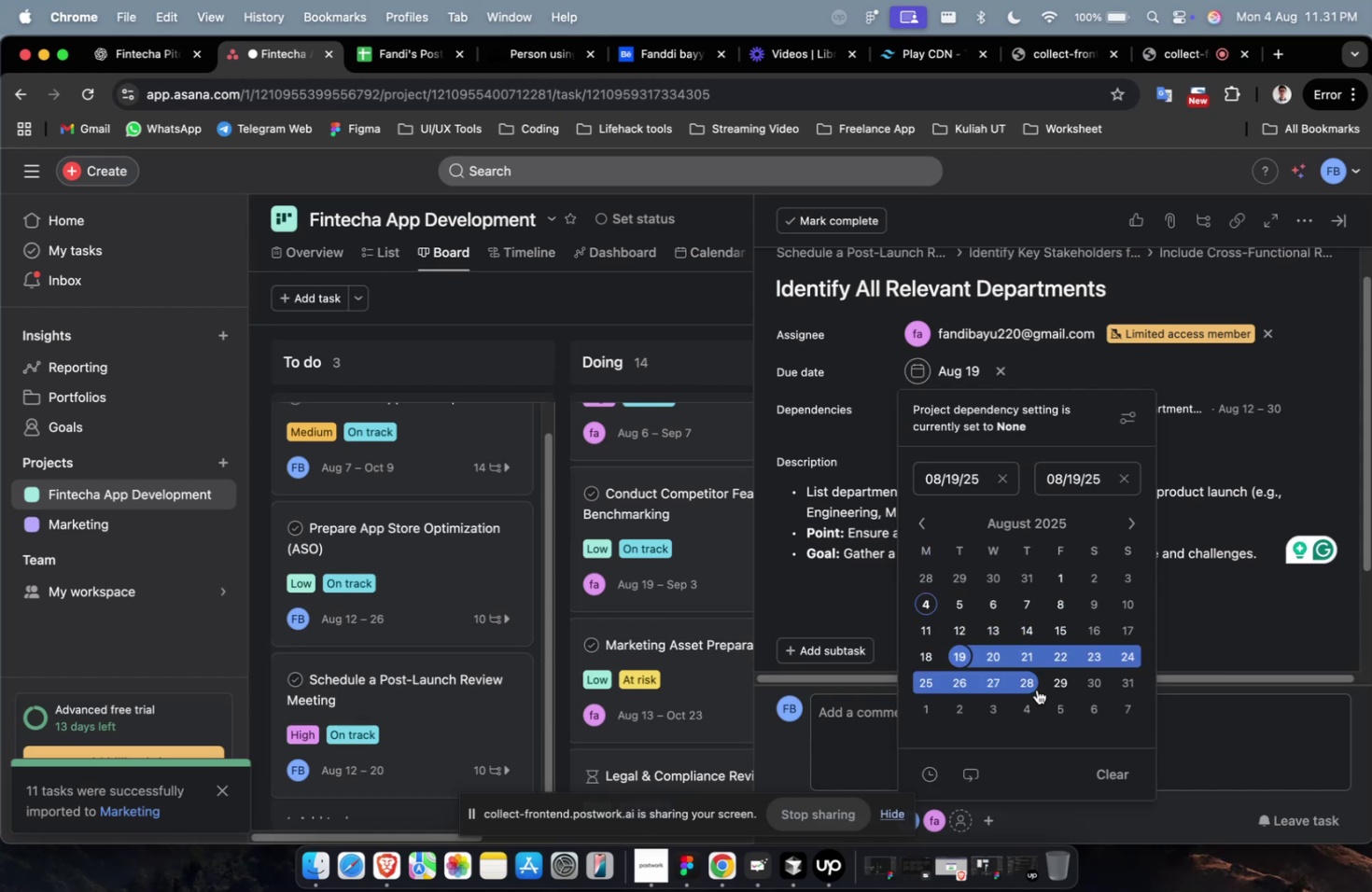 
left_click([1036, 689])
 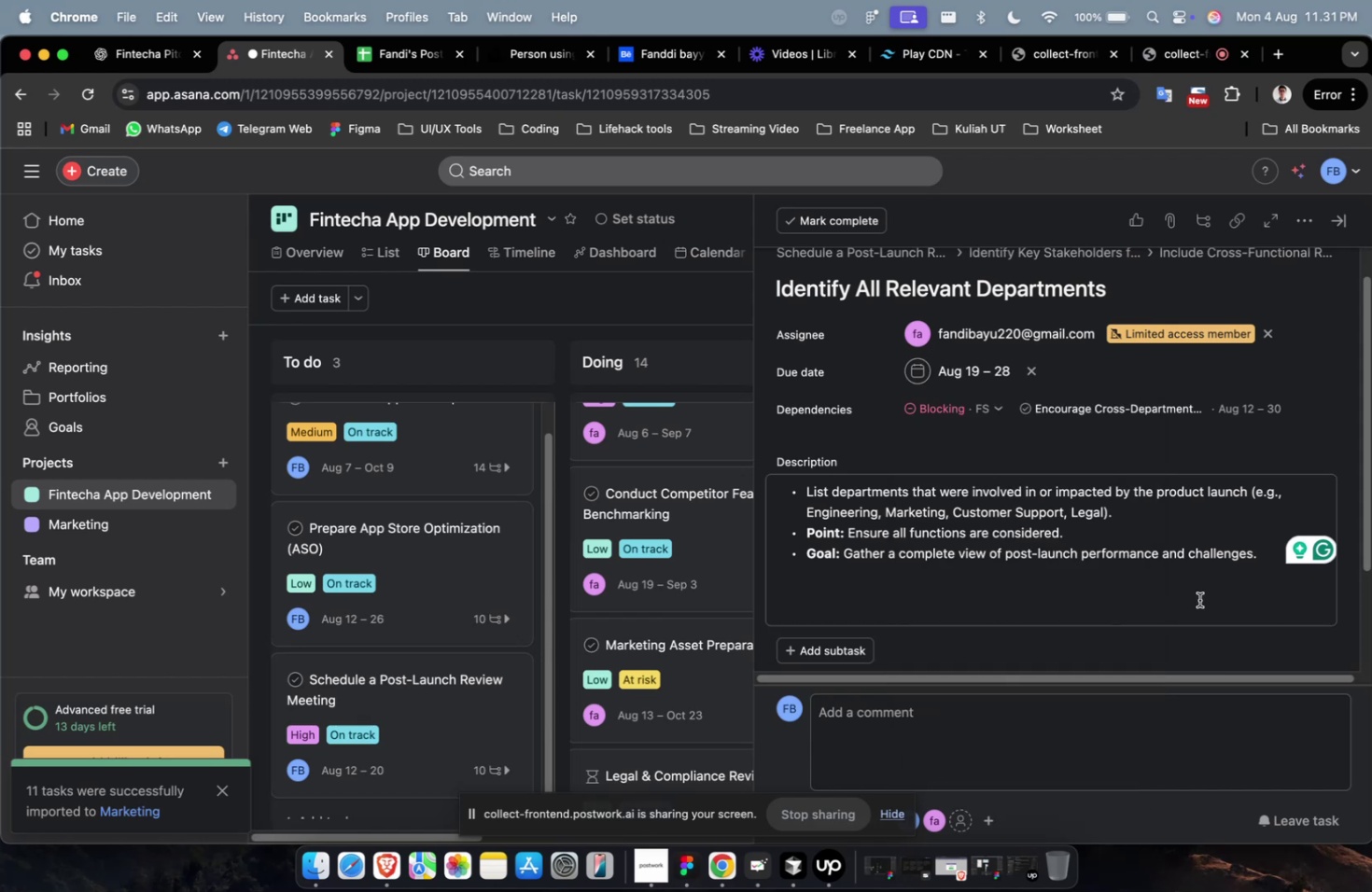 
double_click([1198, 599])
 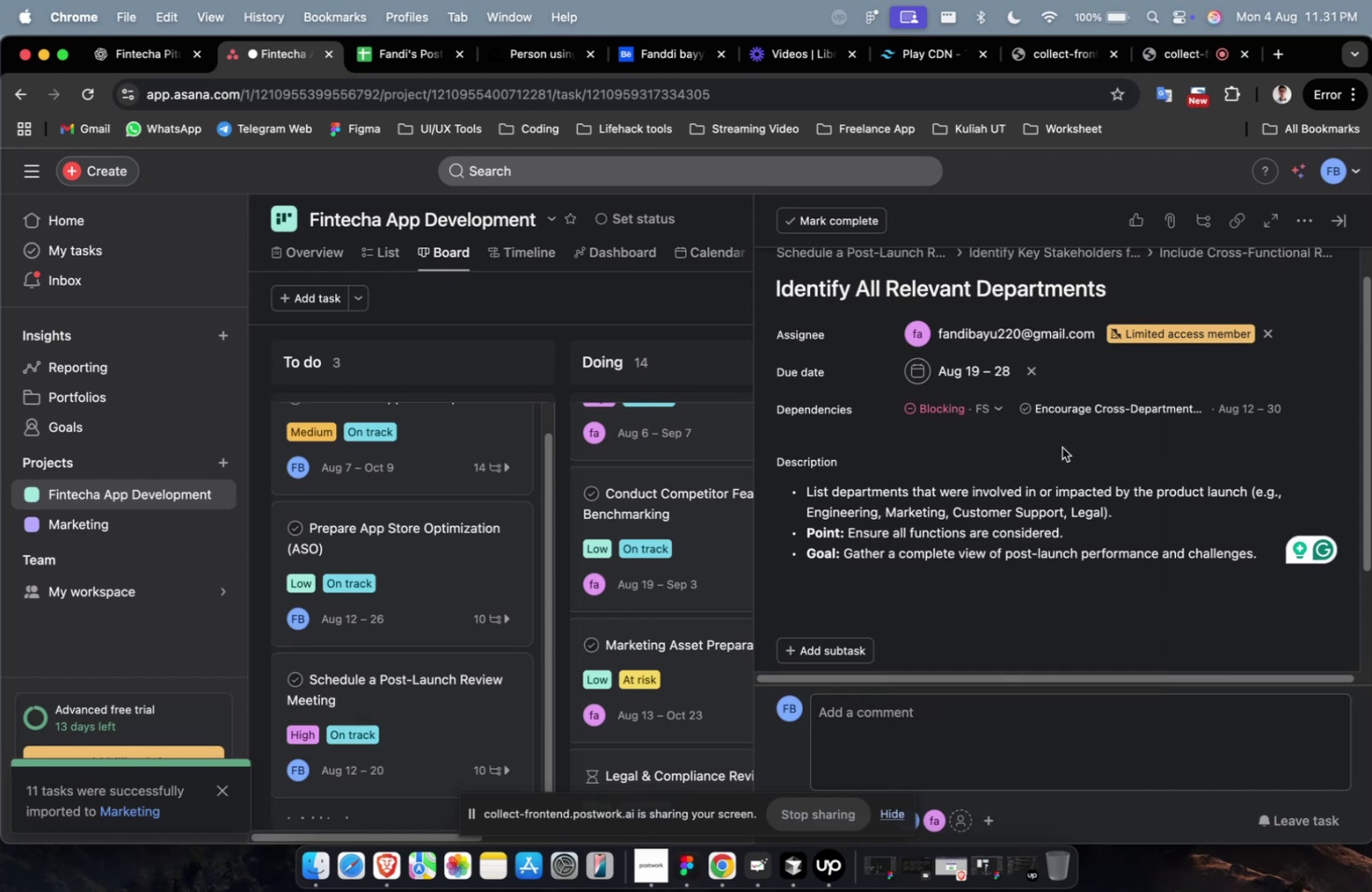 
scroll: coordinate [1062, 445], scroll_direction: down, amount: 27.0
 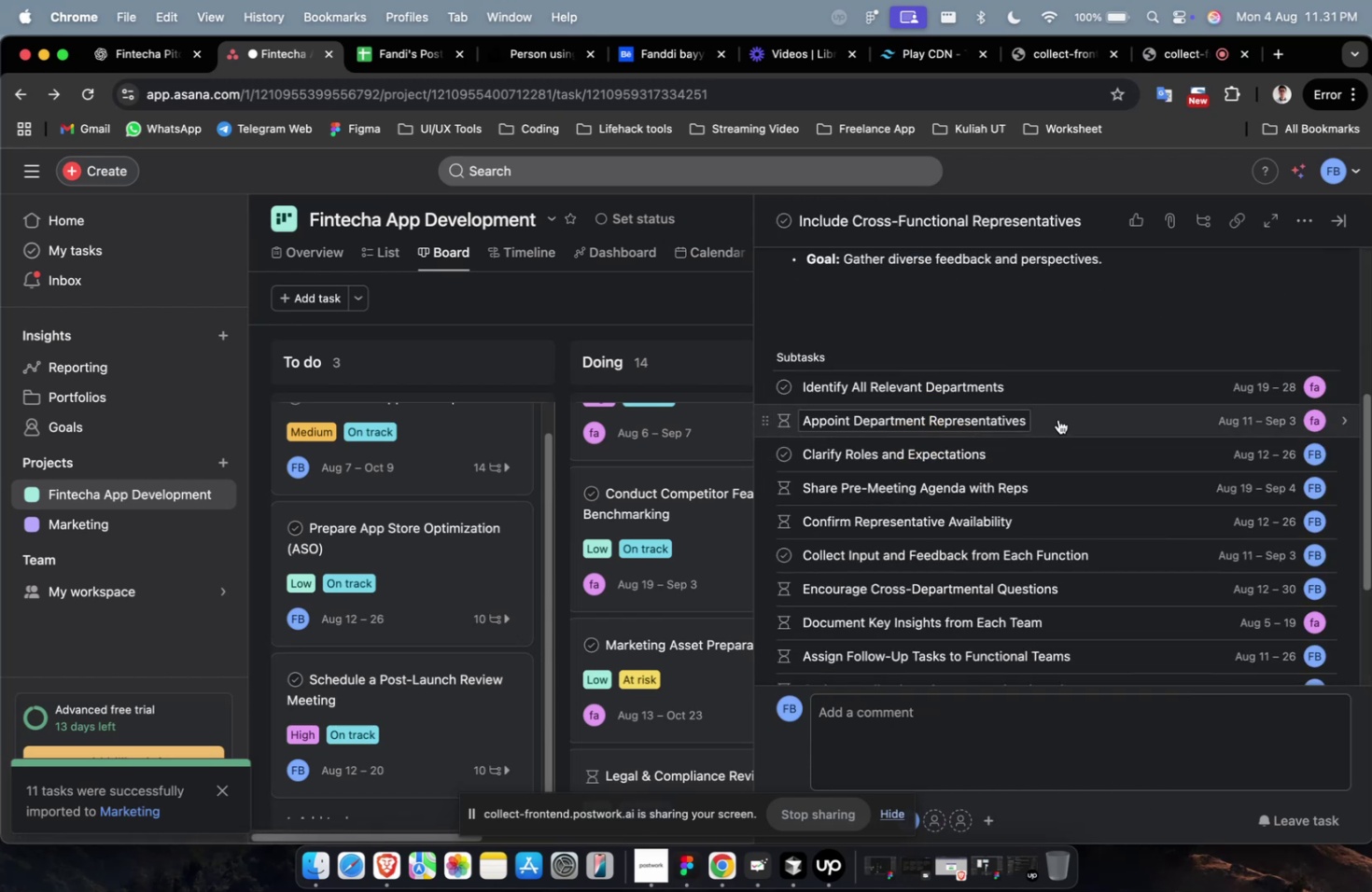 
left_click([1057, 419])
 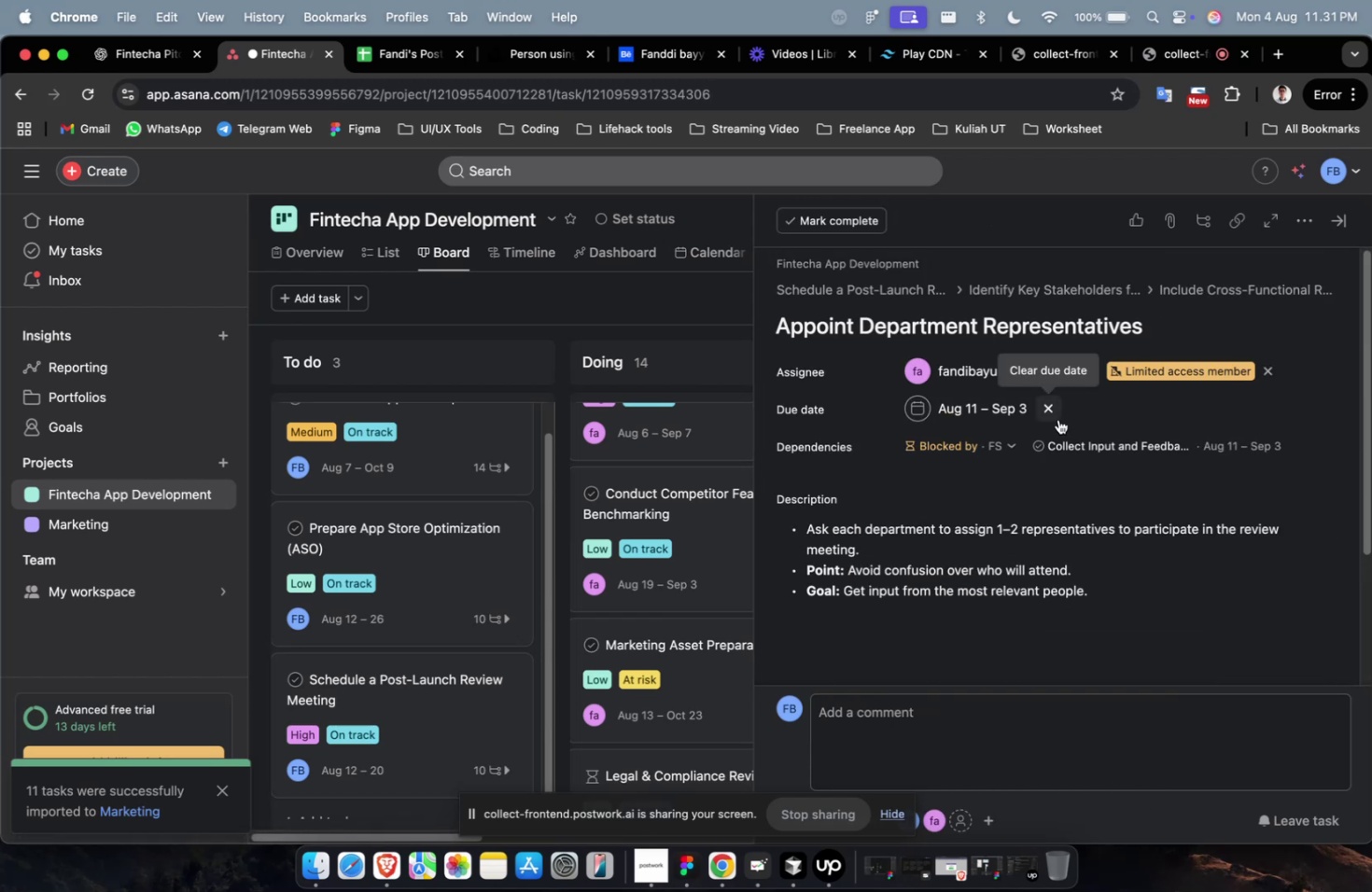 
scroll: coordinate [1051, 417], scroll_direction: down, amount: 34.0
 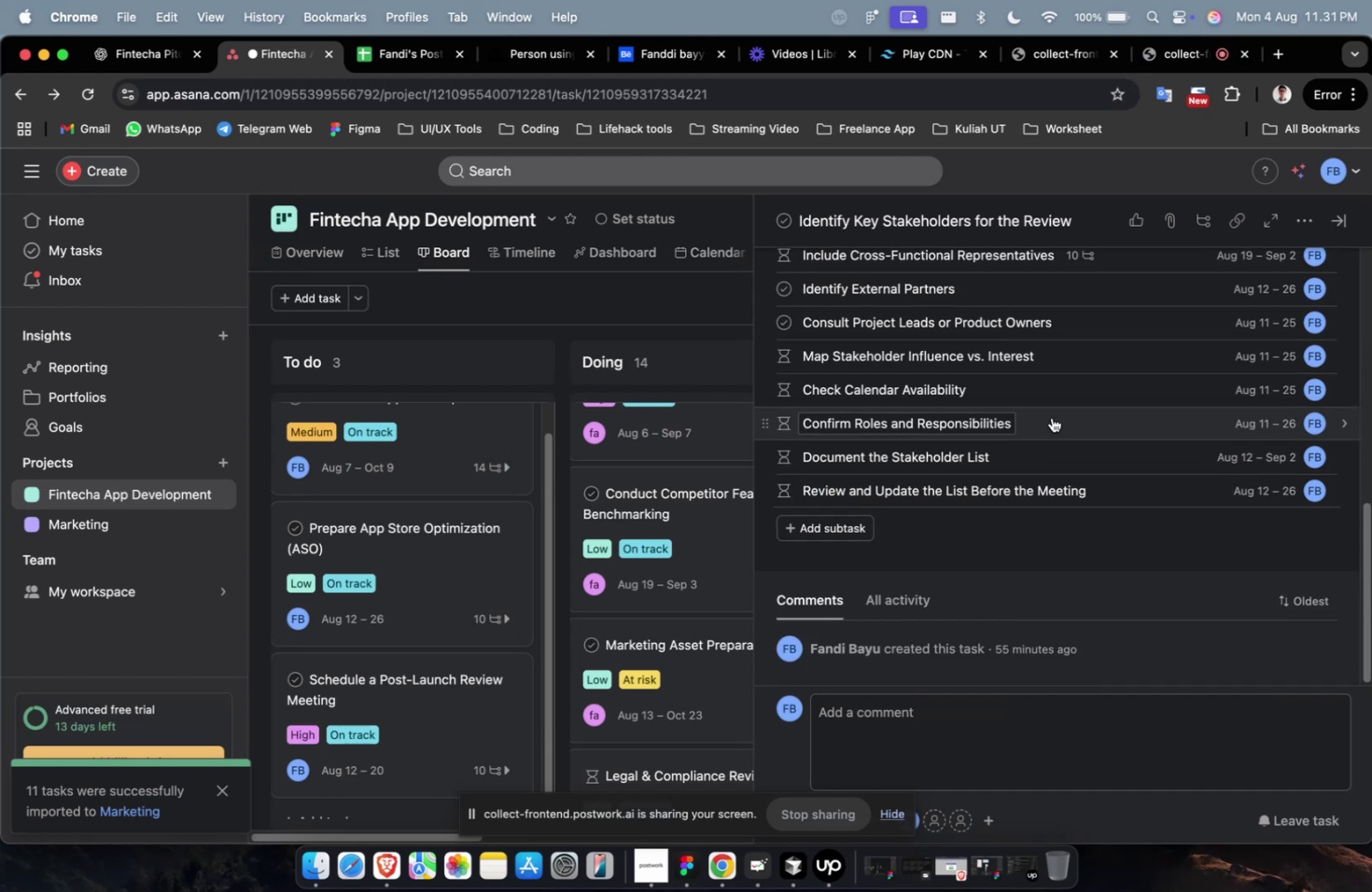 
scroll: coordinate [1051, 417], scroll_direction: up, amount: 6.0
 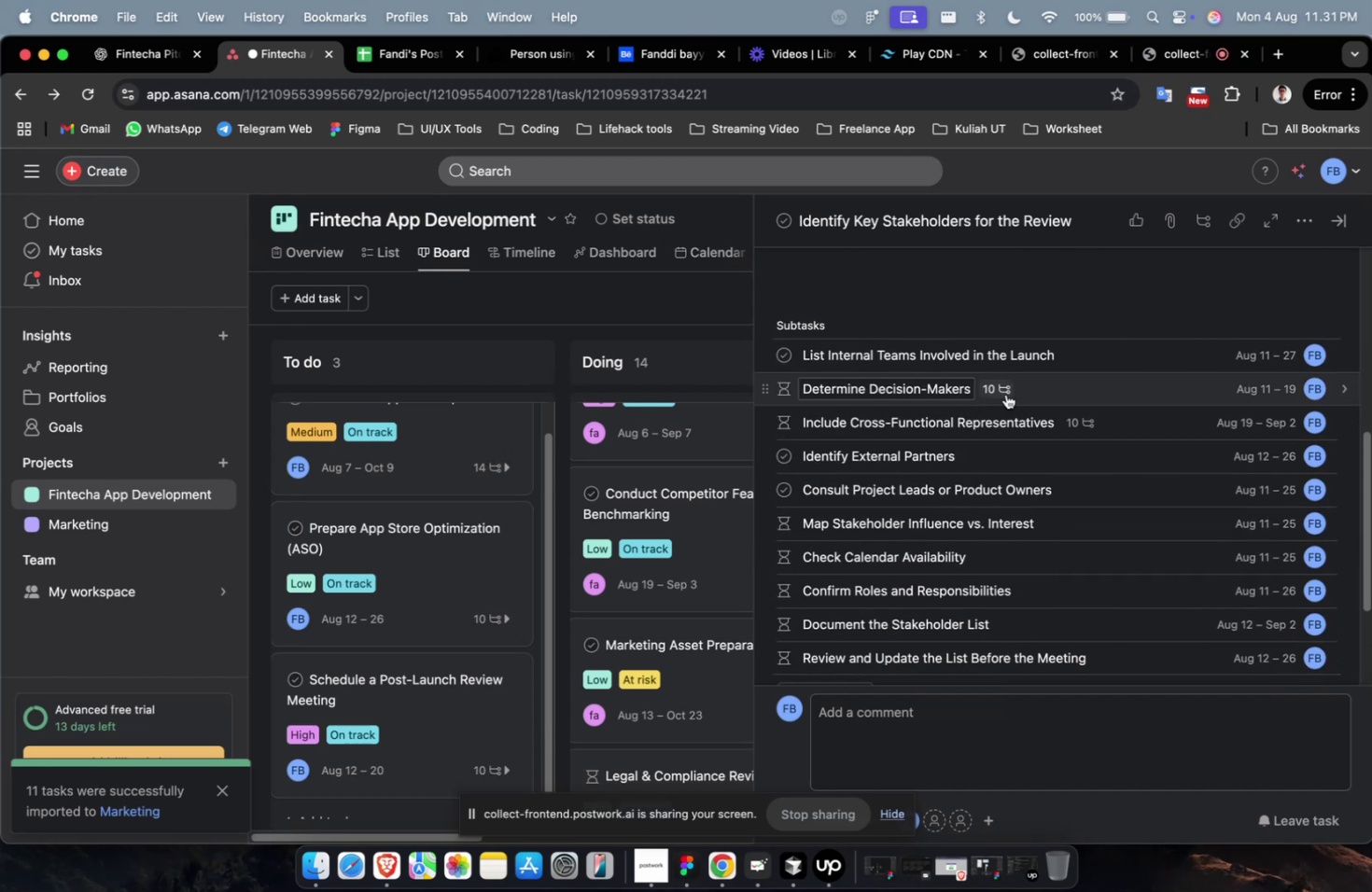 
left_click([1023, 398])
 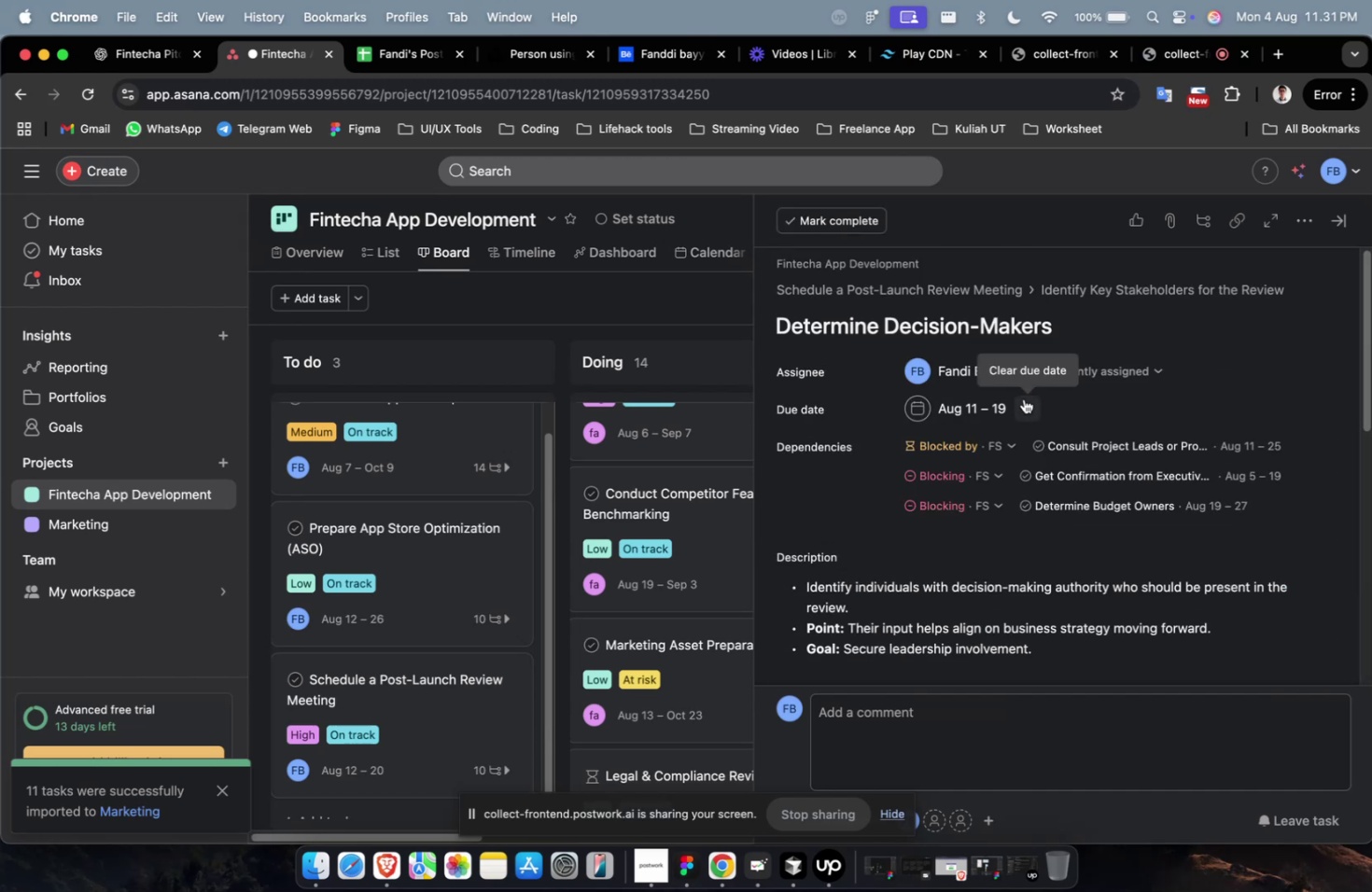 
scroll: coordinate [1030, 407], scroll_direction: down, amount: 27.0
 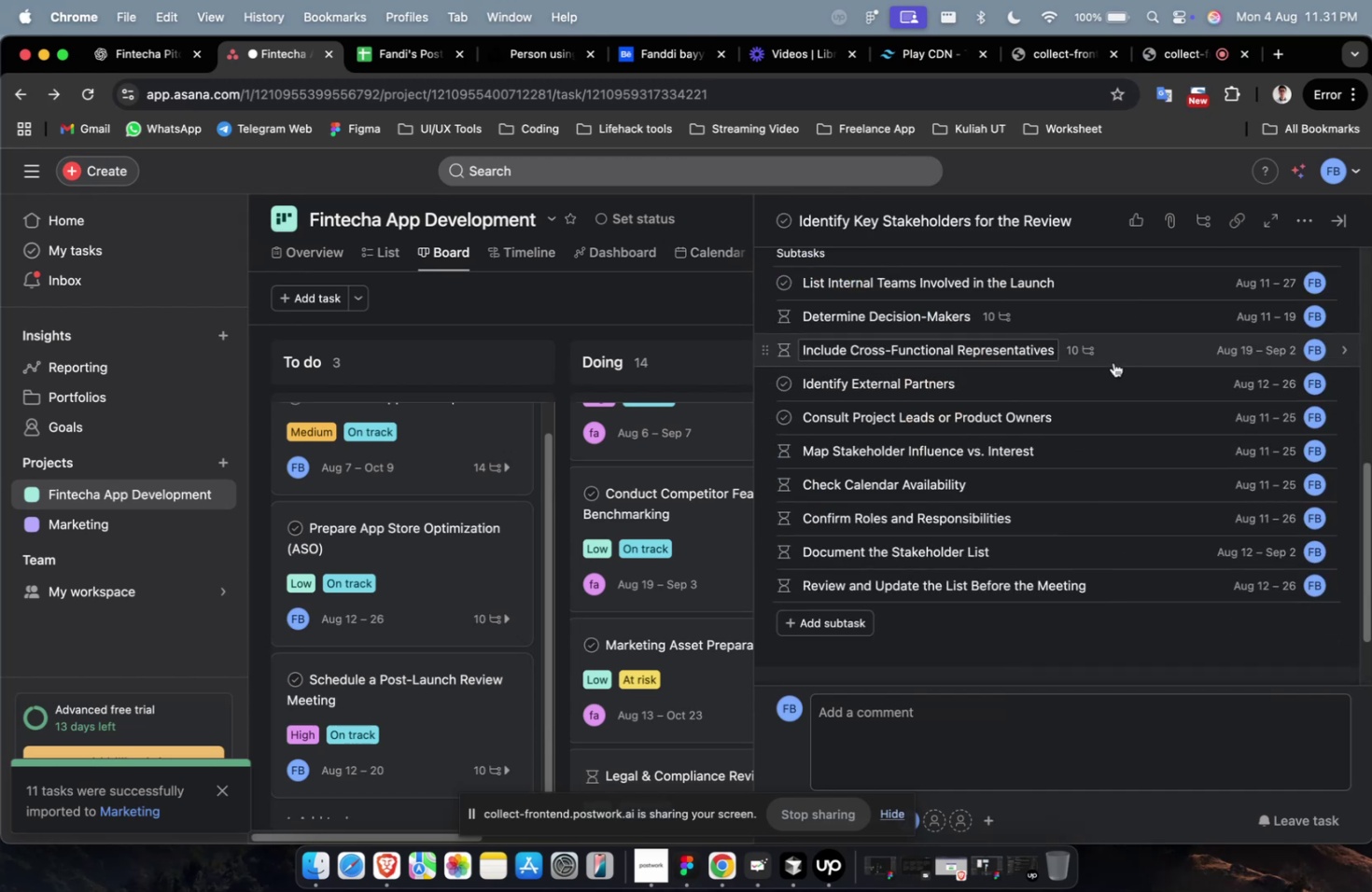 
left_click([1115, 361])
 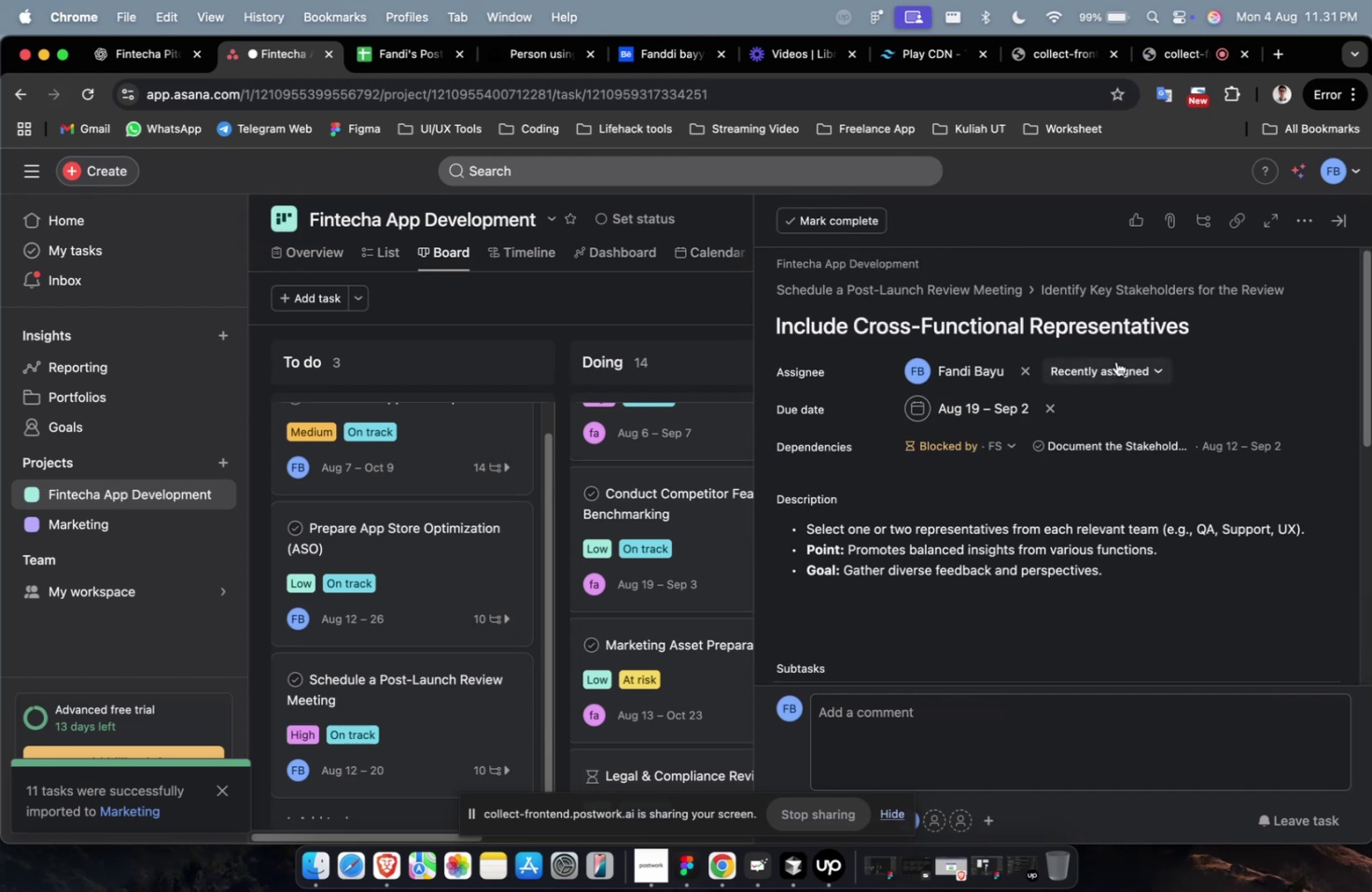 
scroll: coordinate [1115, 361], scroll_direction: down, amount: 13.0
 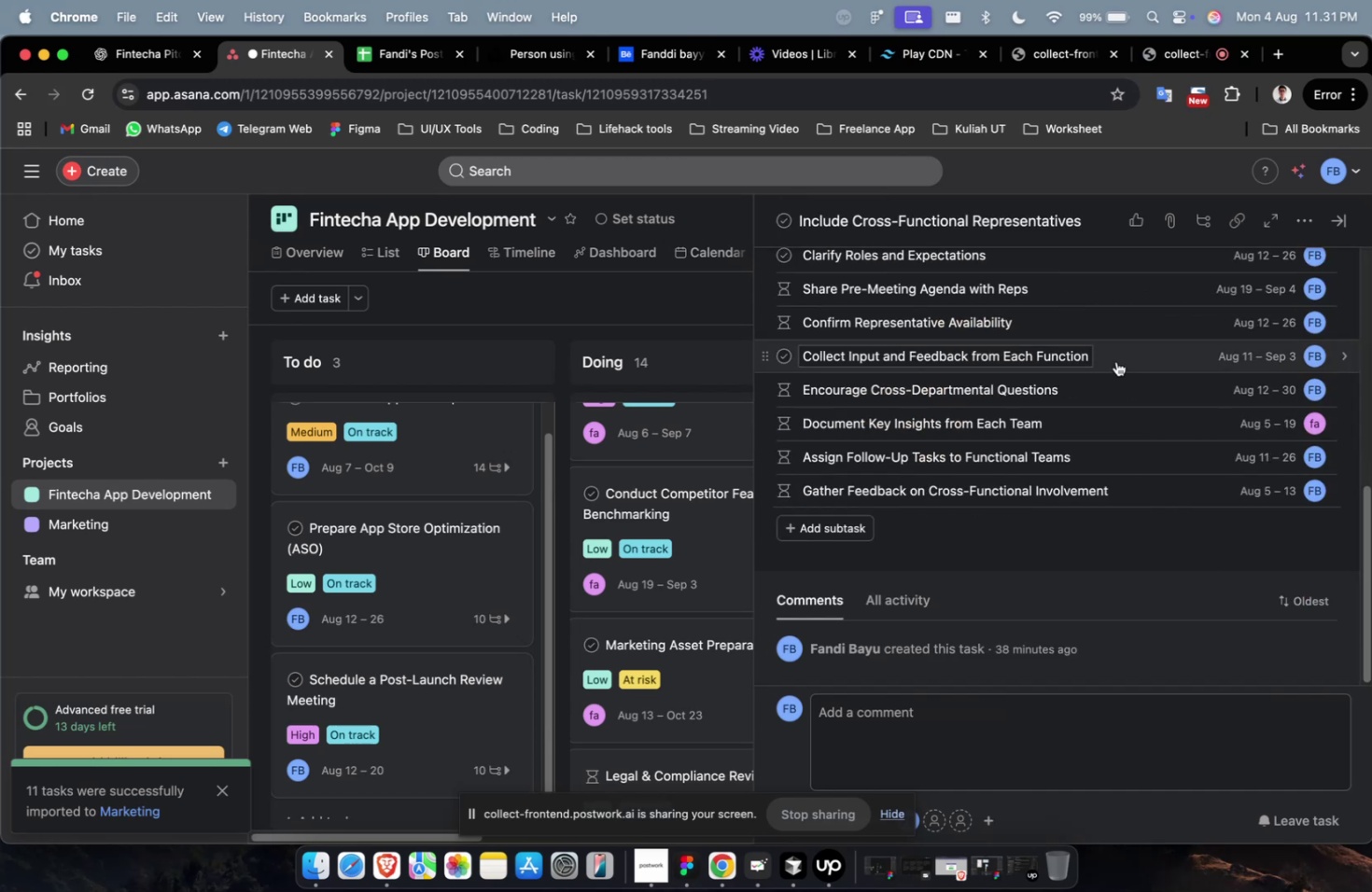 
scroll: coordinate [1115, 361], scroll_direction: up, amount: 3.0
 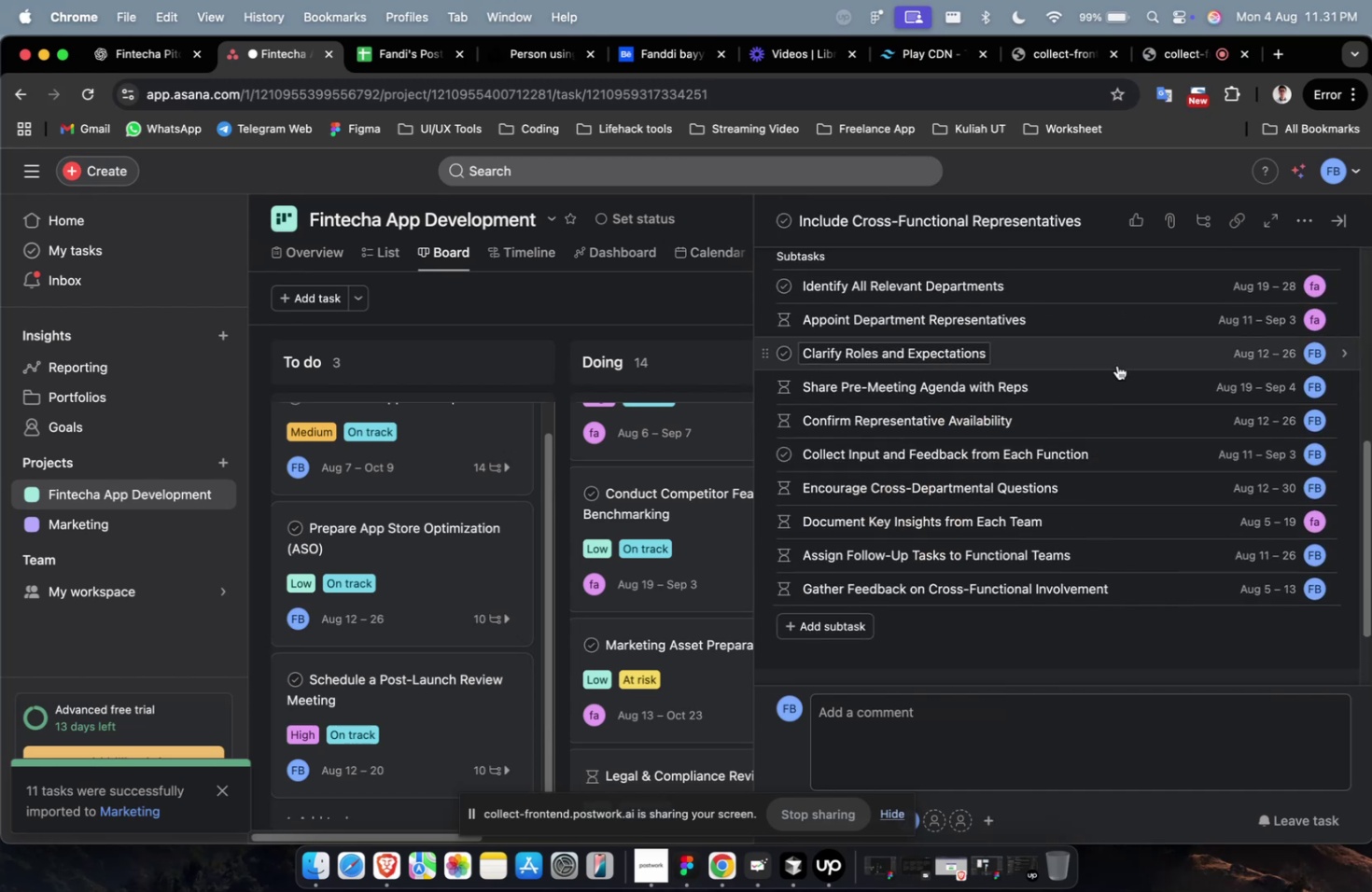 
scroll: coordinate [1116, 365], scroll_direction: down, amount: 15.0
 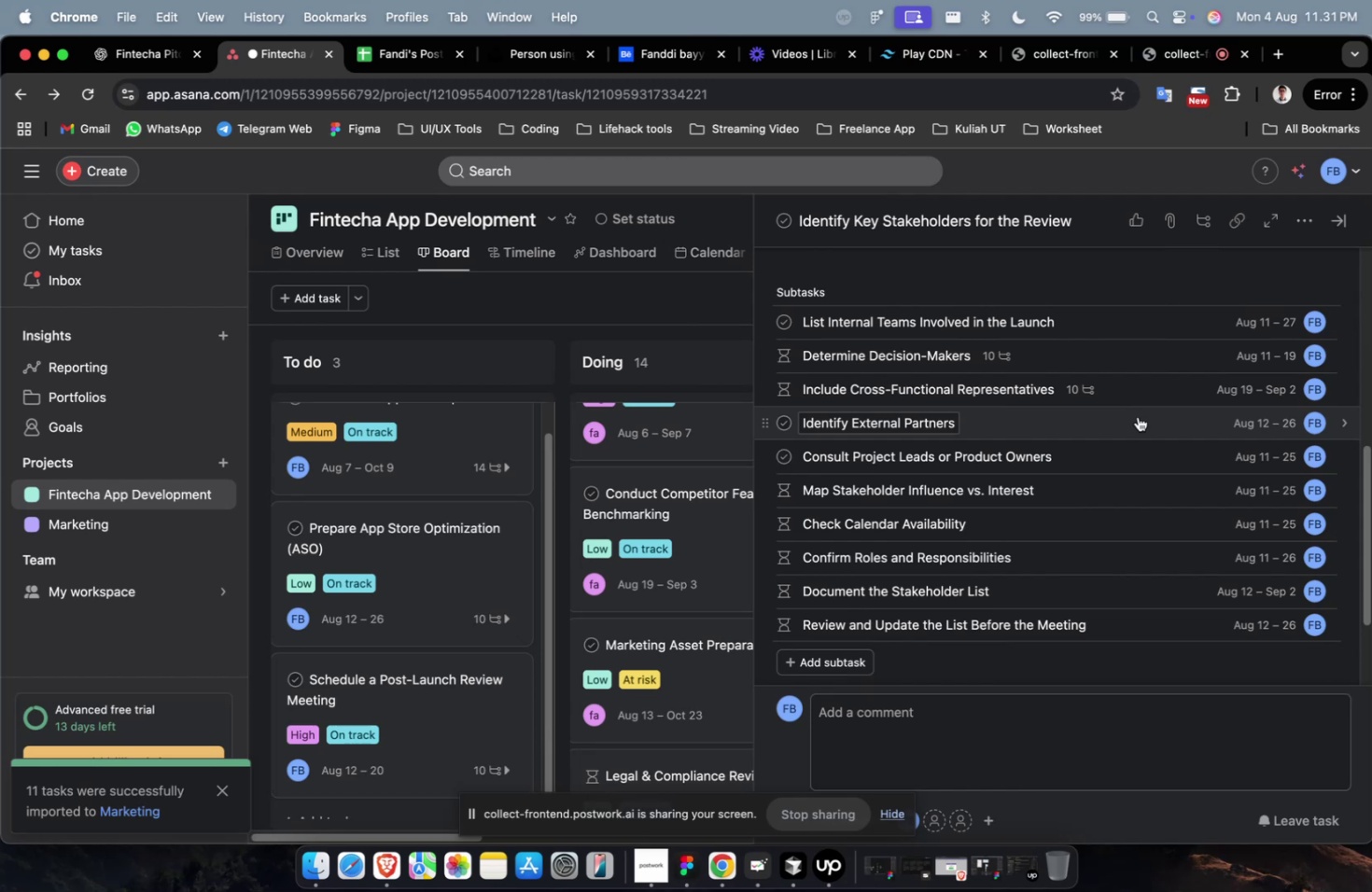 
left_click([1137, 416])
 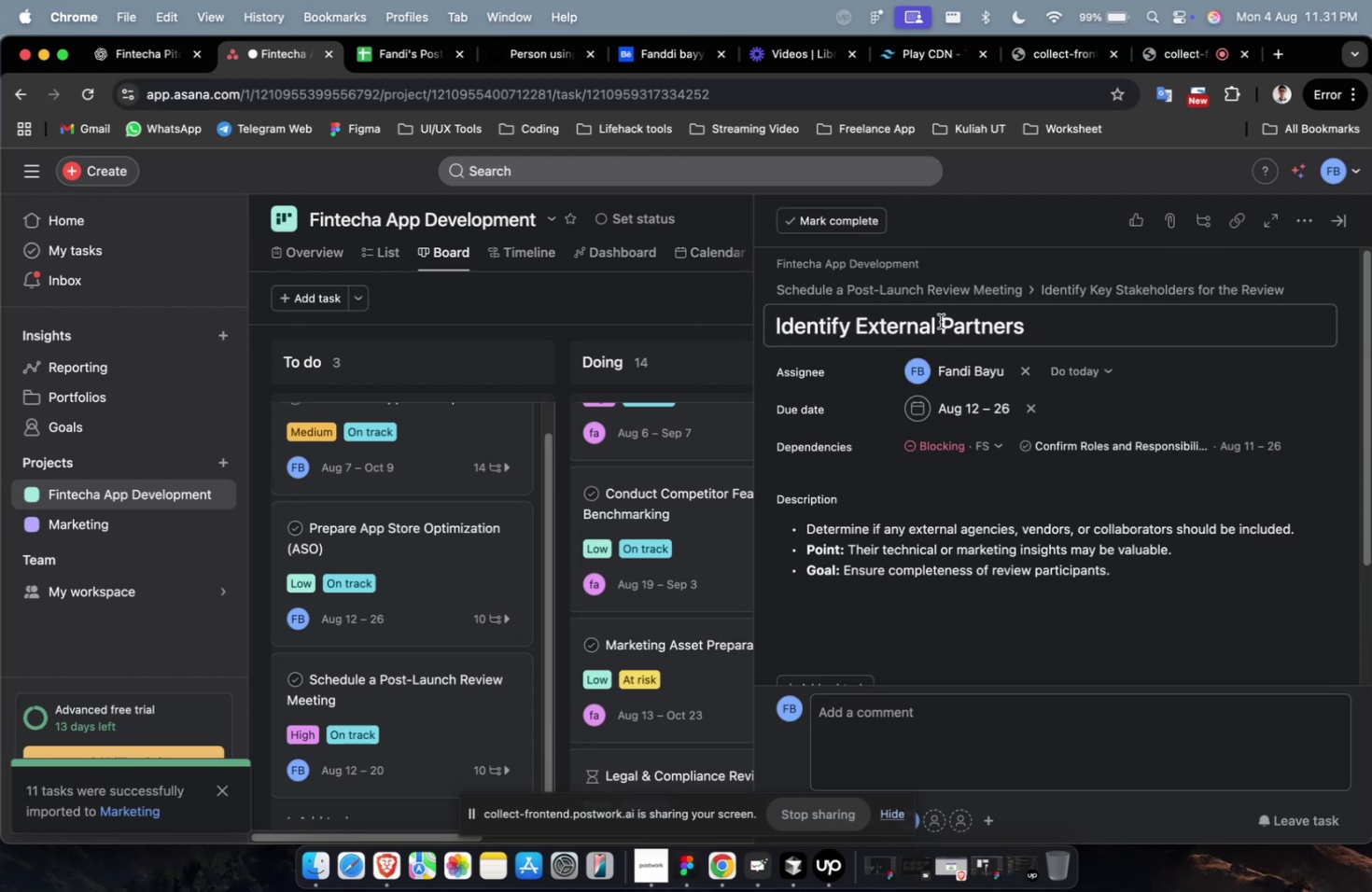 
left_click([940, 322])
 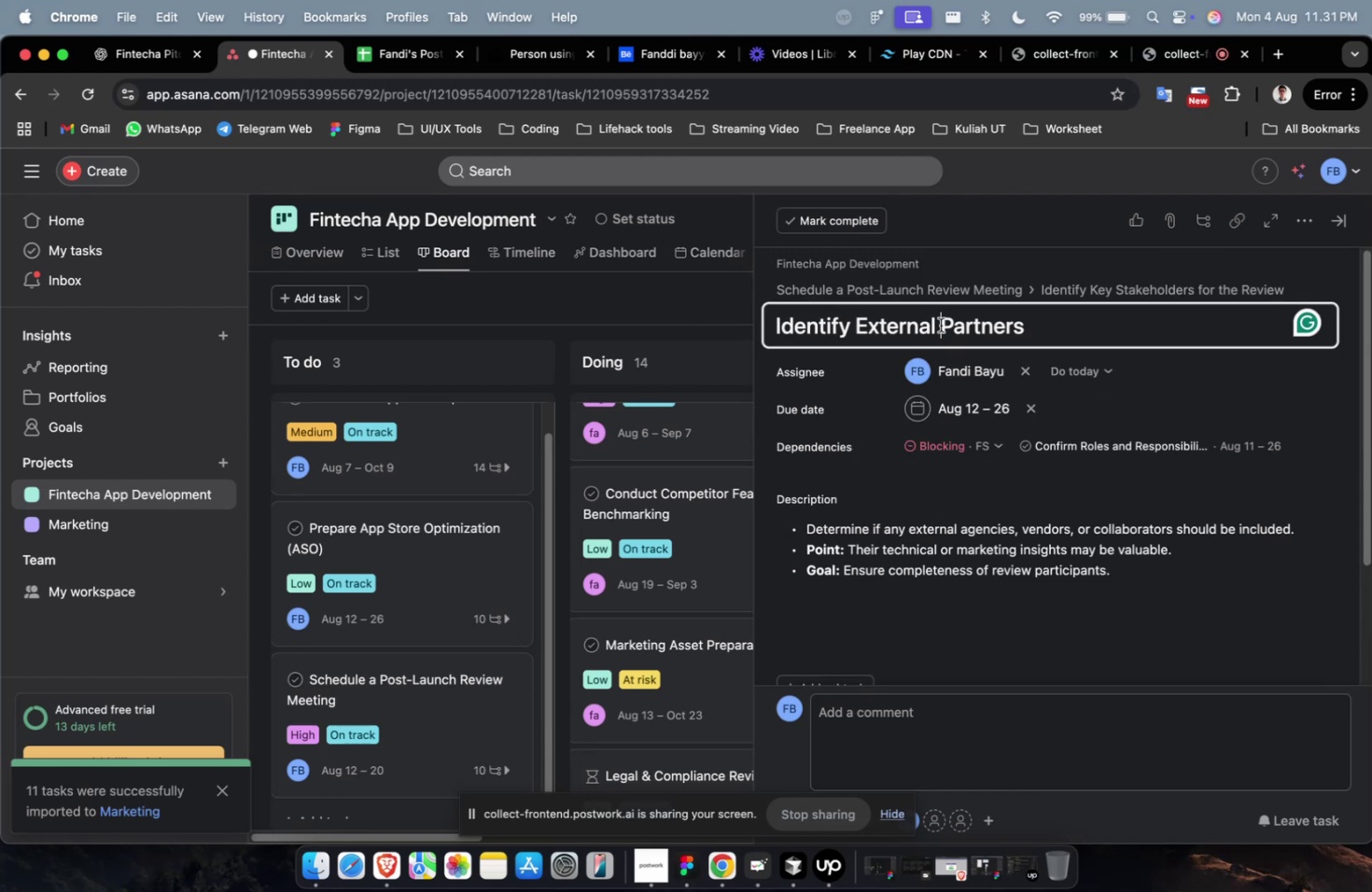 
key(Meta+A)
 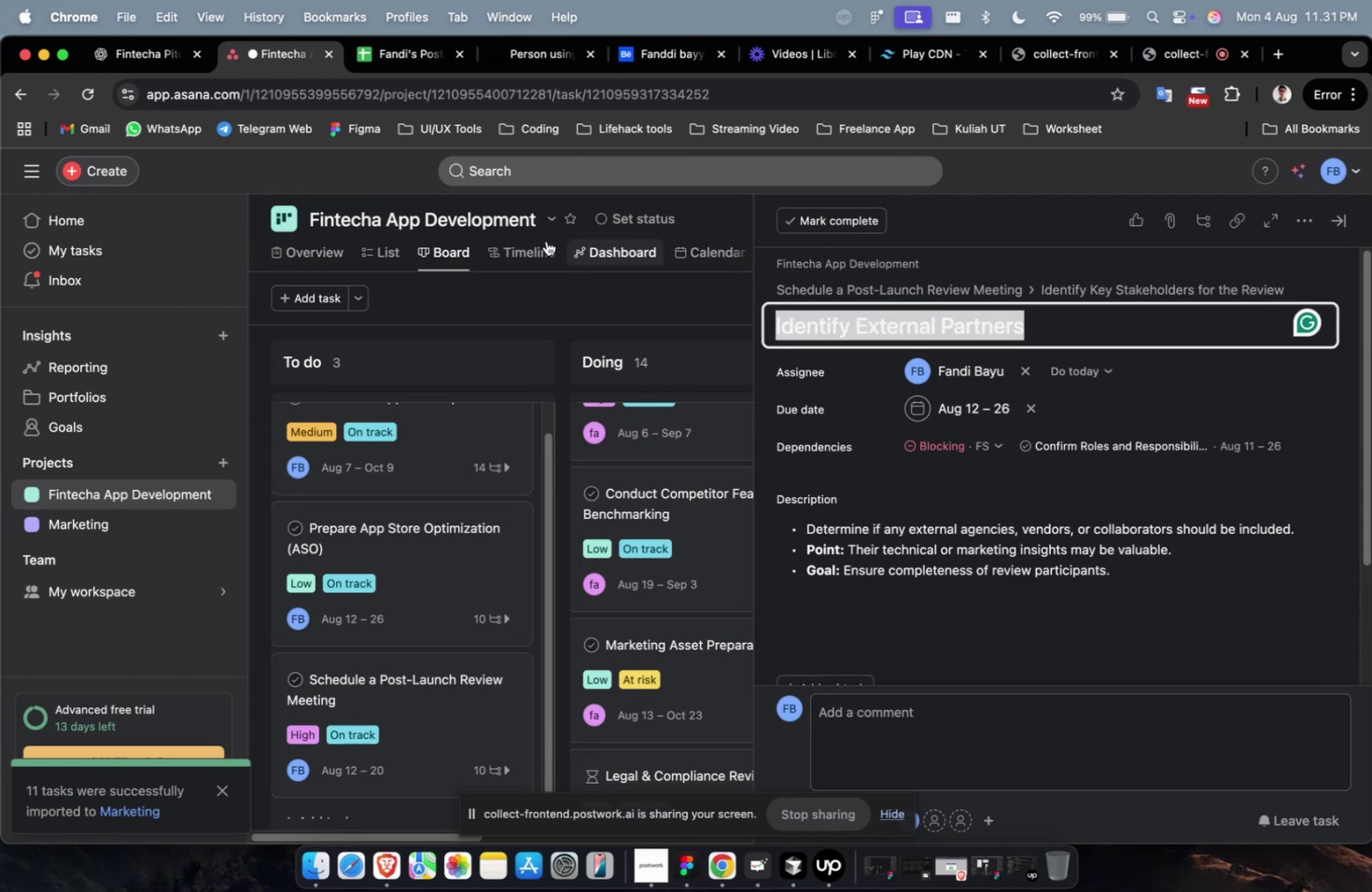 
key(Meta+C)
 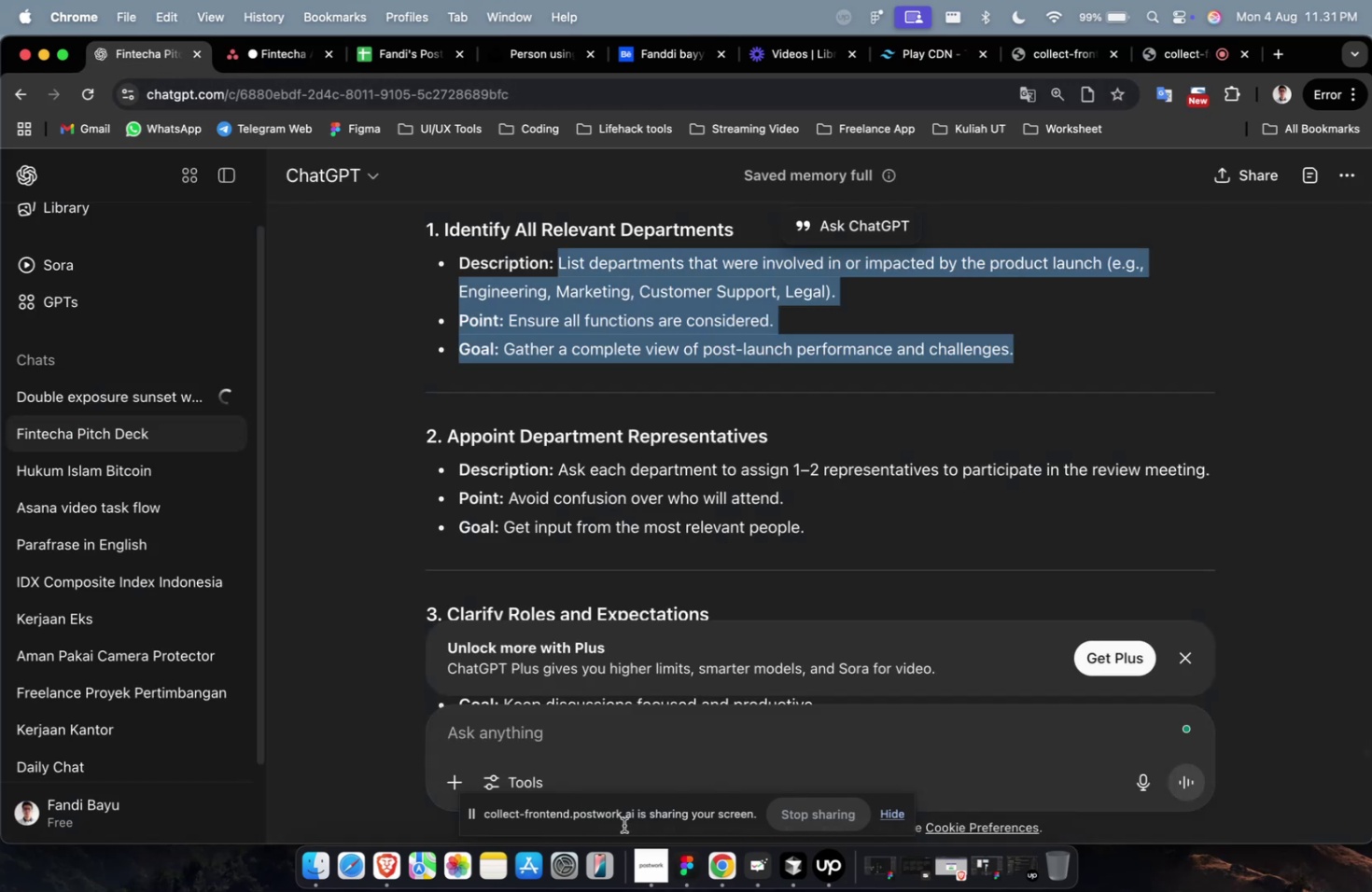 
left_click([630, 741])
 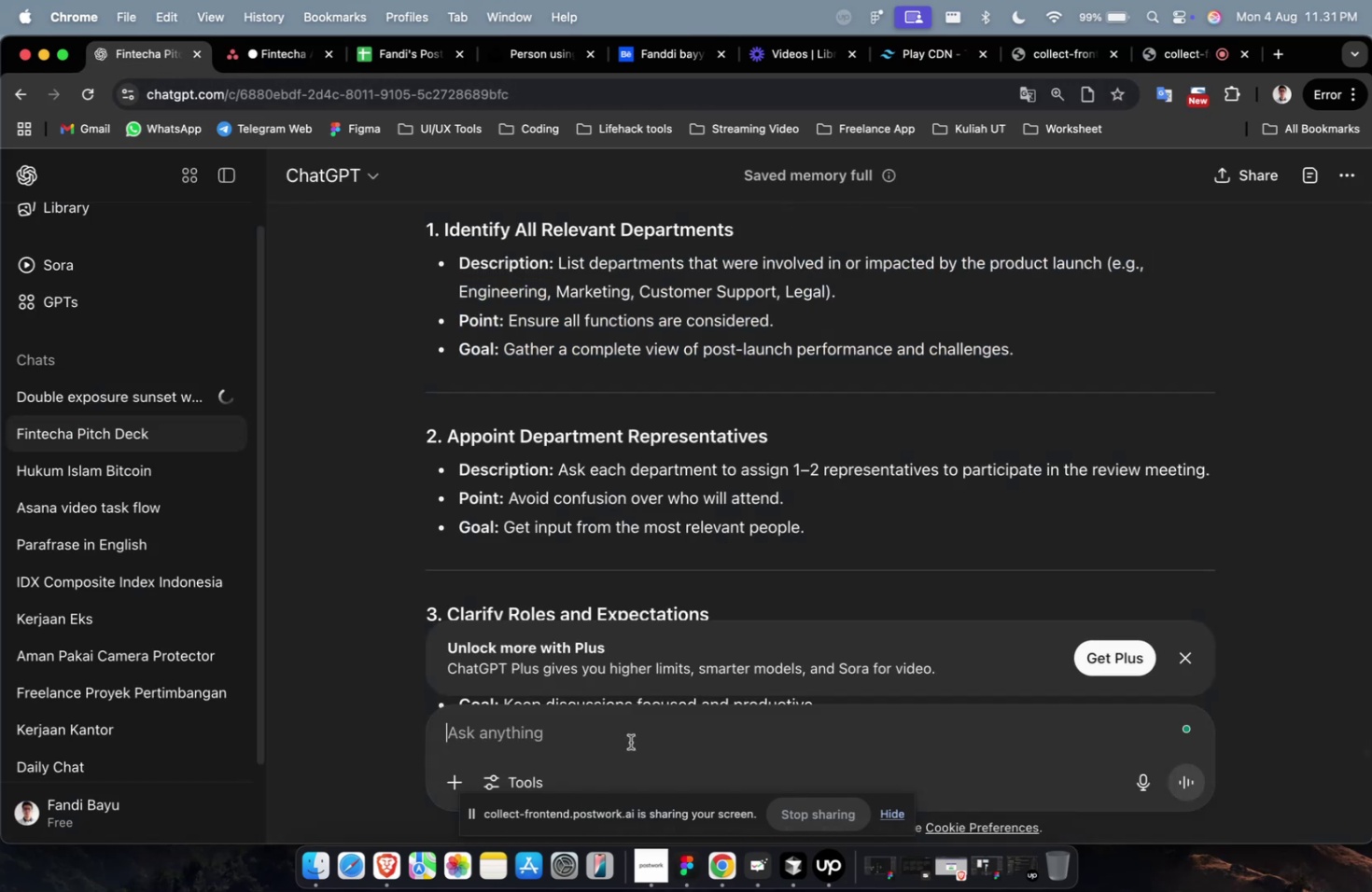 
type(buatkan 5 subtak)
key(Backspace)
type(sk untuk )
 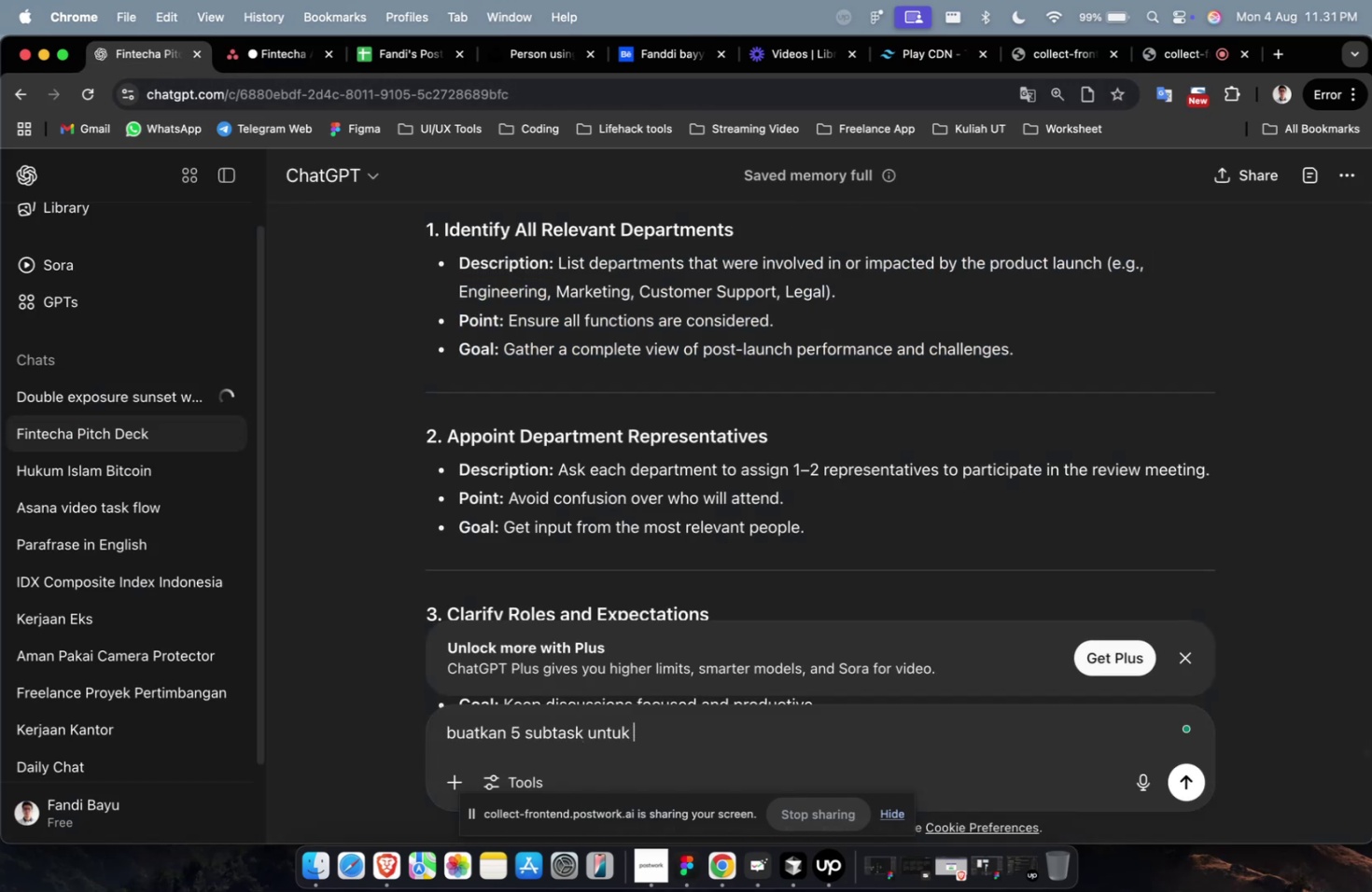 
key(Meta+CommandLeft)
 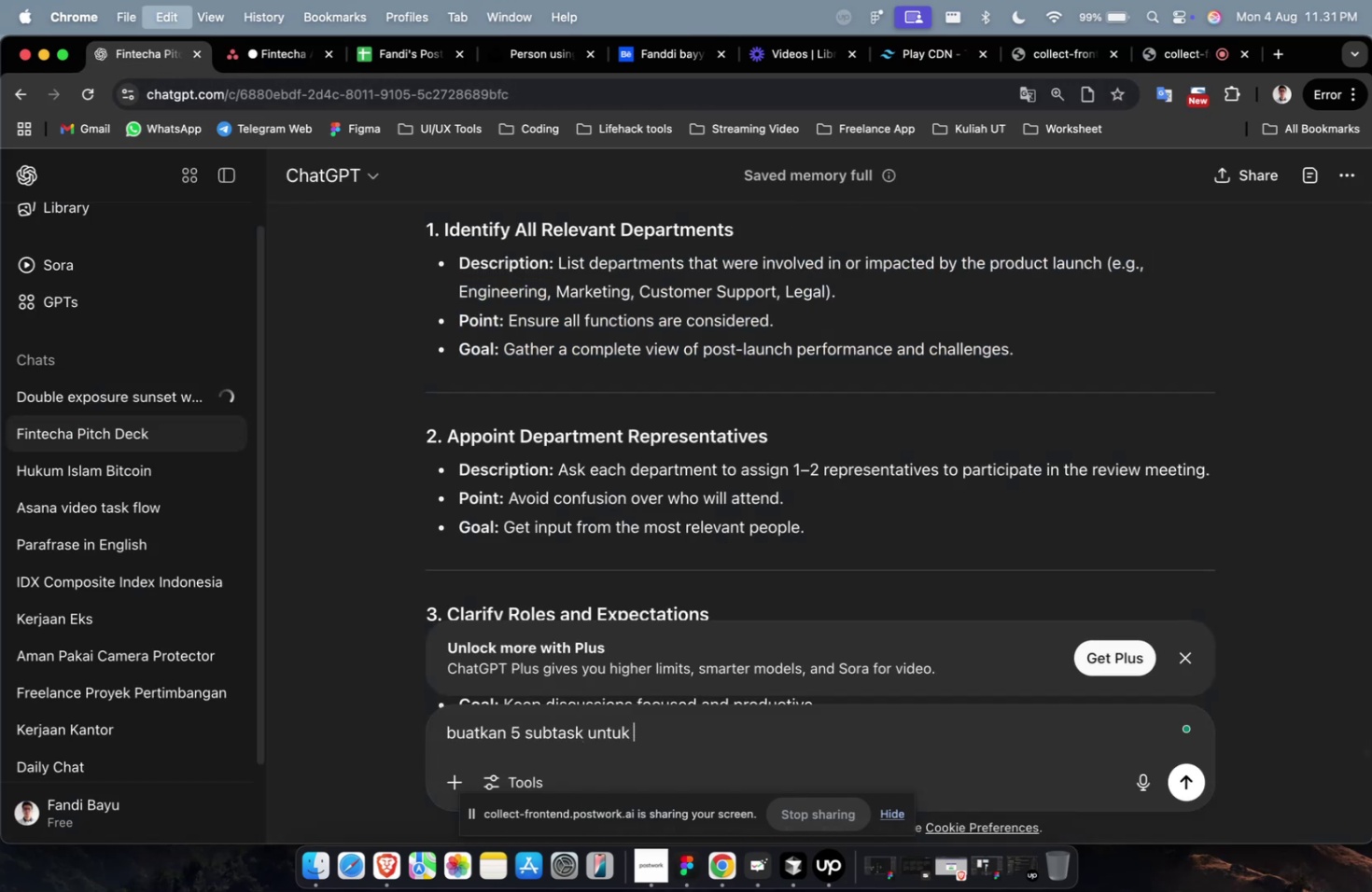 
key(Meta+V)
 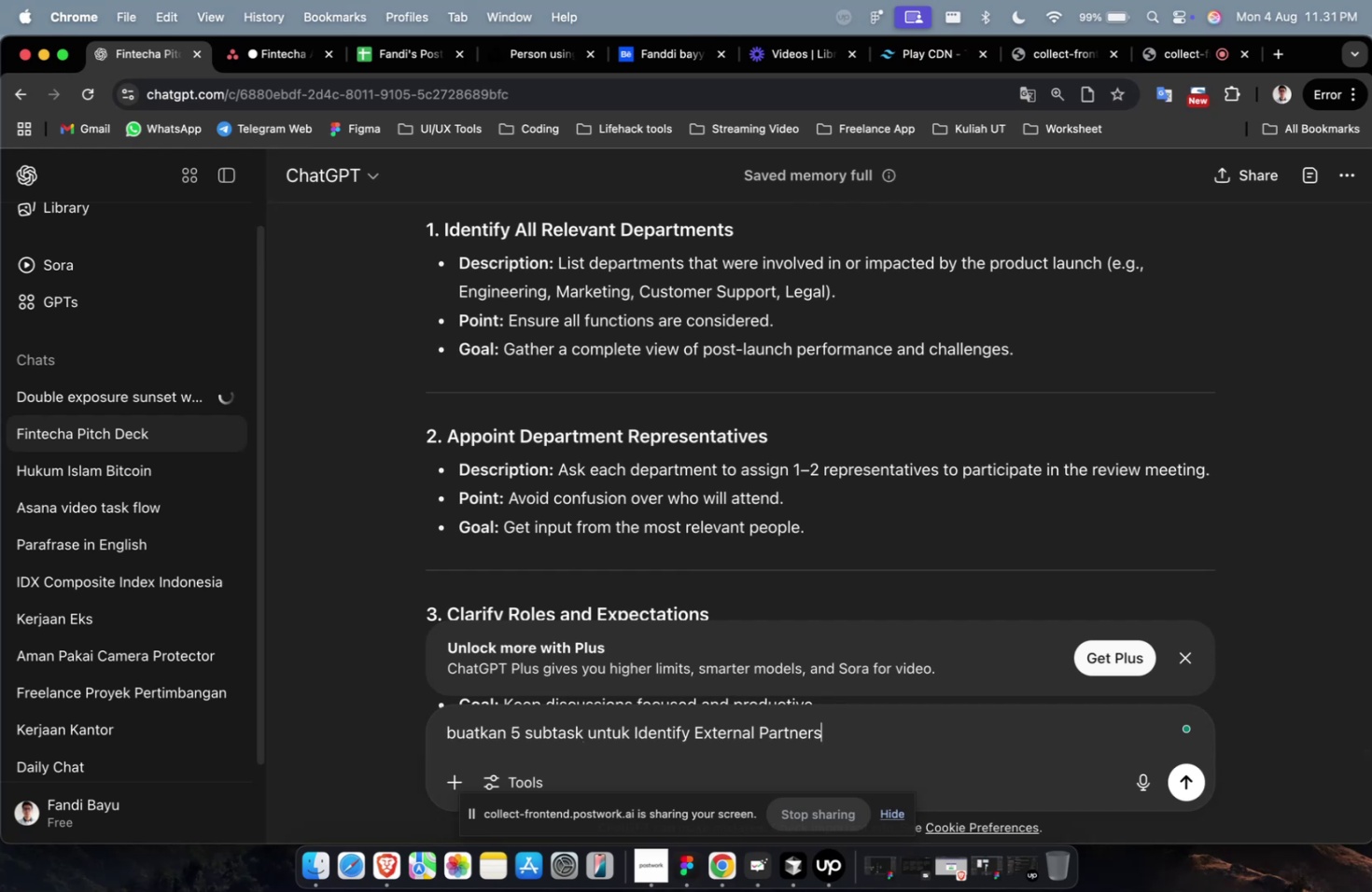 
key(Enter)
 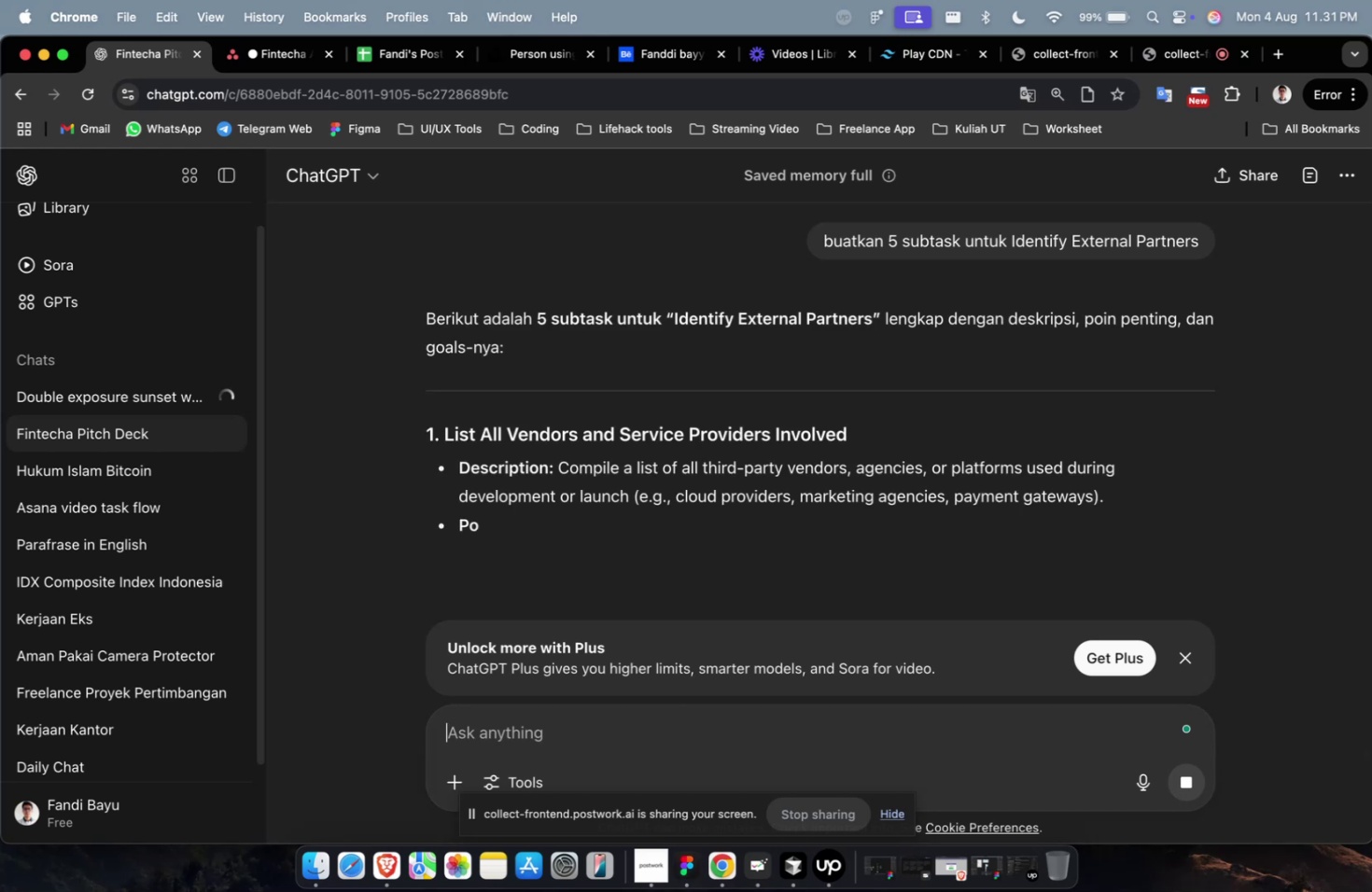 
wait(23.3)
 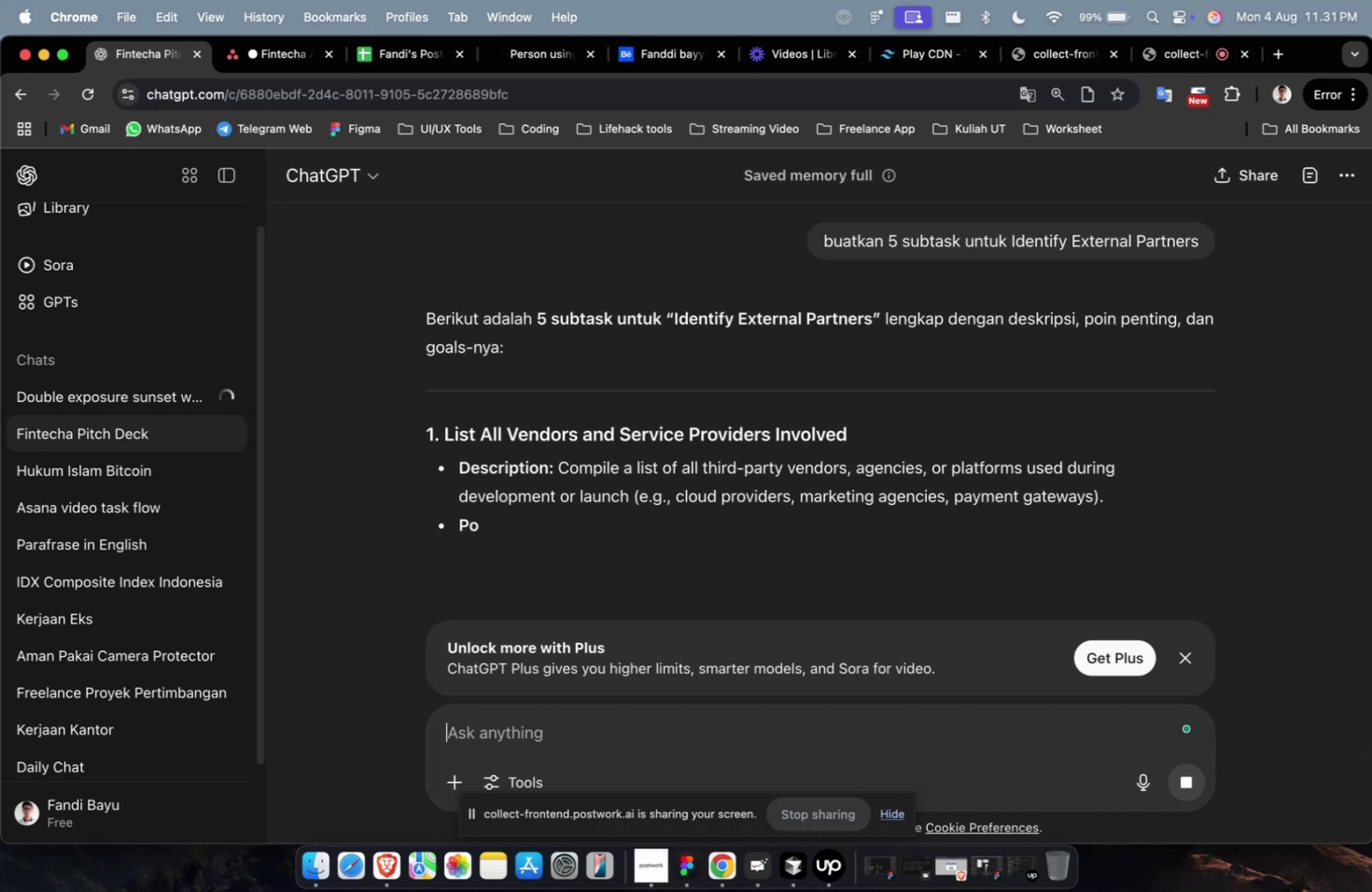 
scroll: coordinate [751, 529], scroll_direction: down, amount: 15.0
 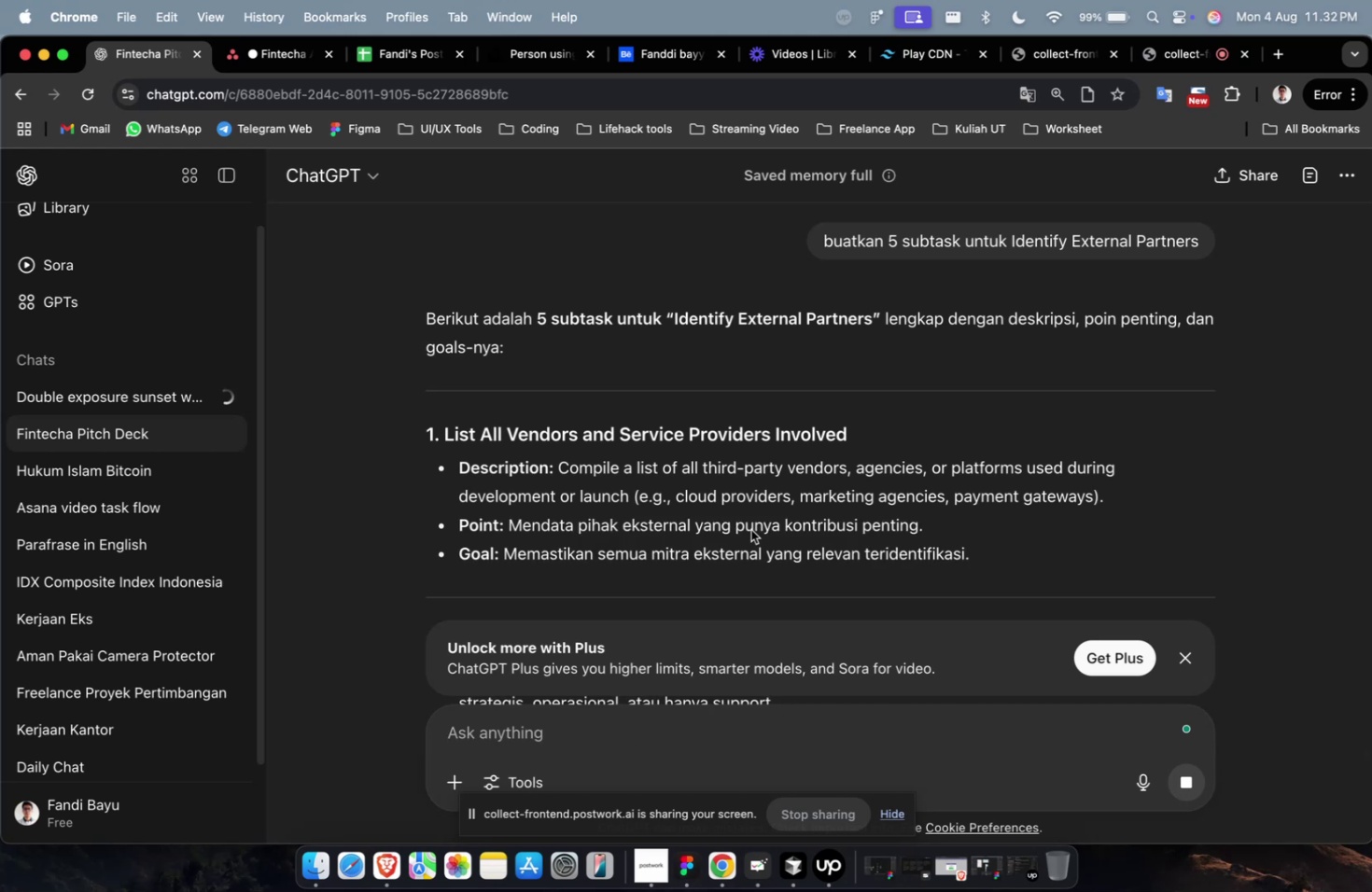 
left_click([750, 529])
 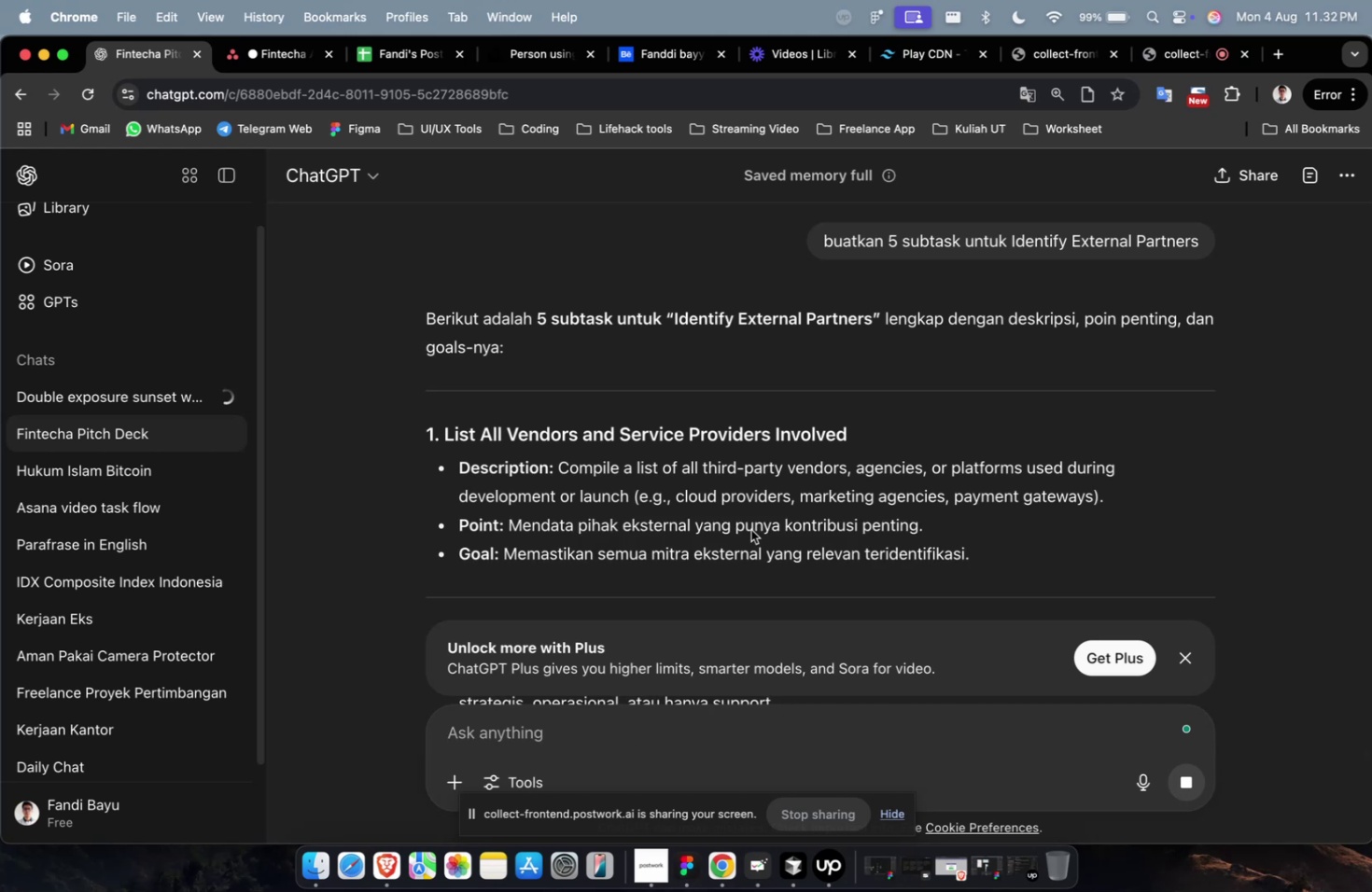 
scroll: coordinate [749, 527], scroll_direction: down, amount: 11.0
 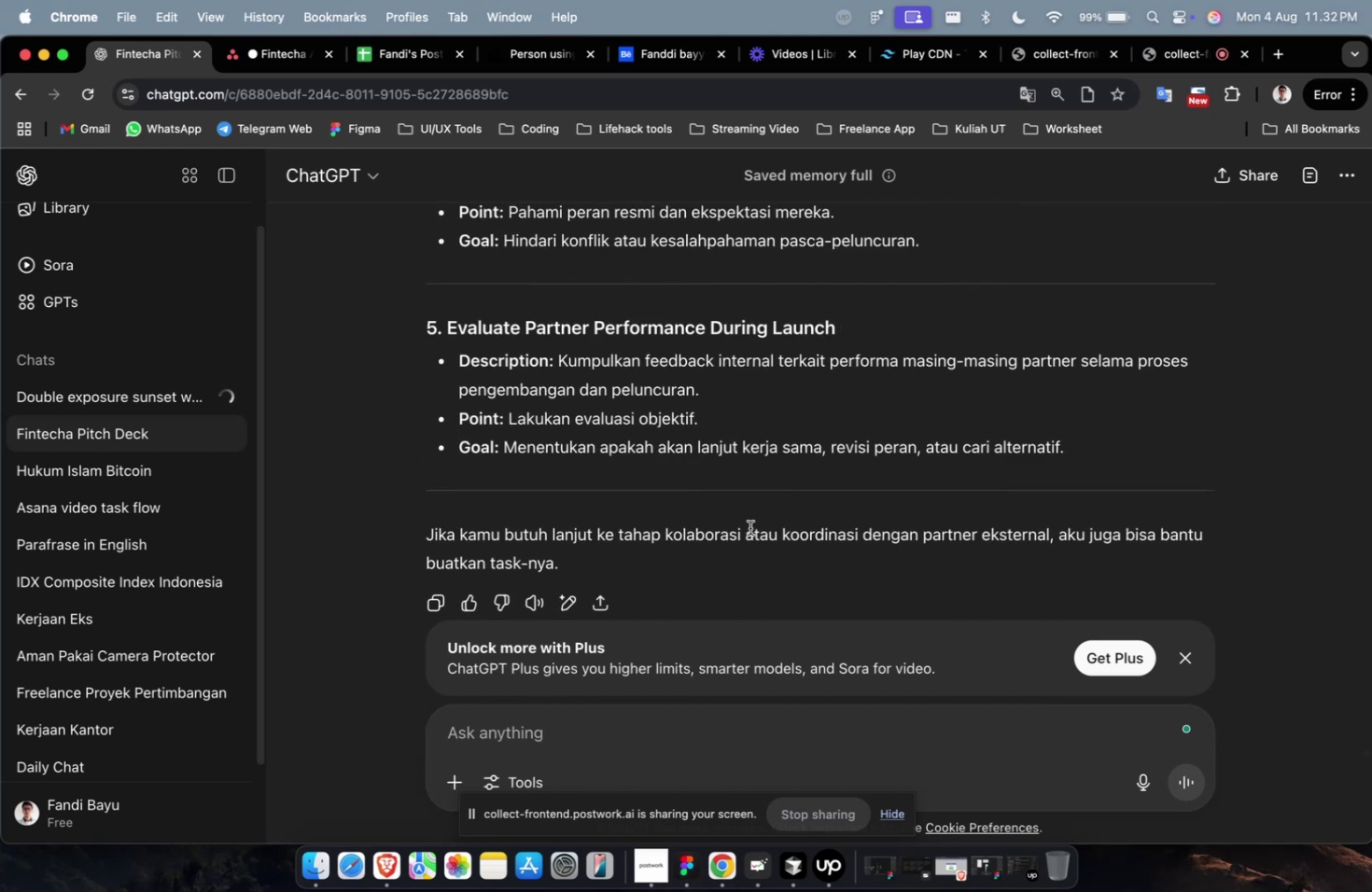 
scroll: coordinate [749, 527], scroll_direction: up, amount: 3.0
 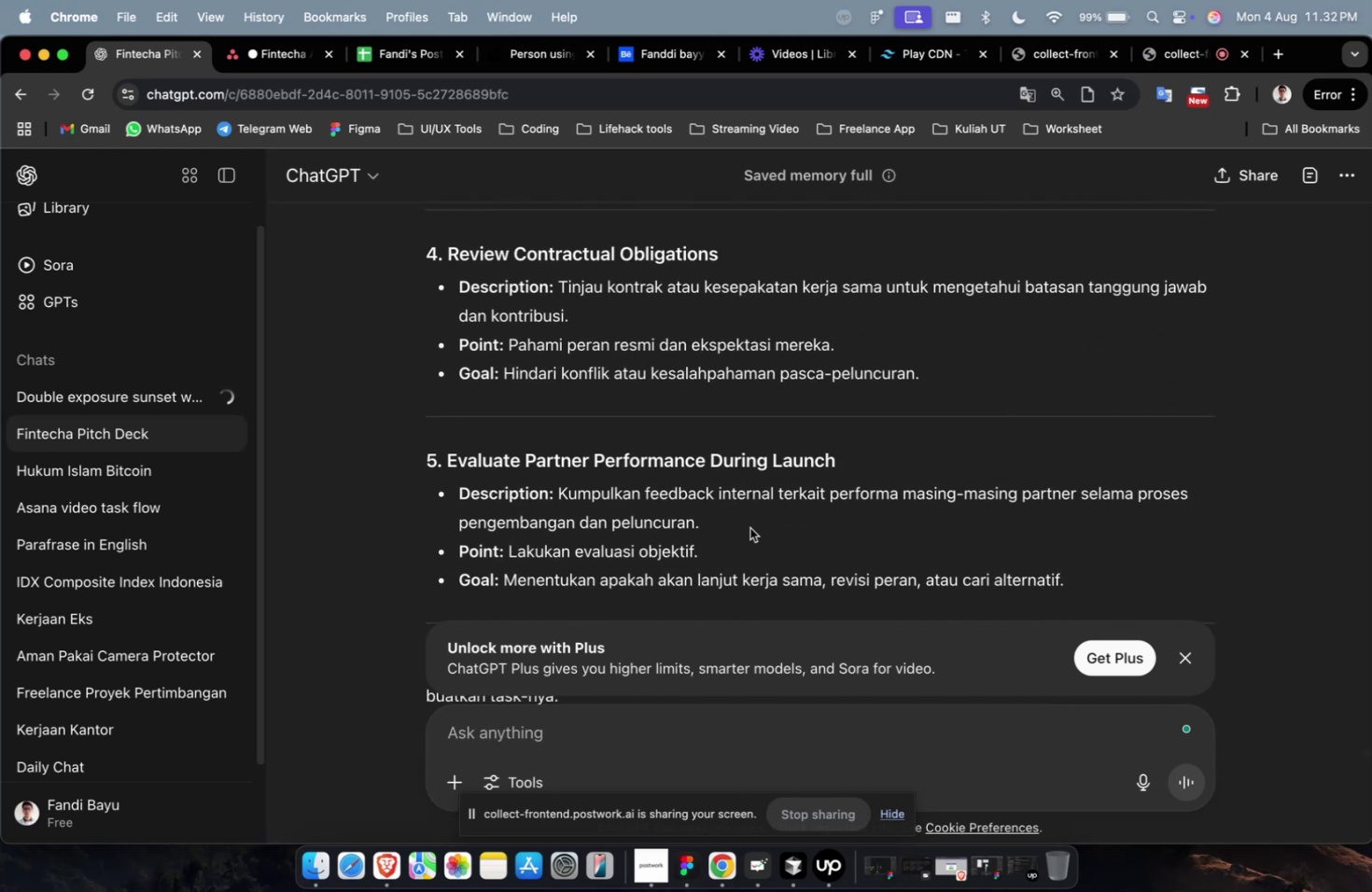 
scroll: coordinate [749, 527], scroll_direction: none, amount: 0.0
 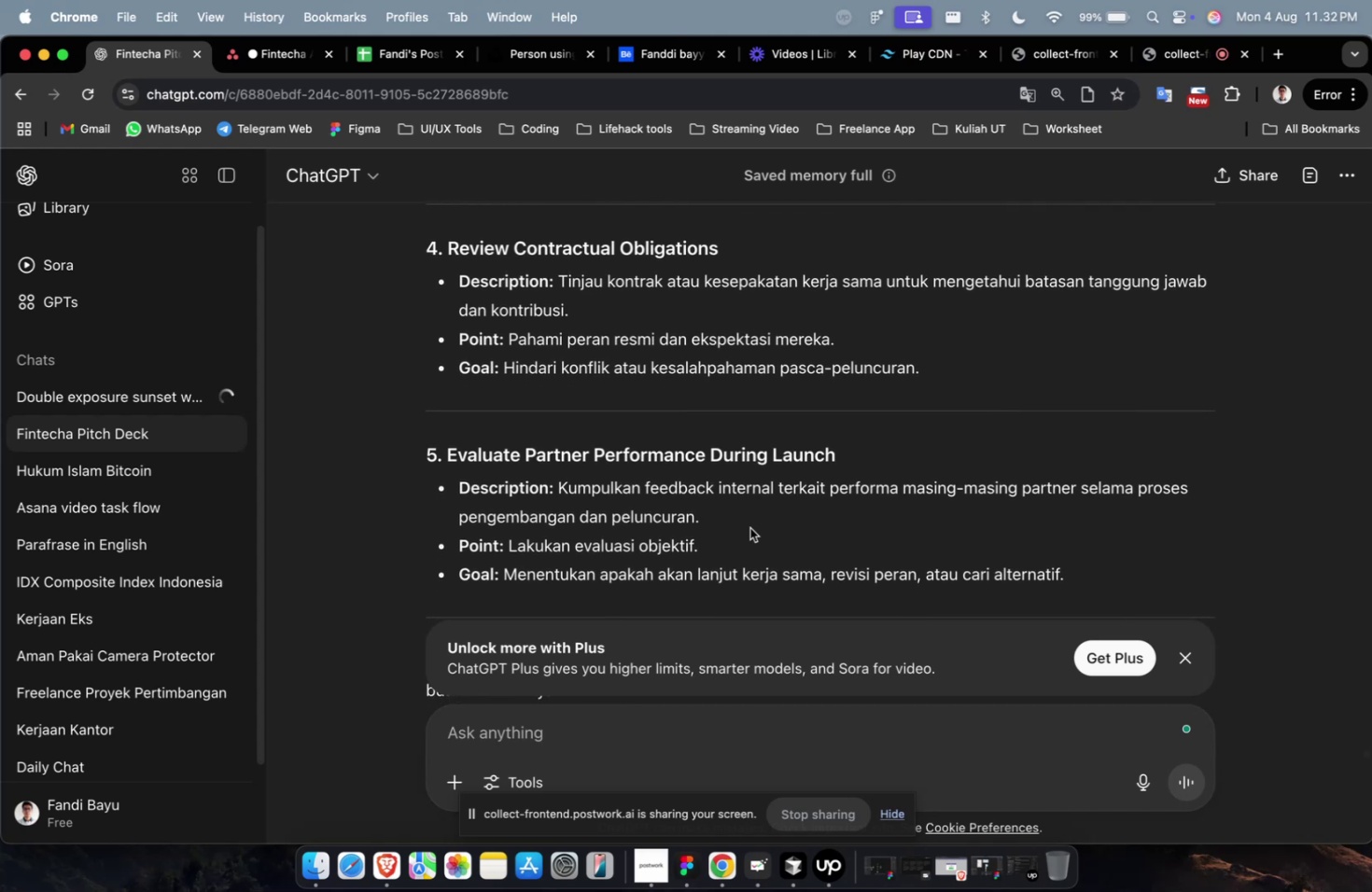 
scroll: coordinate [749, 527], scroll_direction: down, amount: 3.0
 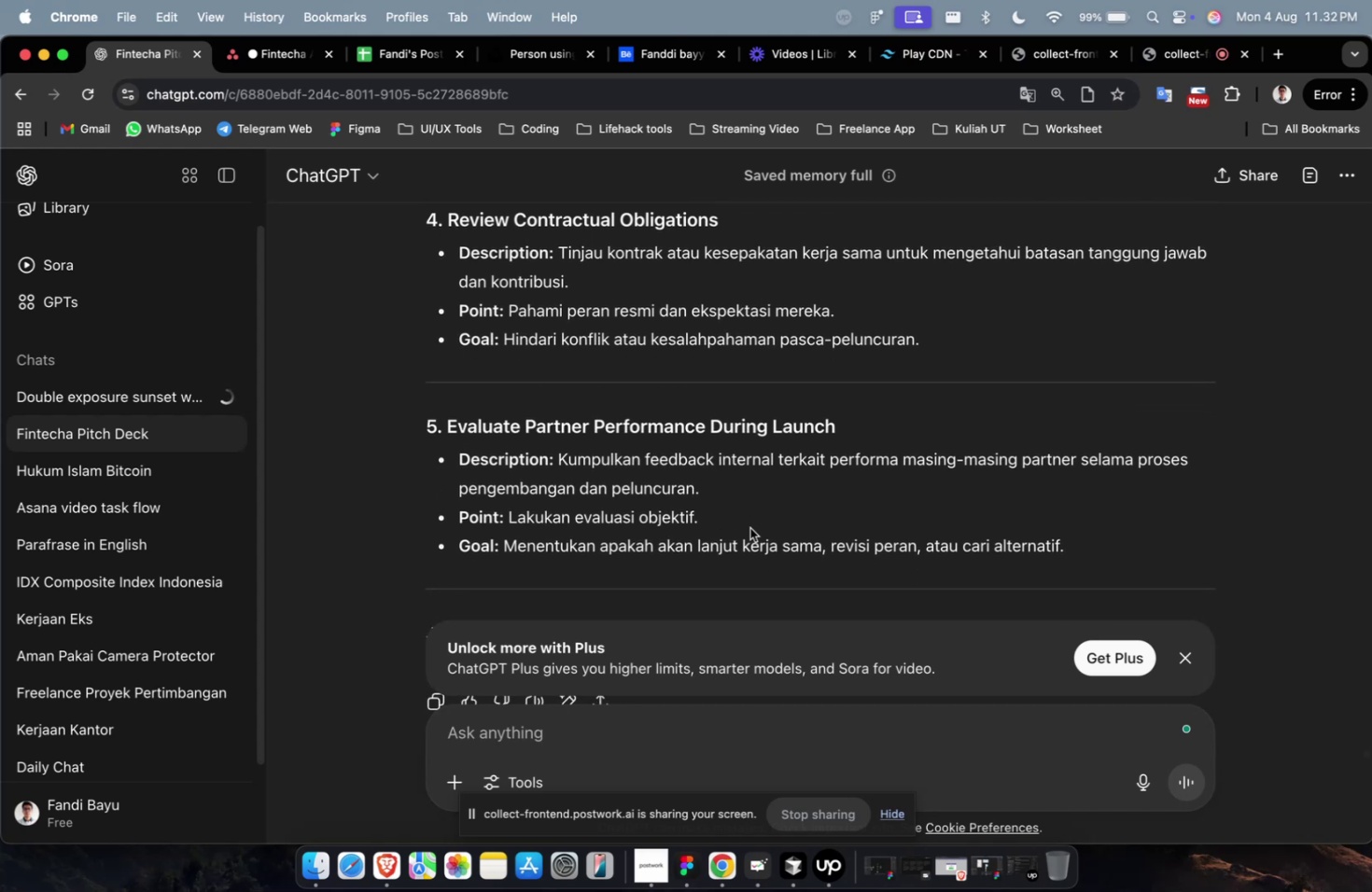 
scroll: coordinate [749, 527], scroll_direction: up, amount: 3.0
 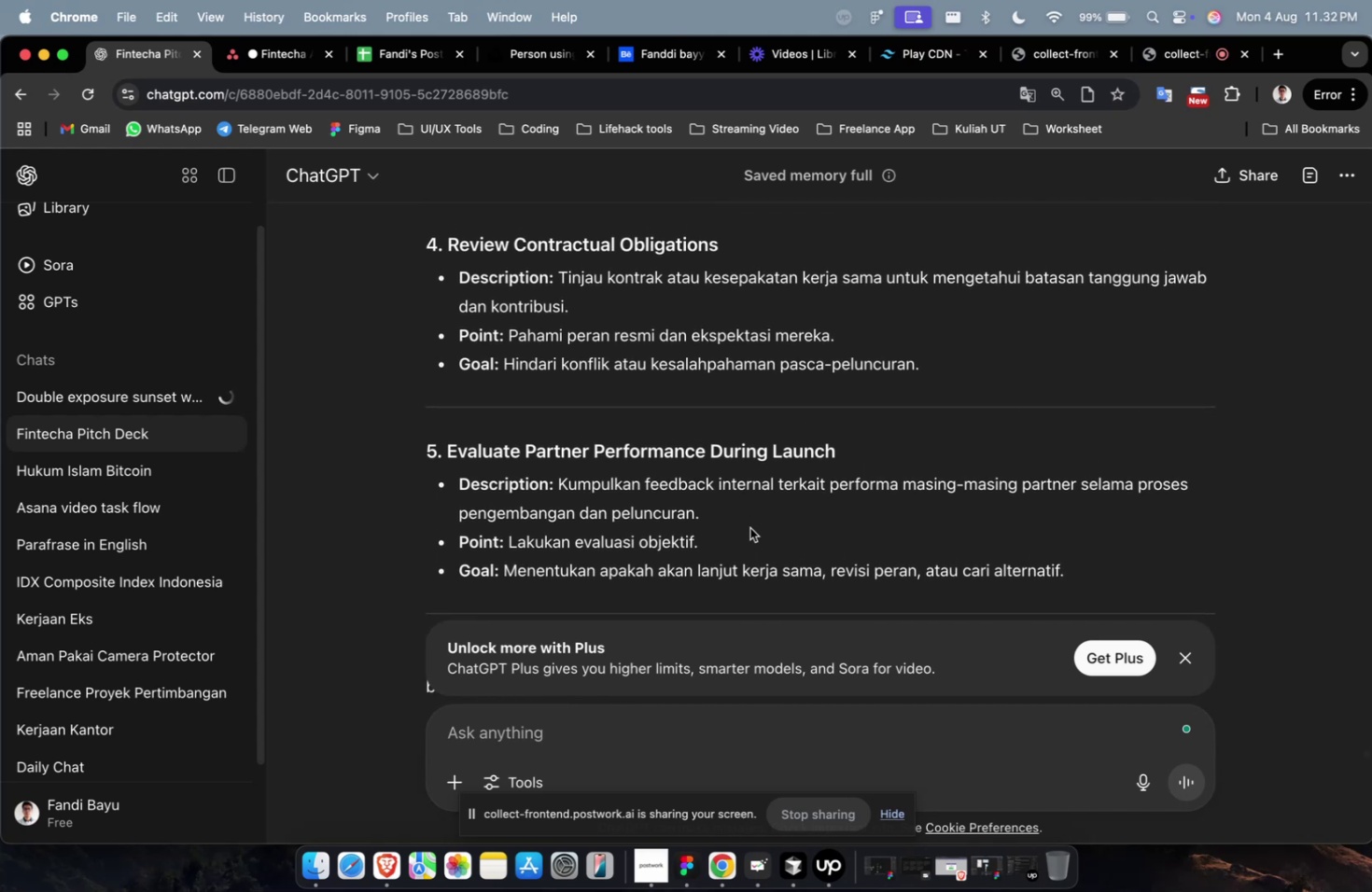 
scroll: coordinate [749, 527], scroll_direction: down, amount: 1.0
 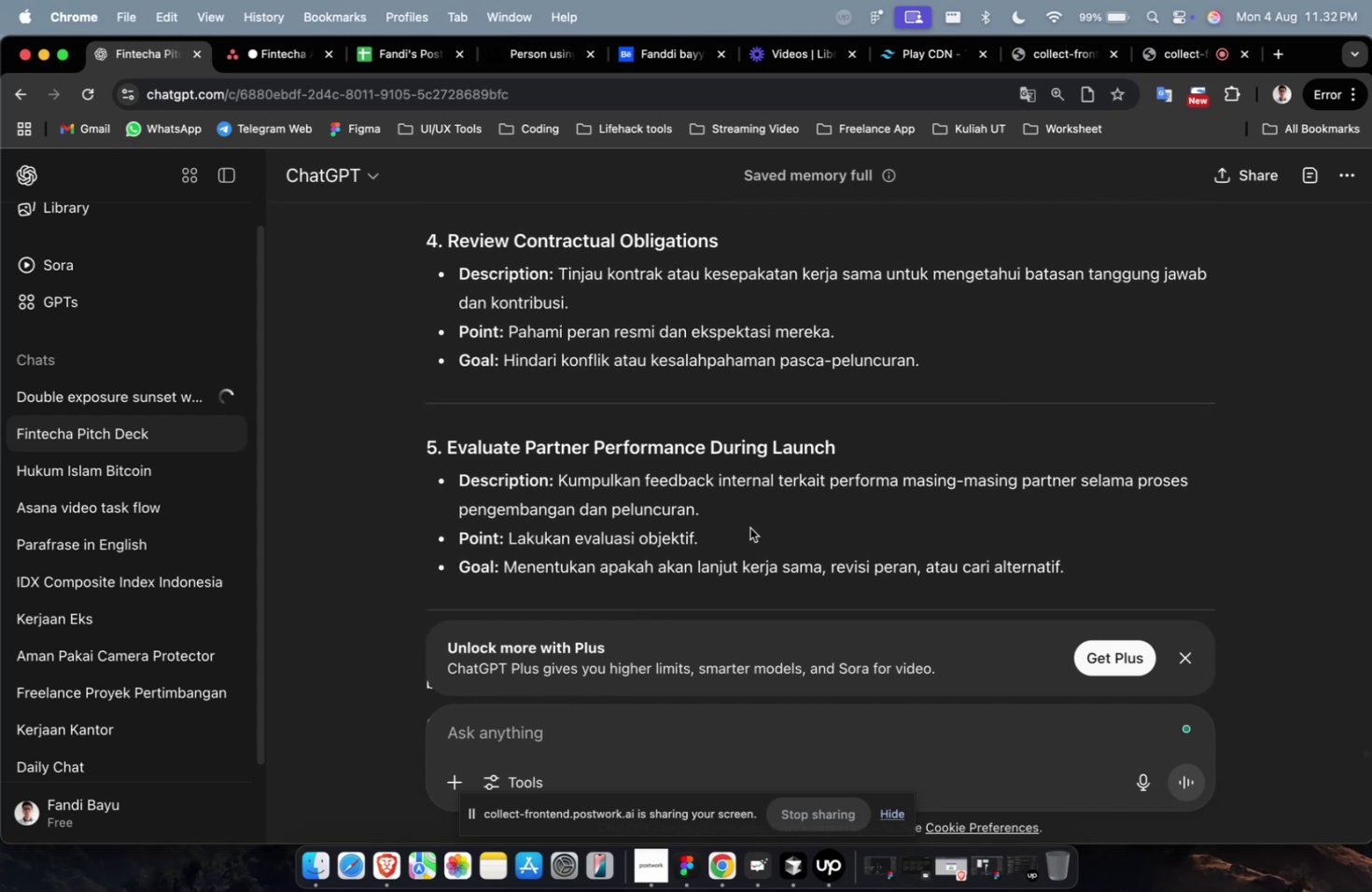 
wait(8.25)
 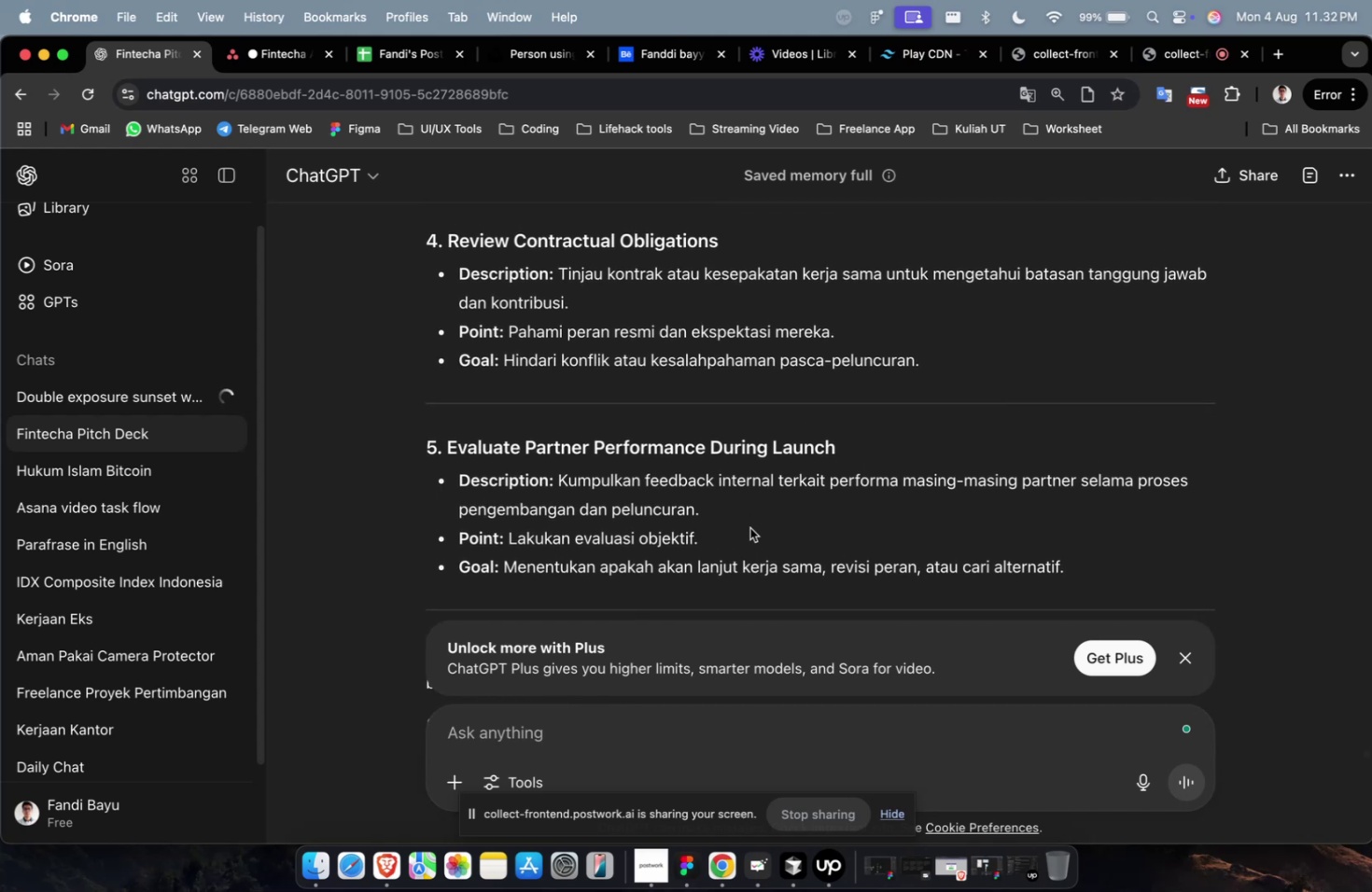 
scroll: coordinate [749, 527], scroll_direction: down, amount: 2.0
 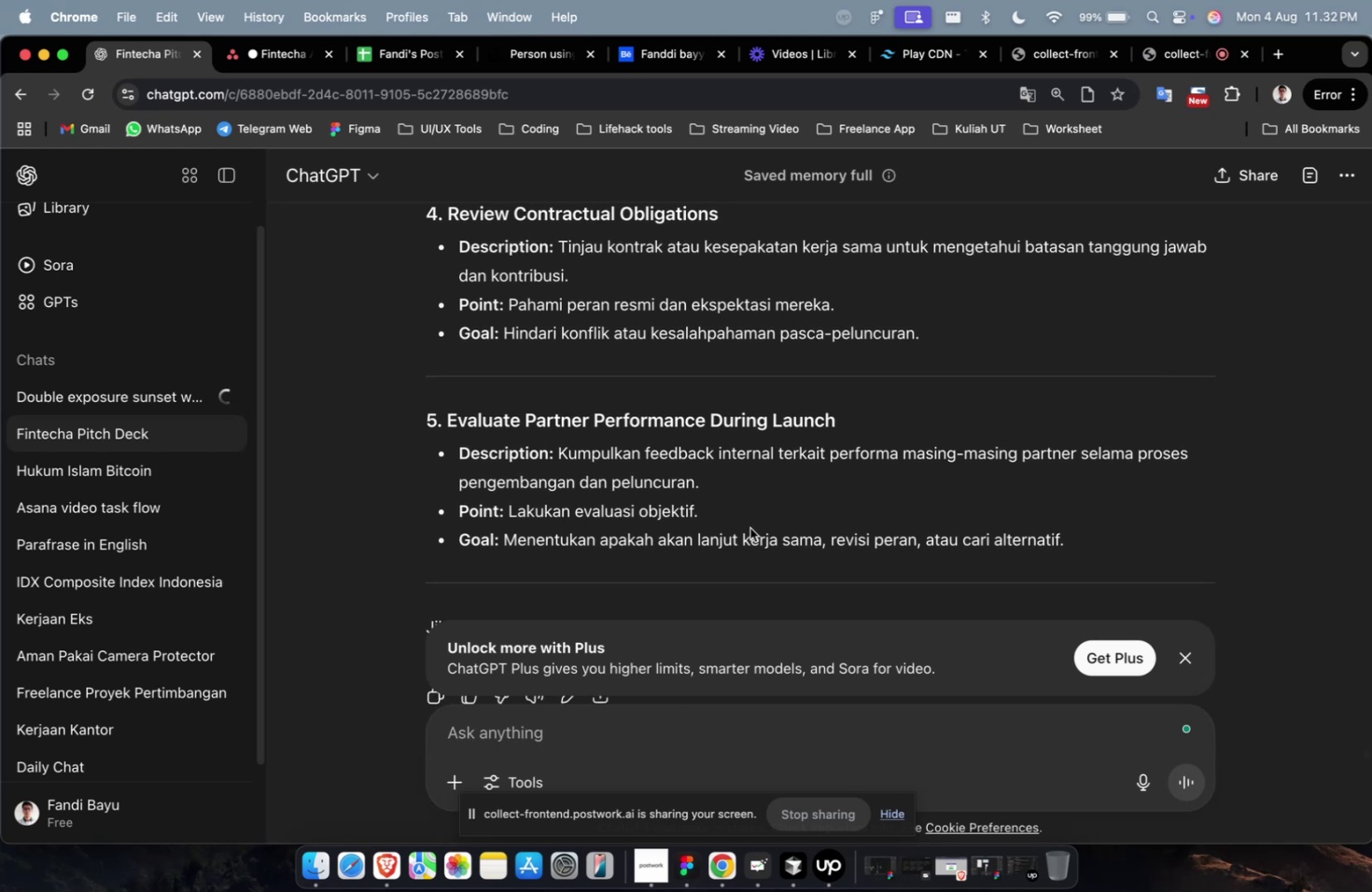 
scroll: coordinate [509, 476], scroll_direction: up, amount: 8.0
 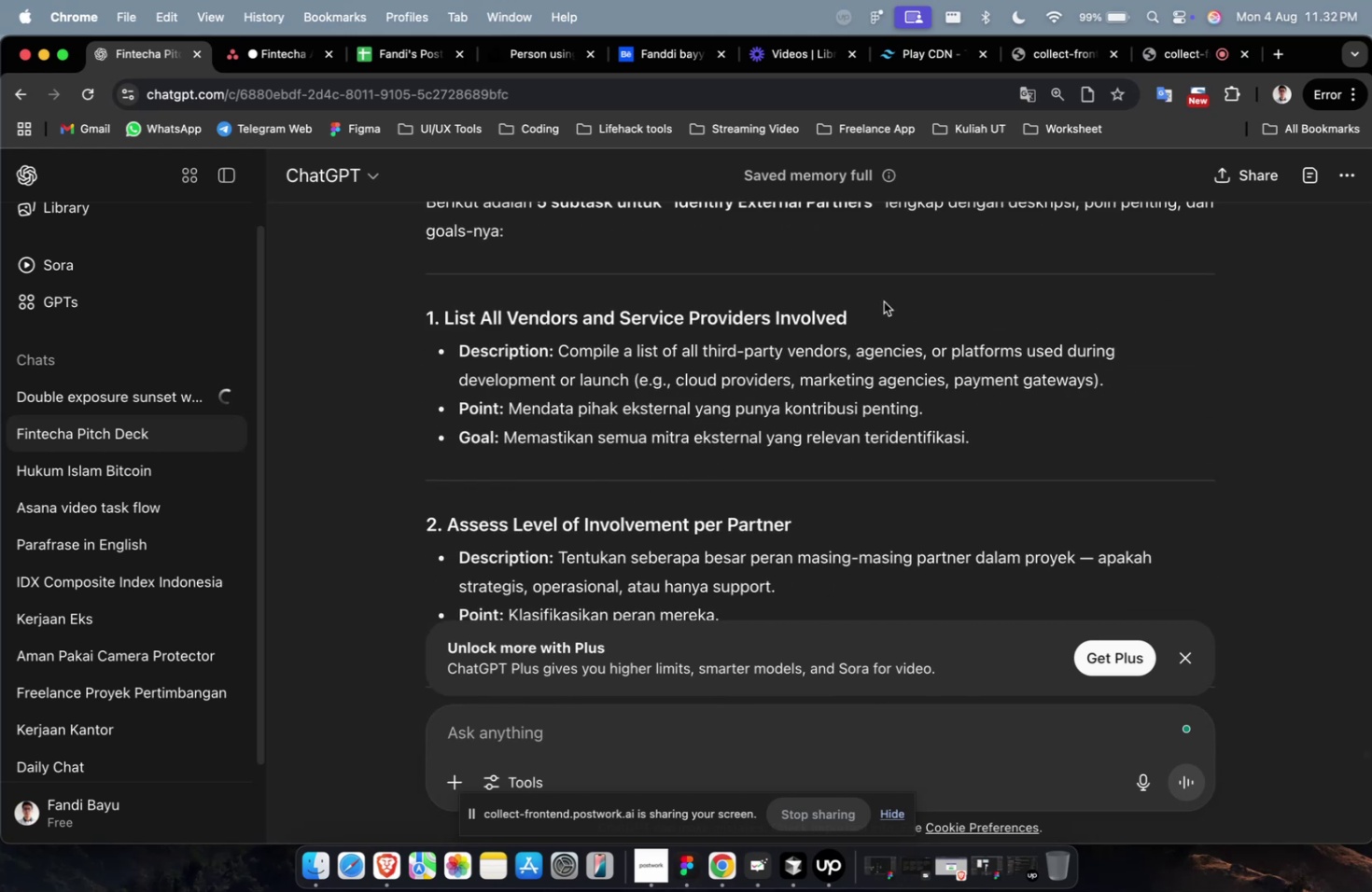 
left_click_drag(start_coordinate=[904, 300], to_coordinate=[637, 313])
 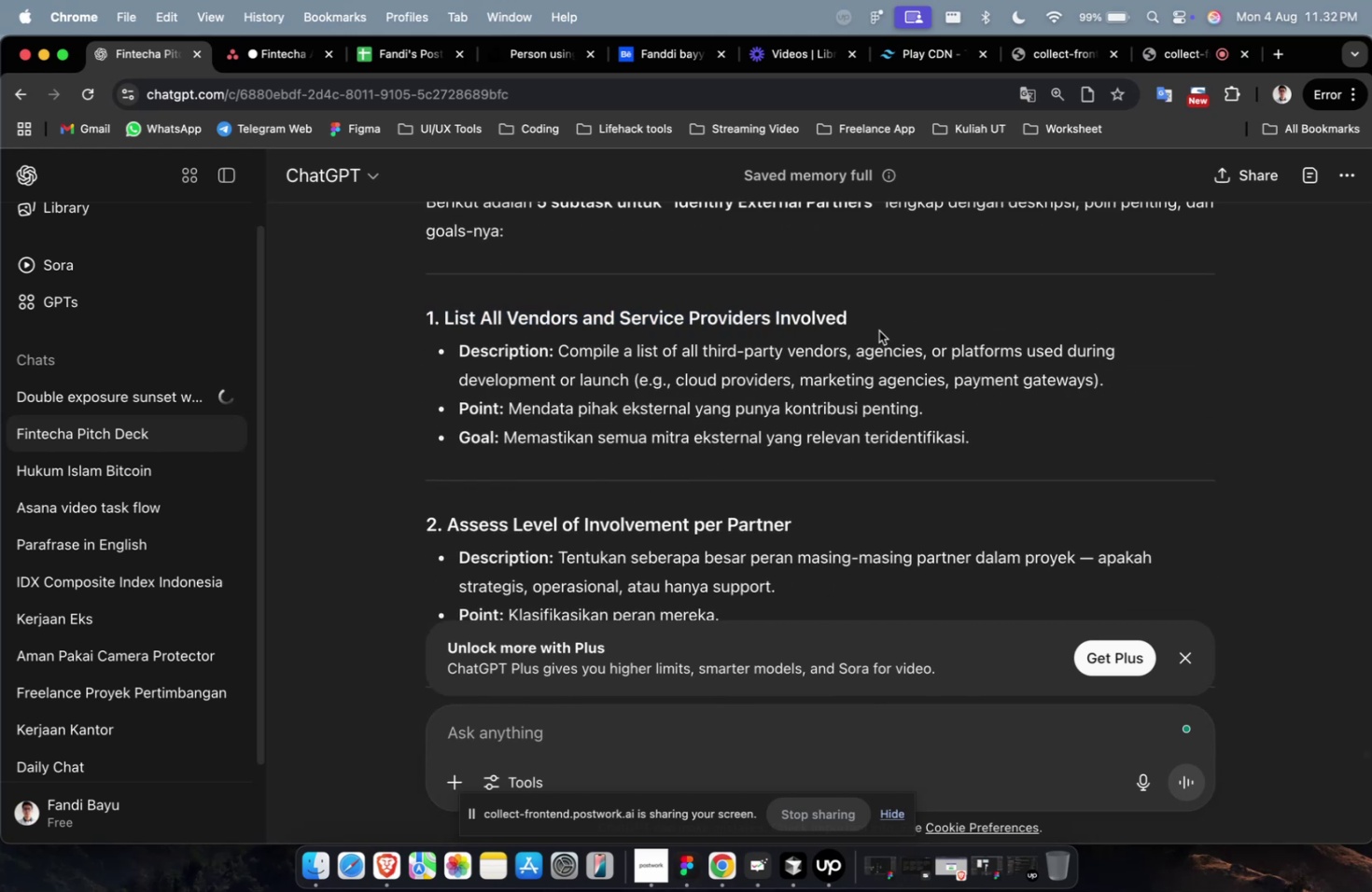 
left_click_drag(start_coordinate=[878, 330], to_coordinate=[441, 328])
 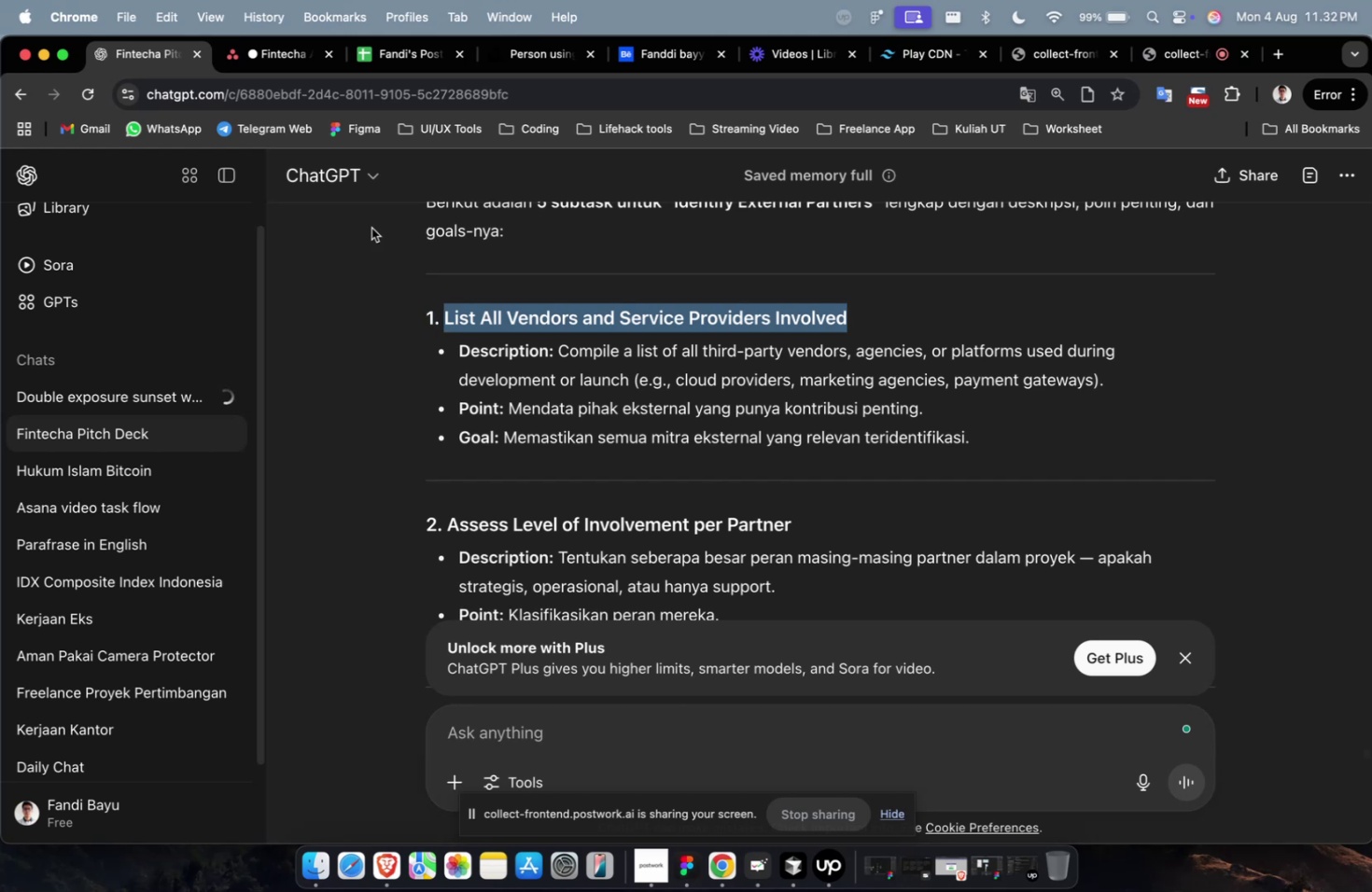 
key(Meta+C)
 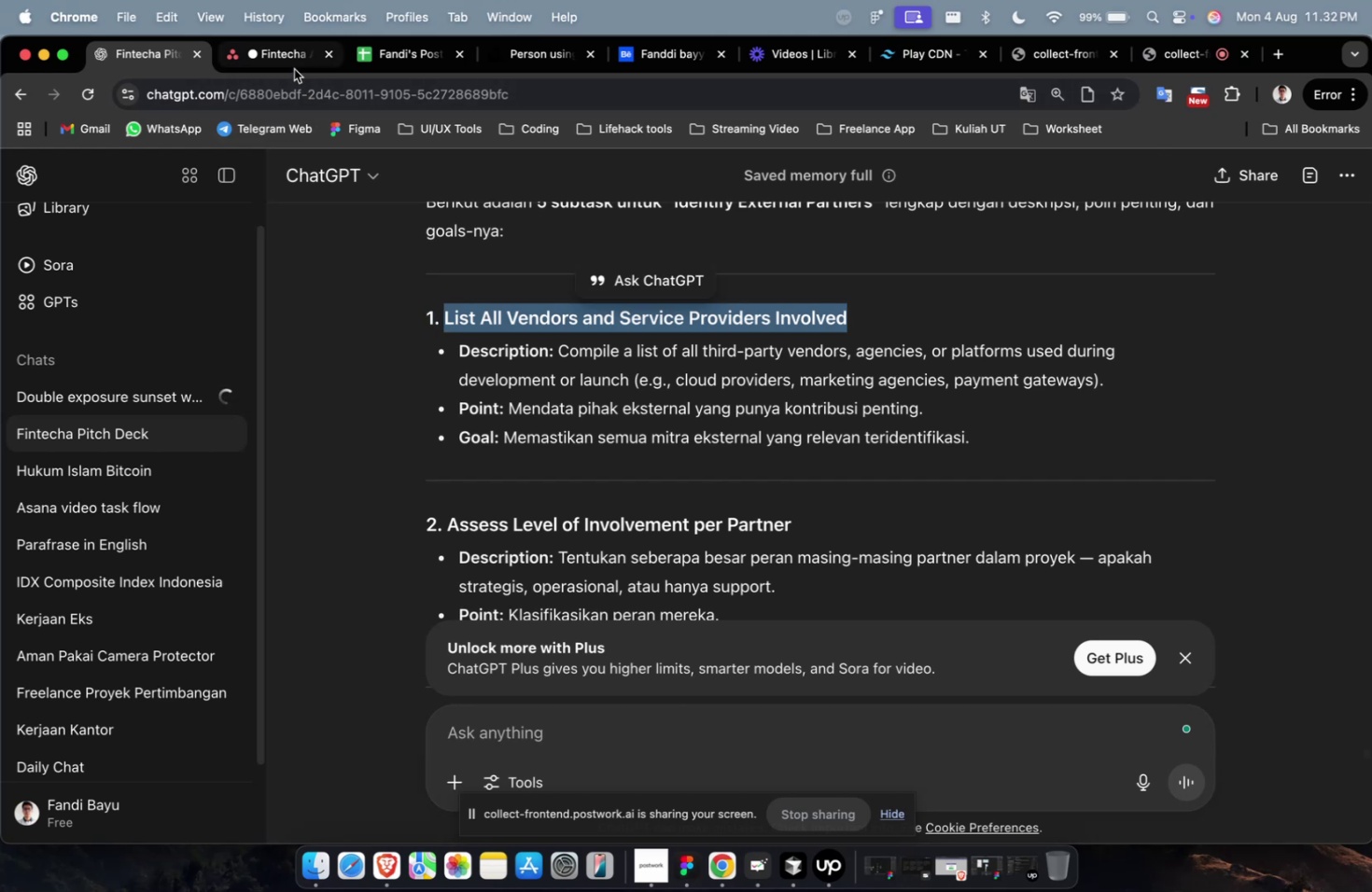 
left_click([294, 69])
 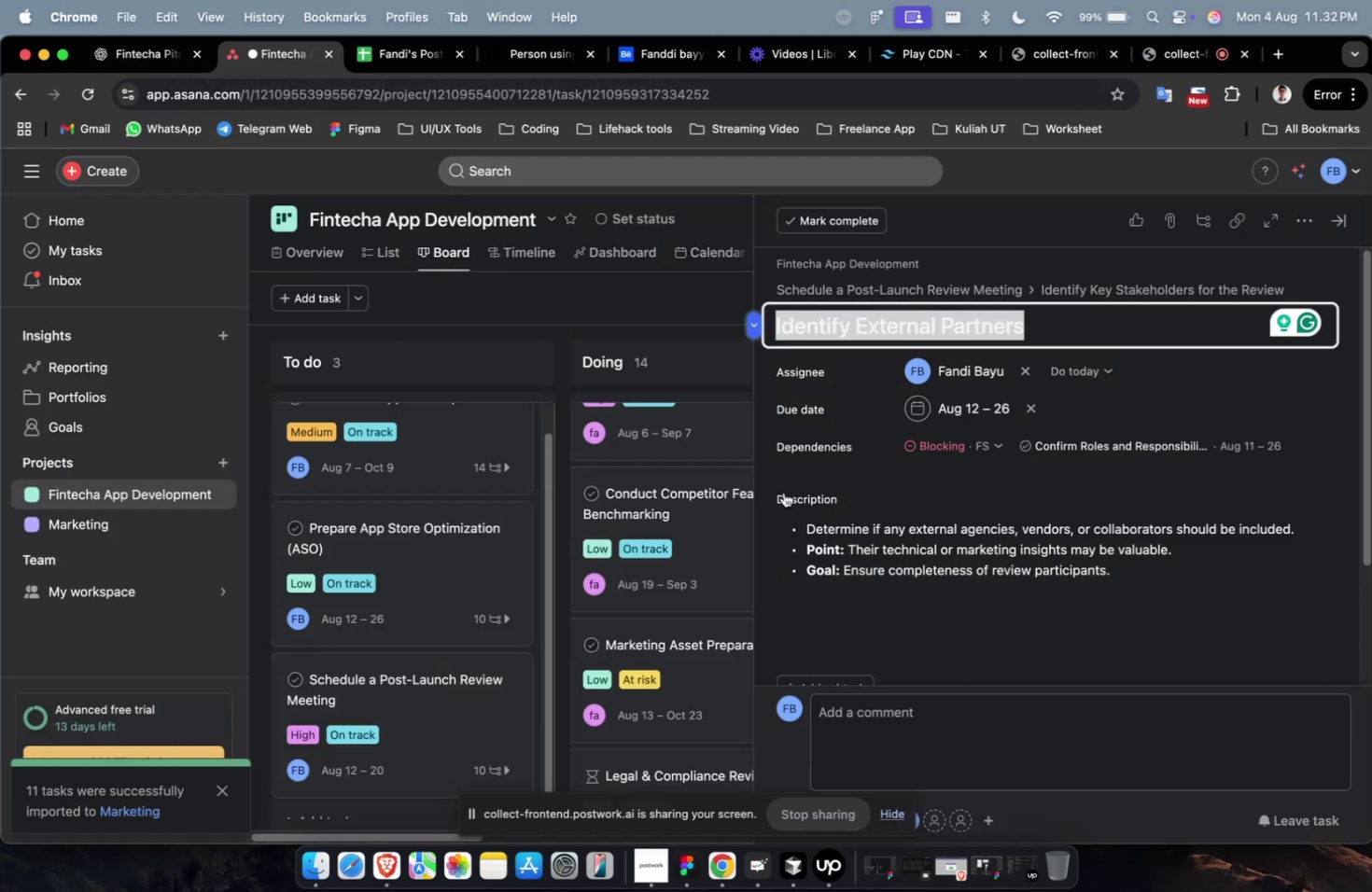 
scroll: coordinate [819, 571], scroll_direction: down, amount: 19.0
 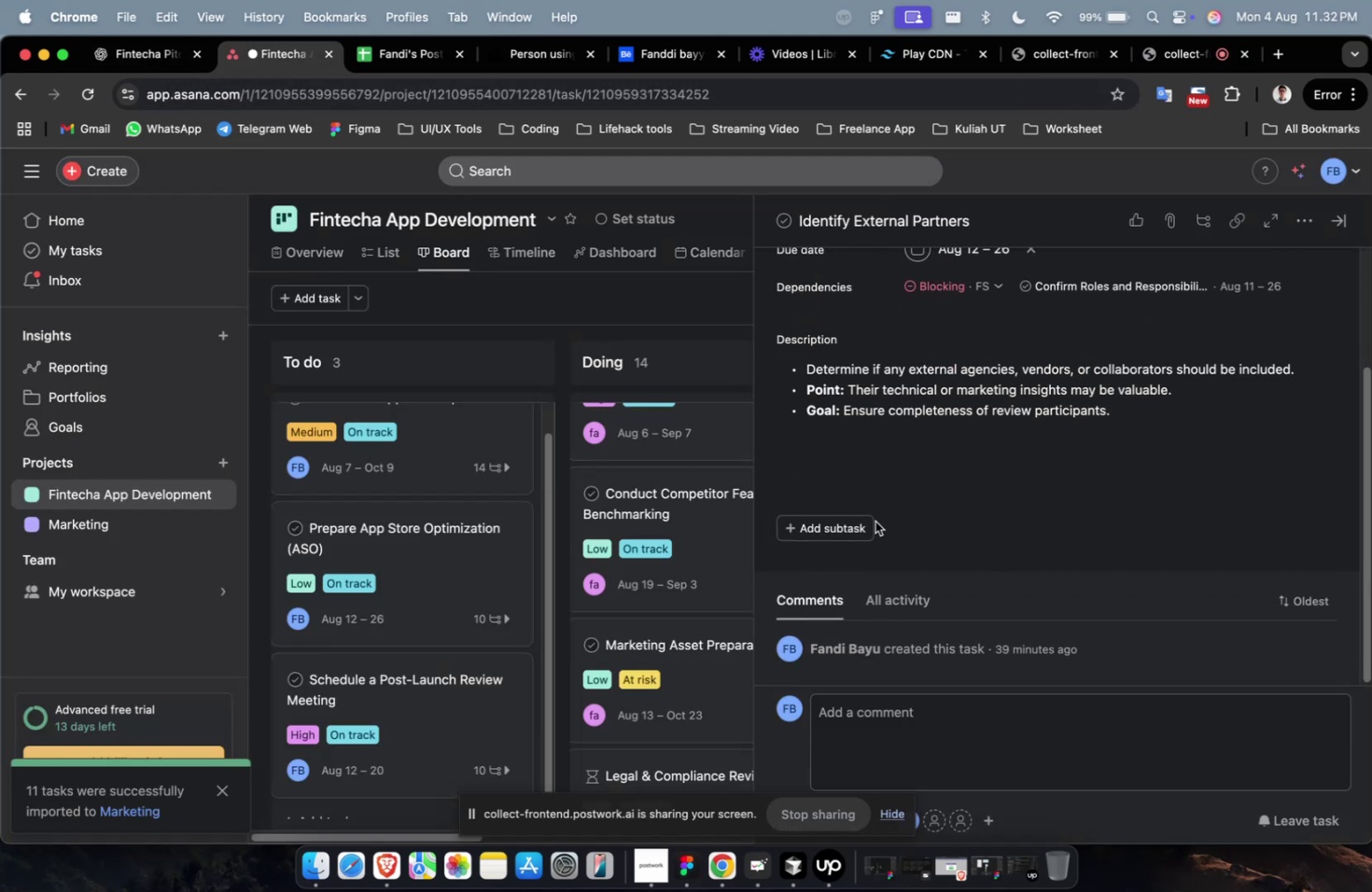 
double_click([861, 526])
 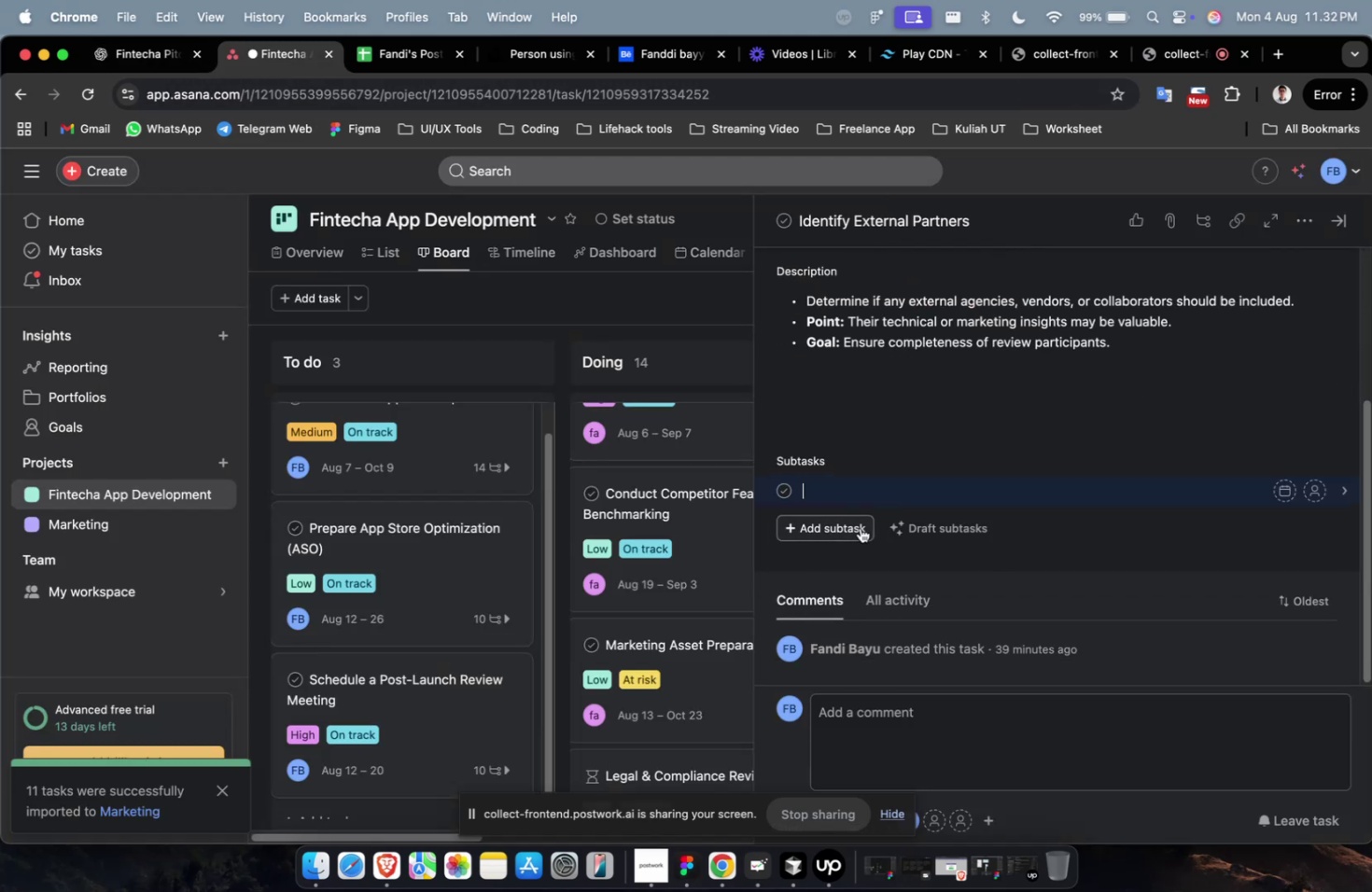 
key(Meta+V)
 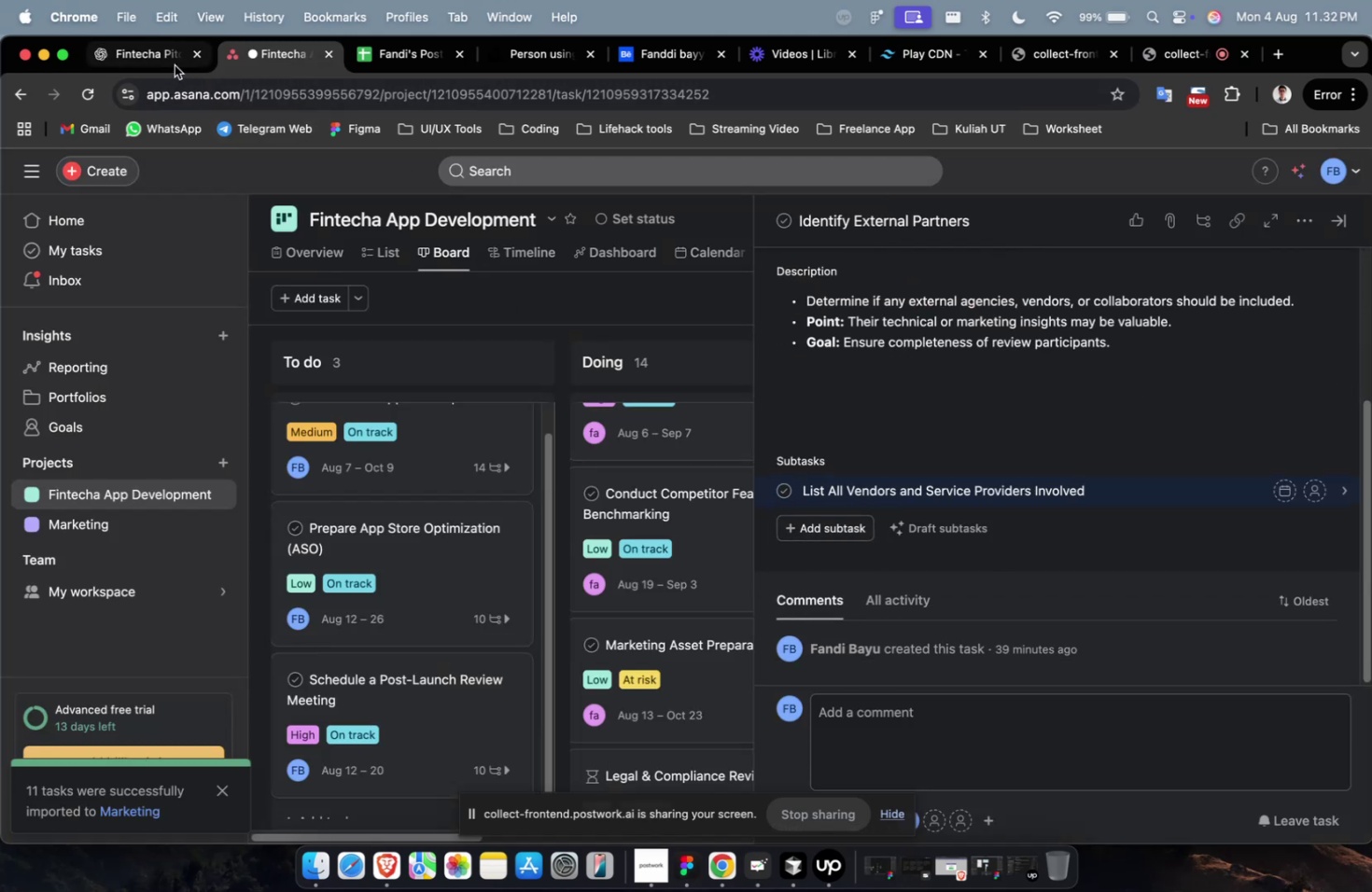 
left_click([168, 60])
 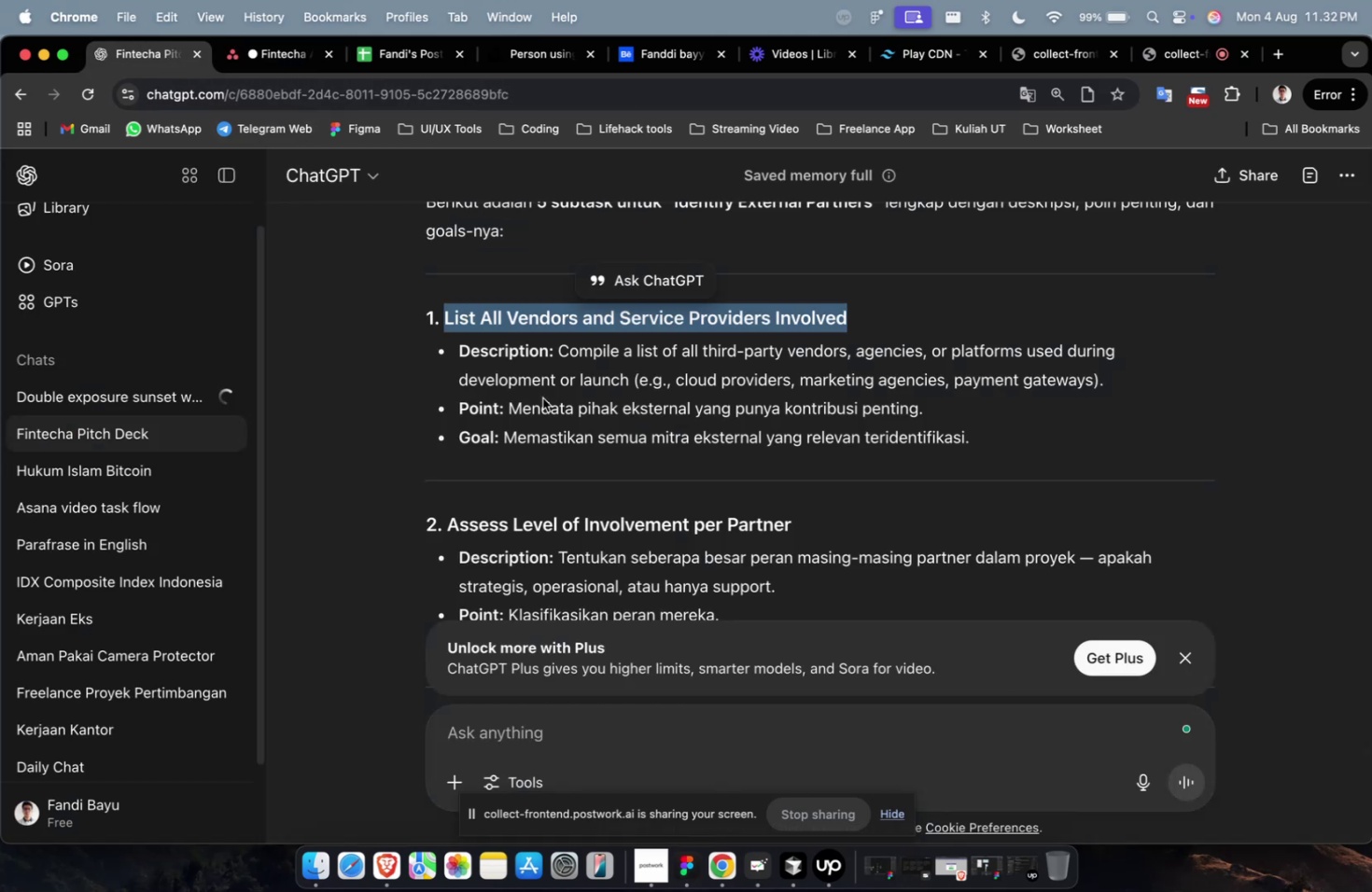 
scroll: coordinate [575, 421], scroll_direction: down, amount: 2.0
 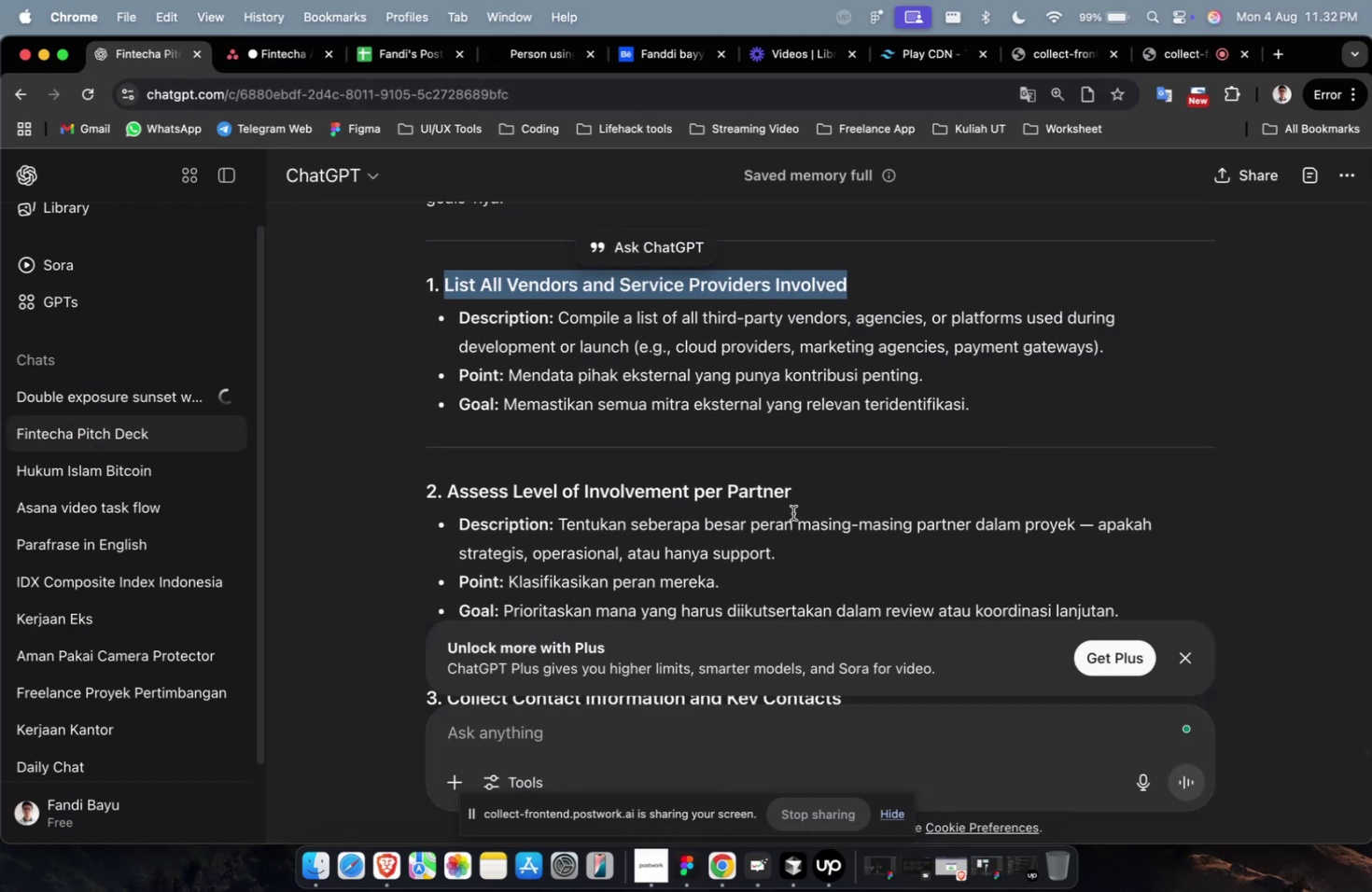 
left_click_drag(start_coordinate=[803, 503], to_coordinate=[447, 497])
 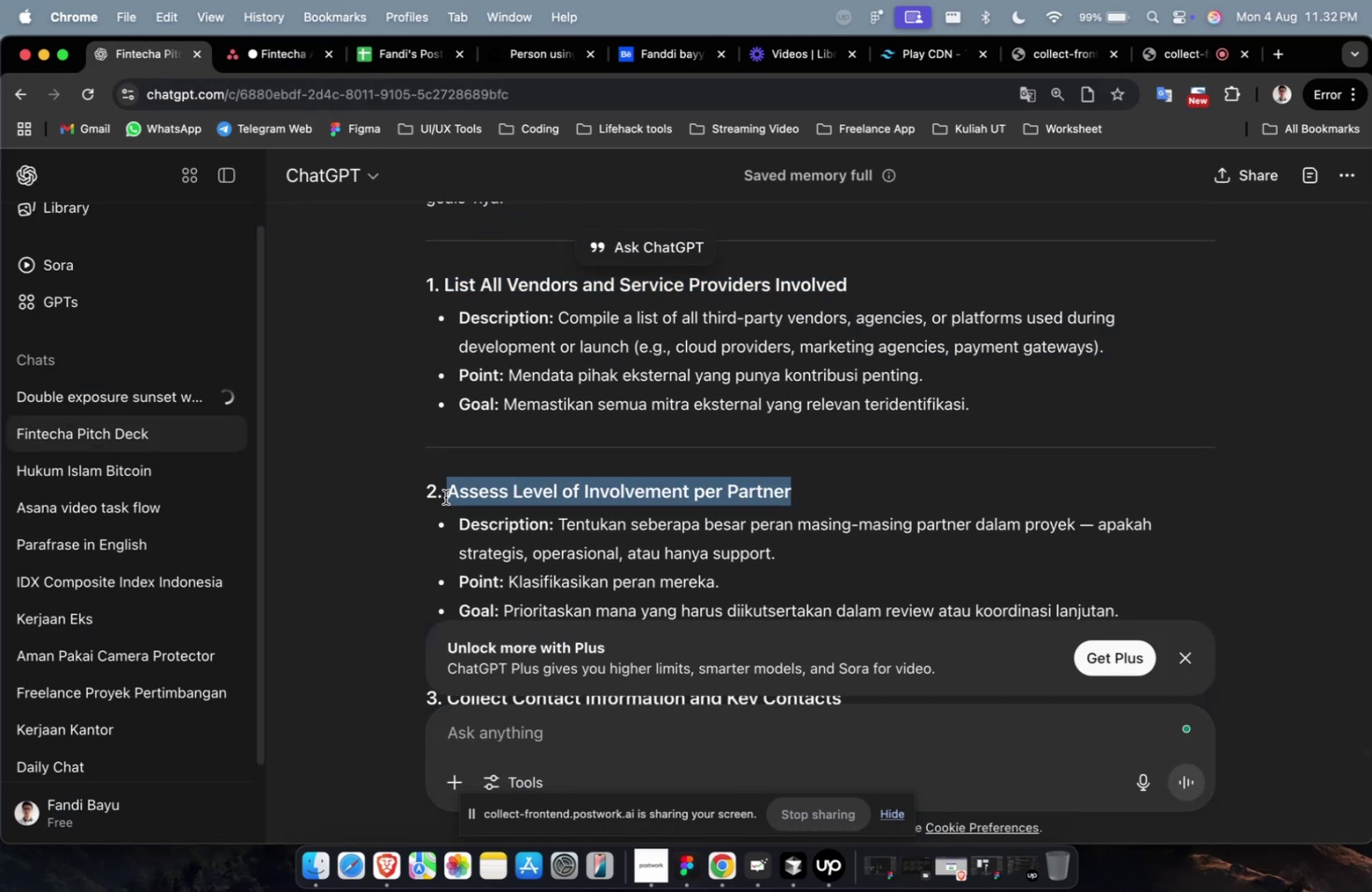 
key(Meta+C)
 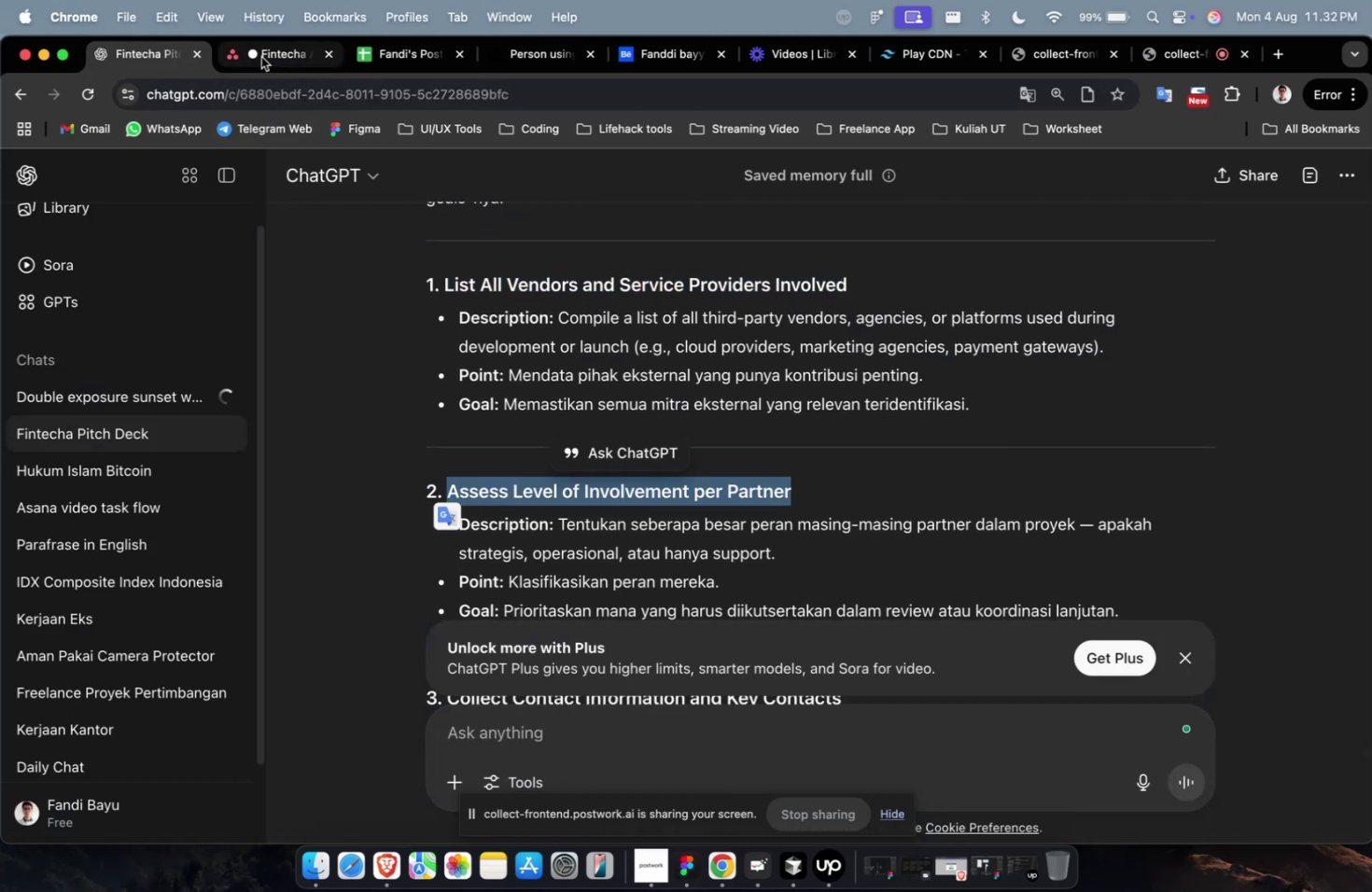 
left_click([261, 57])
 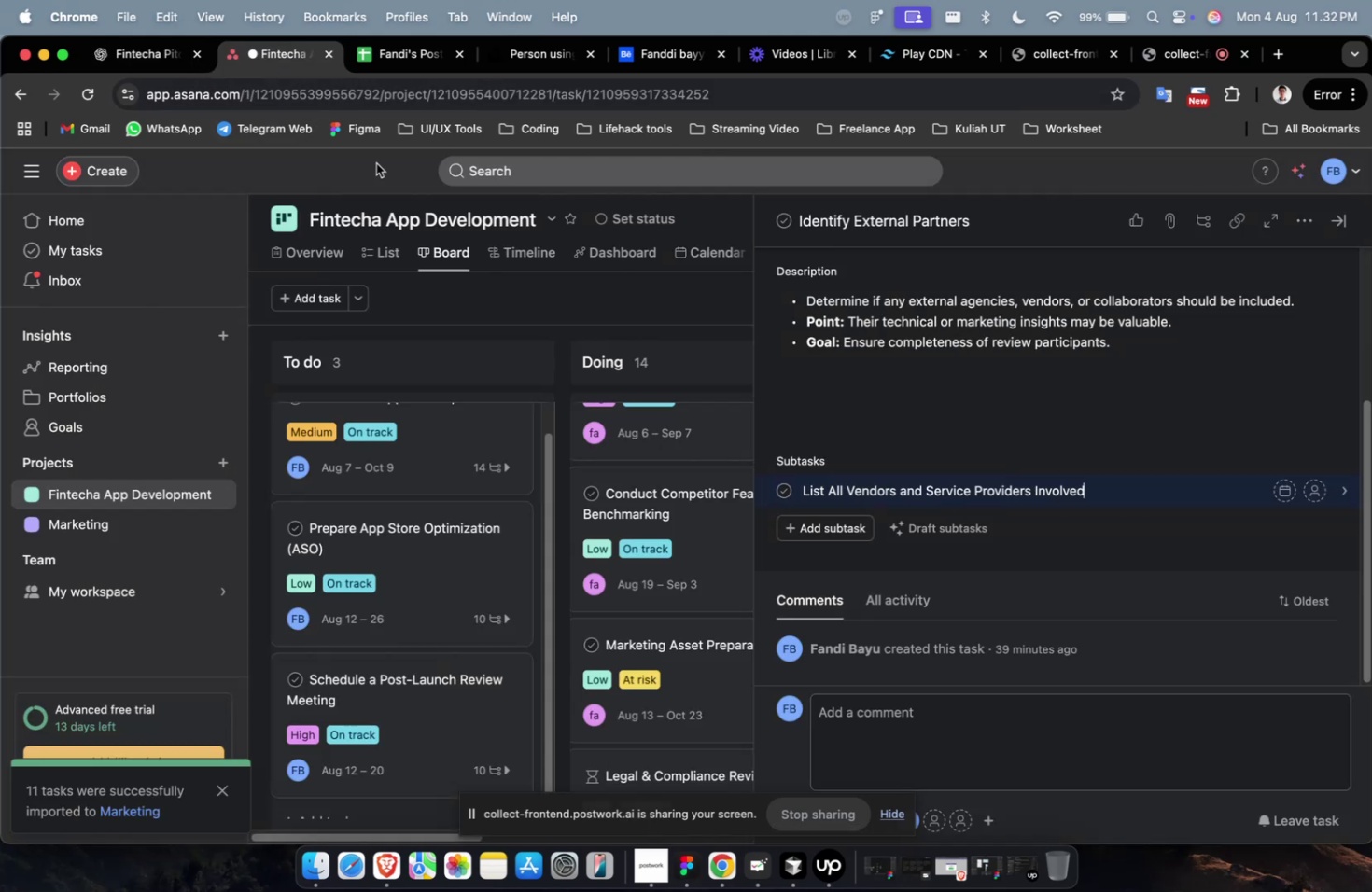 
hold_key(key=CommandLeft, duration=0.38)
 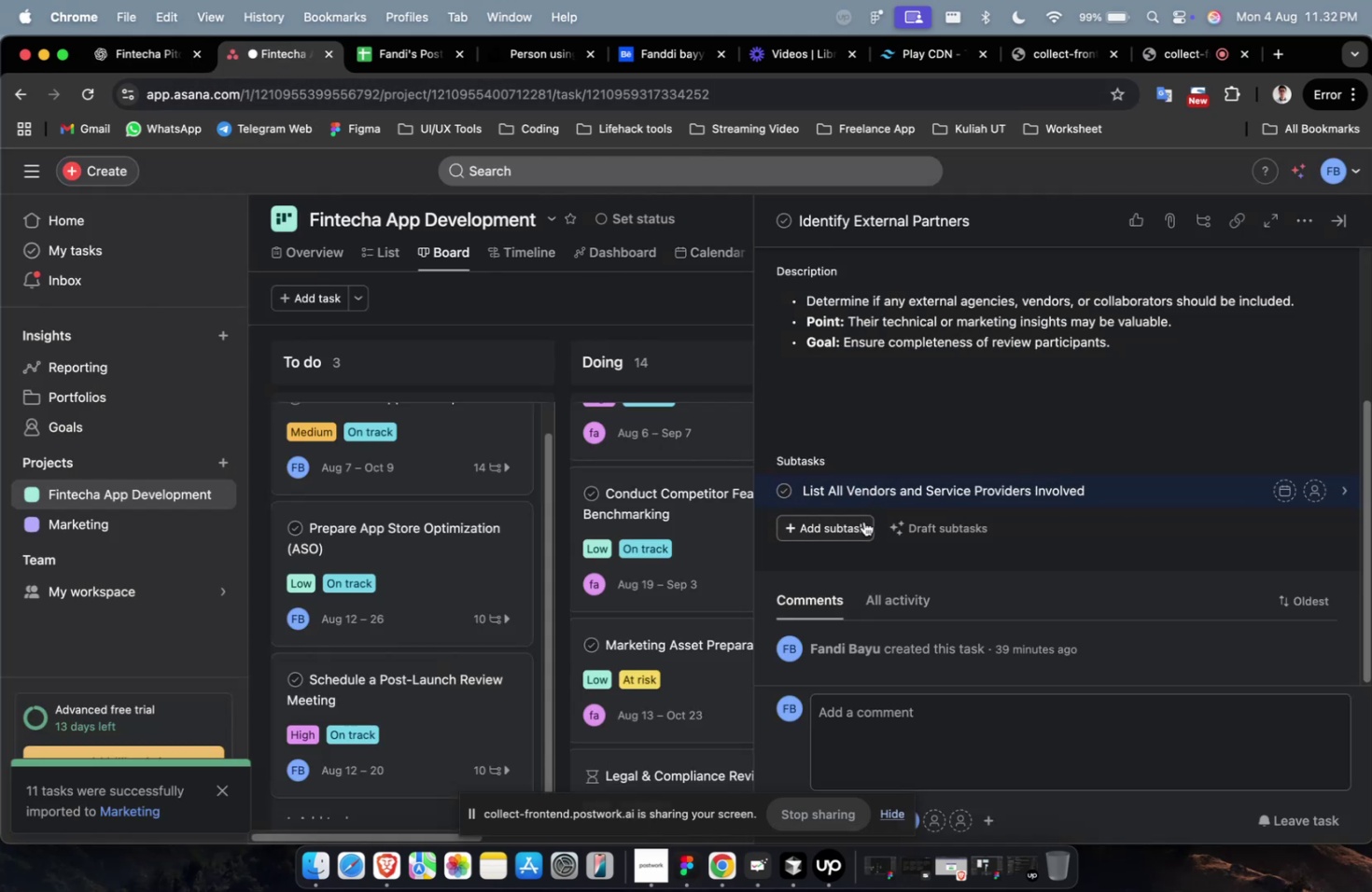 
left_click([863, 521])
 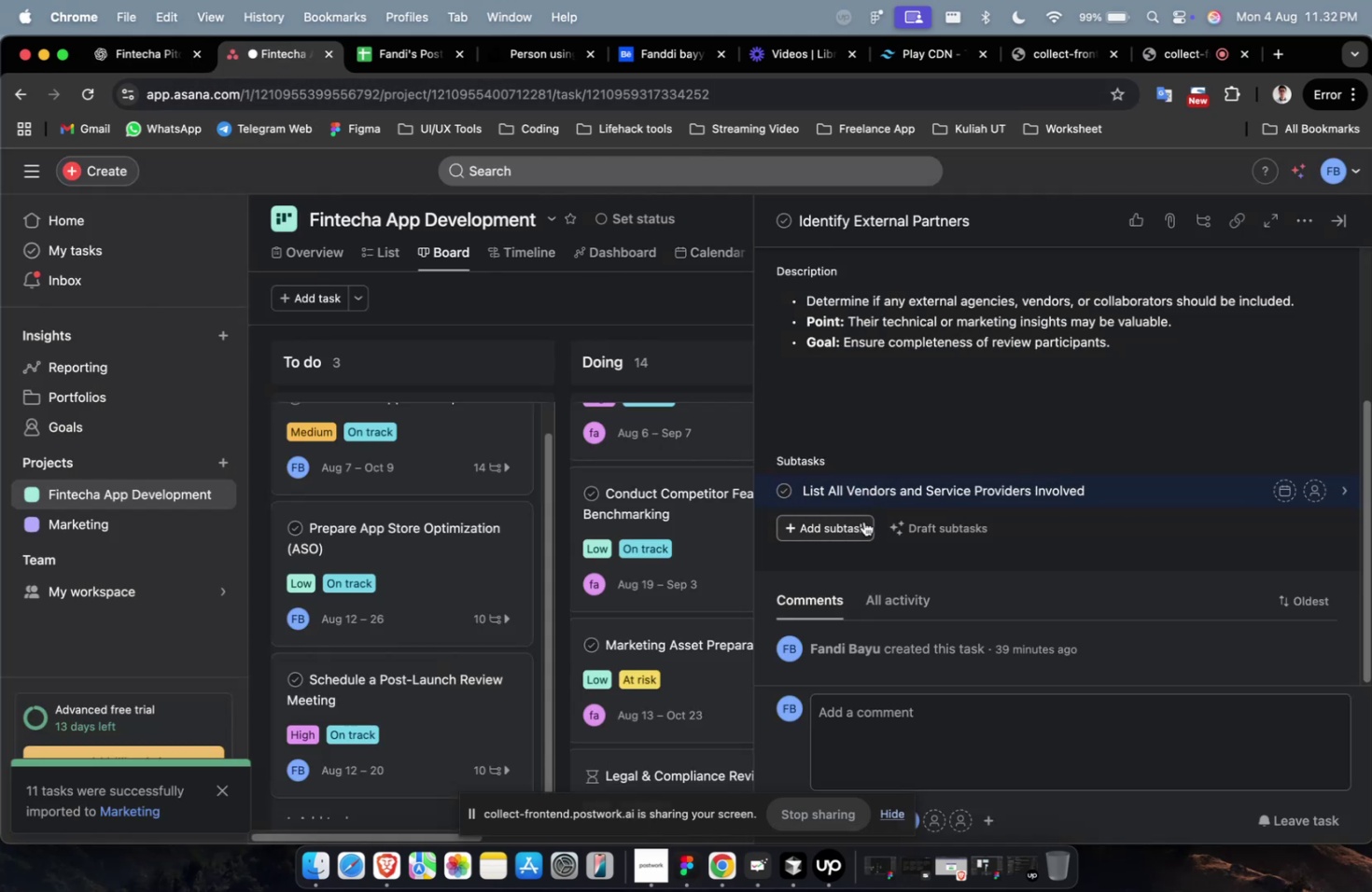 
key(Meta+CommandLeft)
 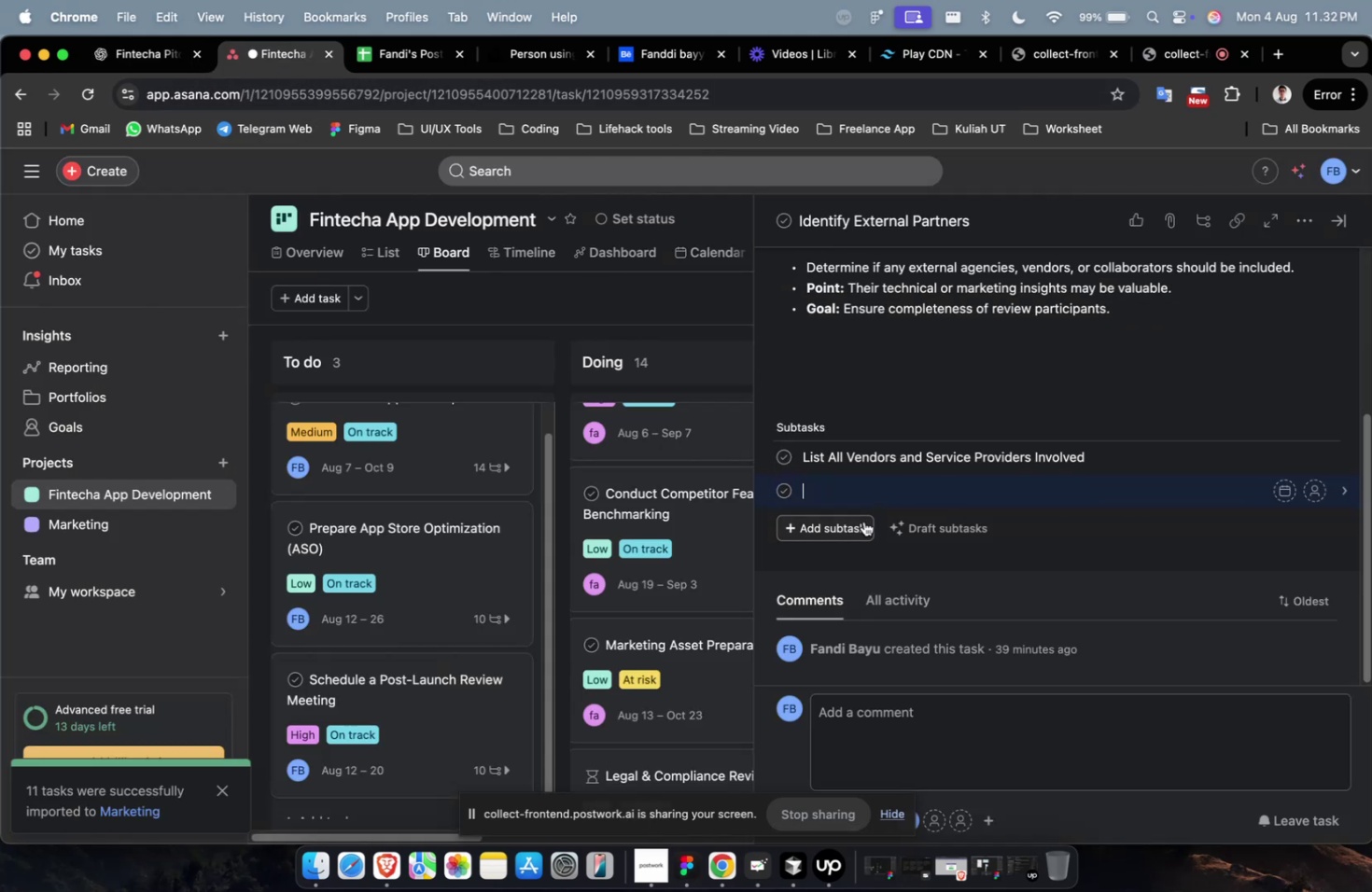 
key(Meta+V)
 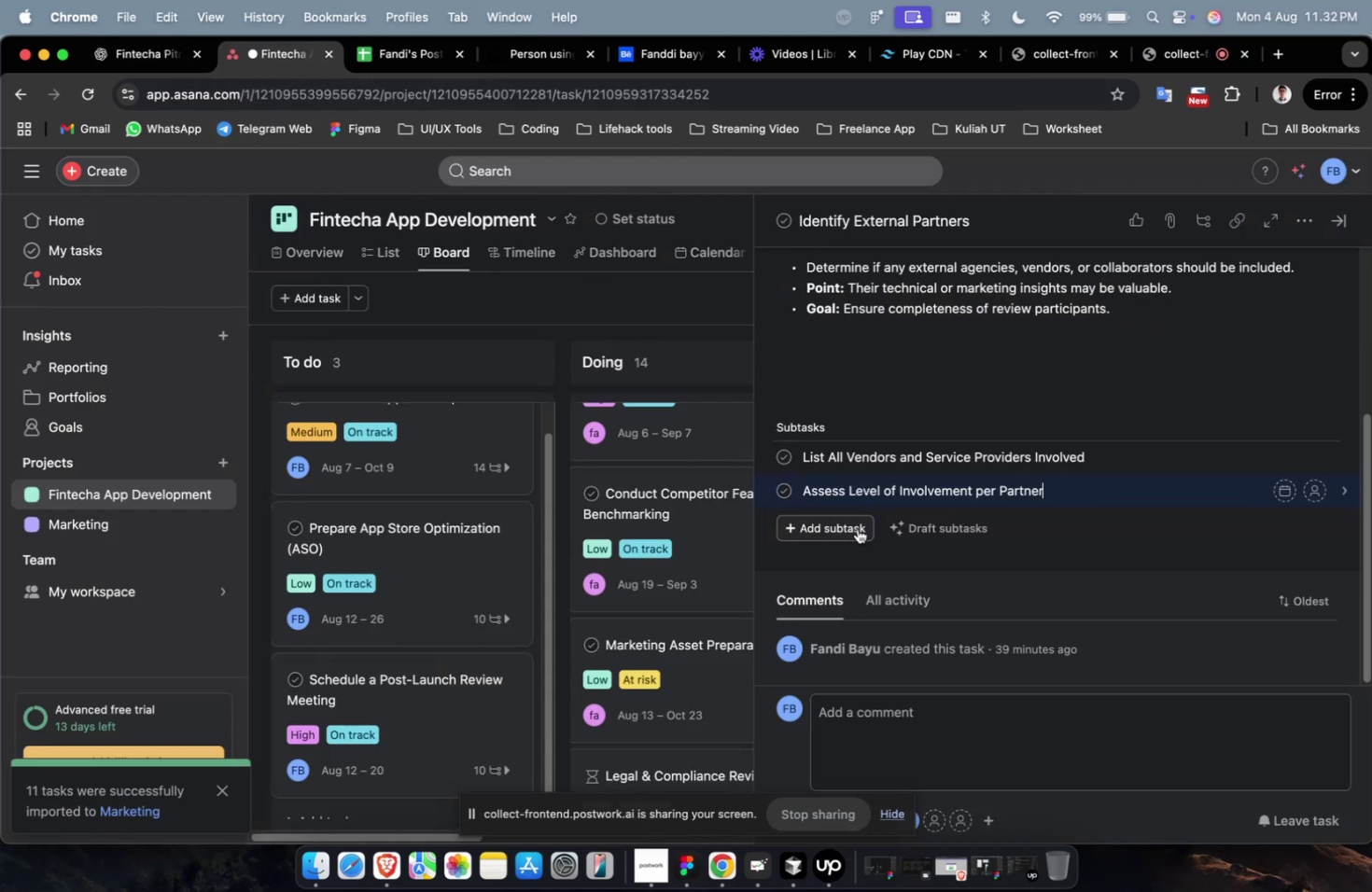 
double_click([857, 528])
 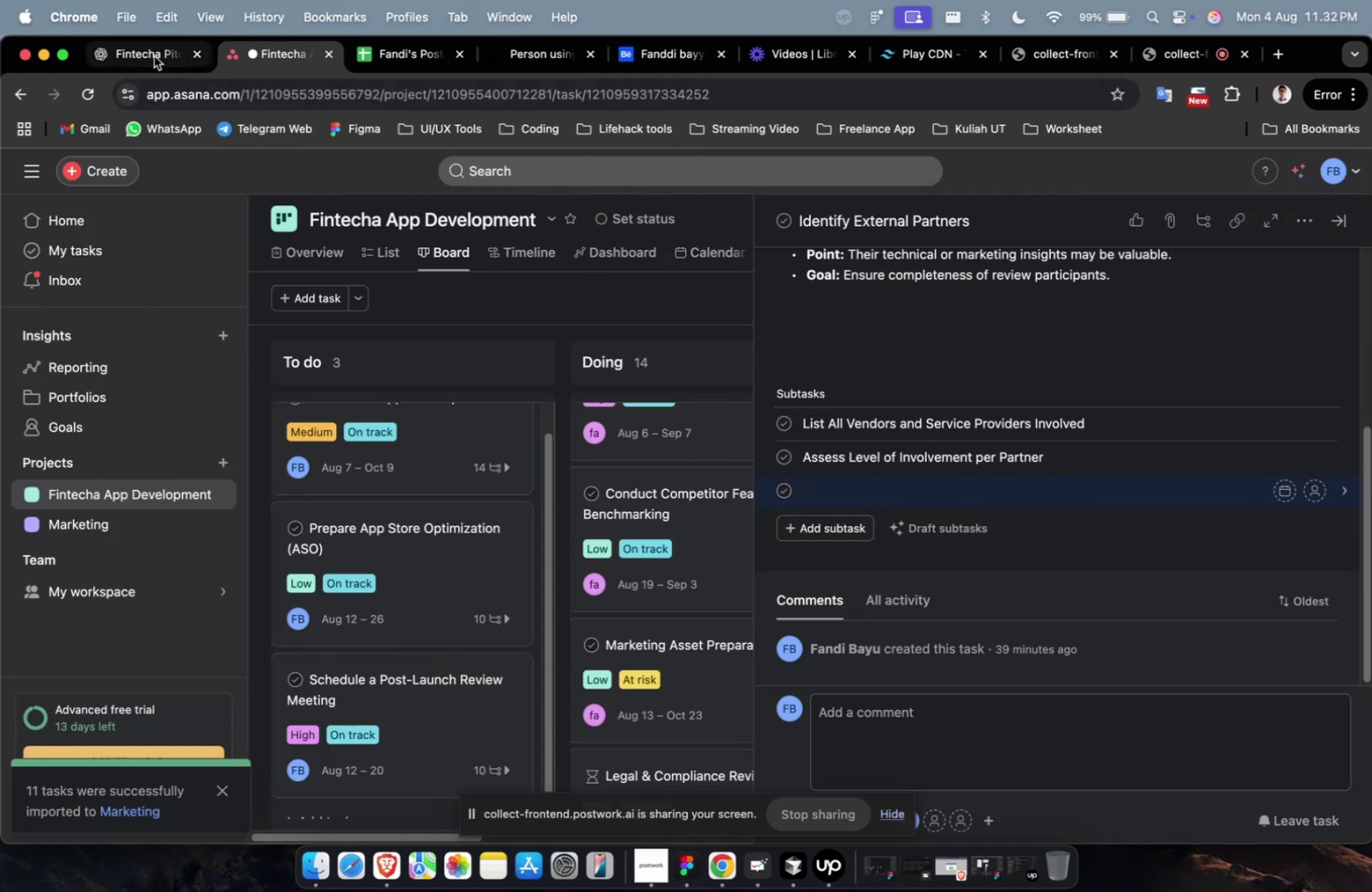 
triple_click([151, 53])
 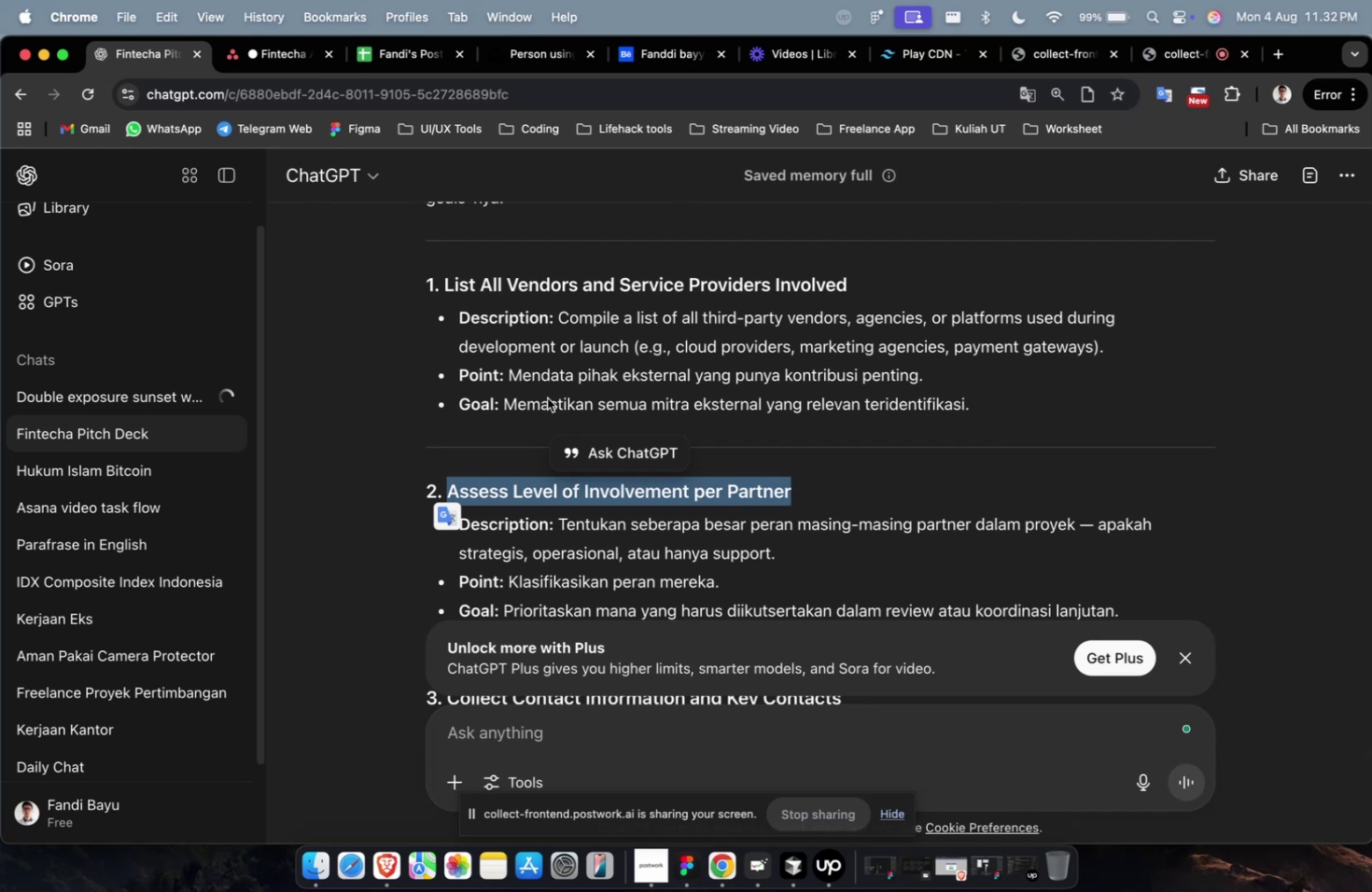 
scroll: coordinate [569, 415], scroll_direction: down, amount: 5.0
 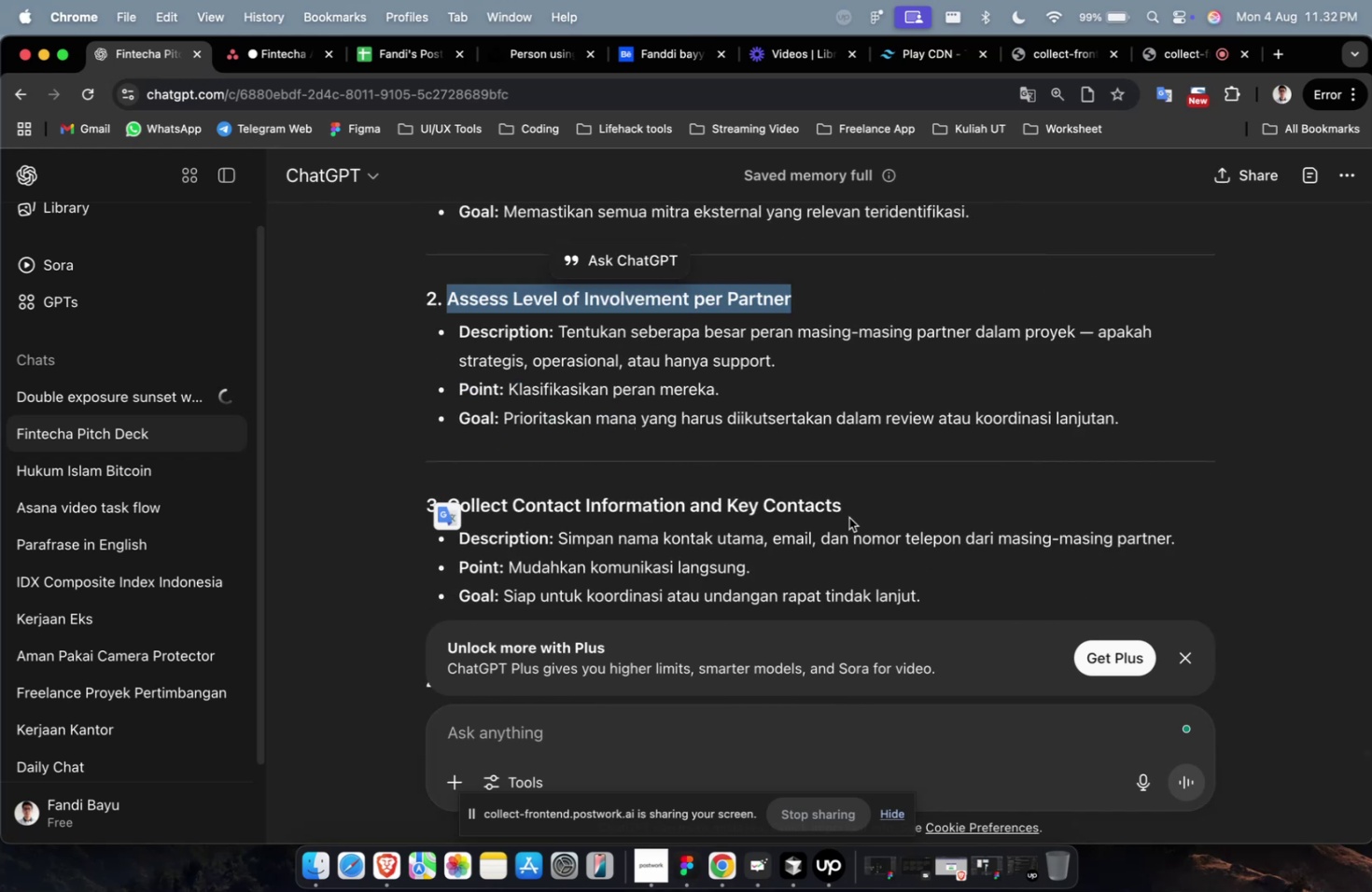 
left_click_drag(start_coordinate=[853, 512], to_coordinate=[447, 512])
 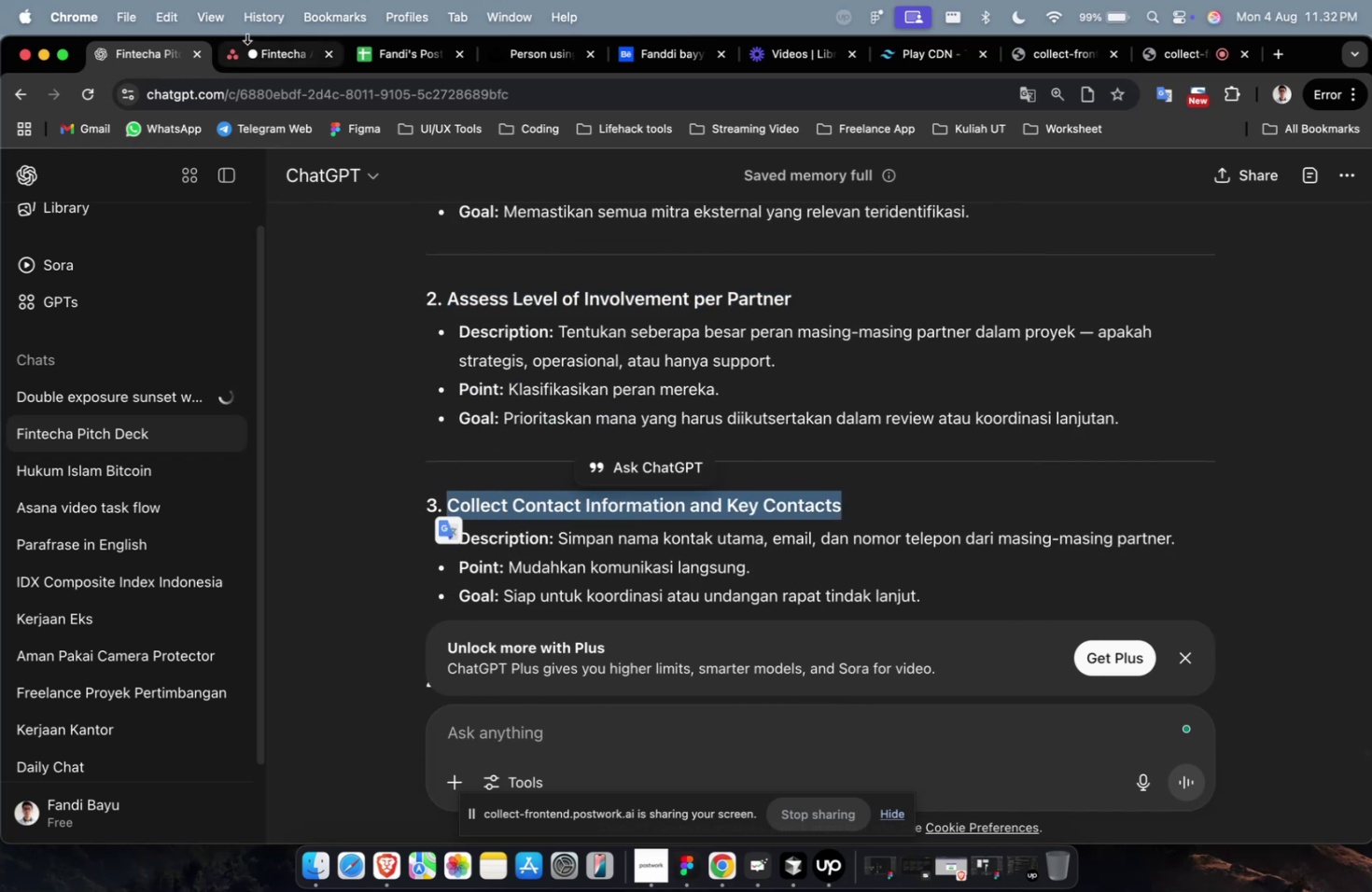 
key(Meta+CommandLeft)
 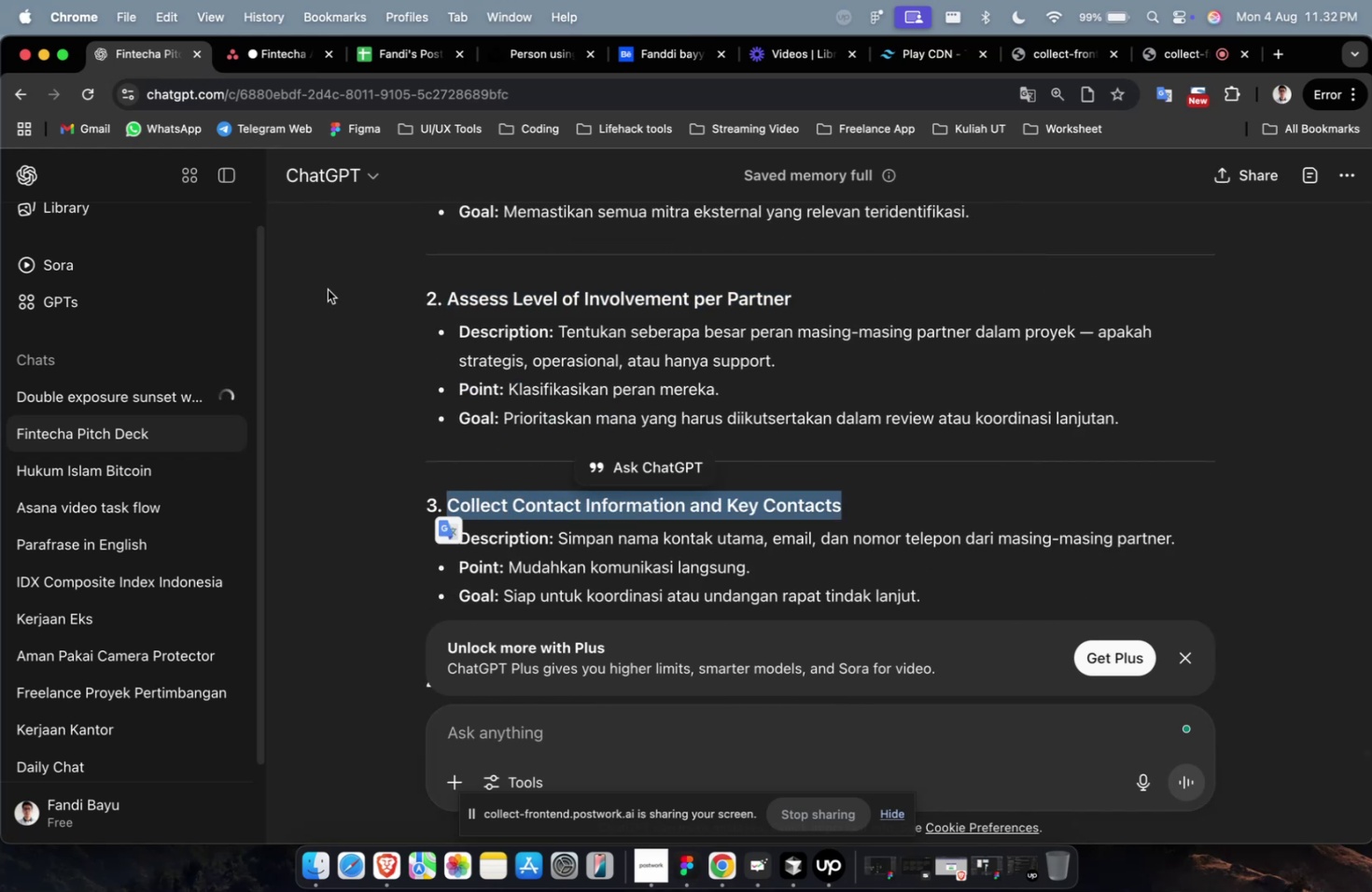 
key(Meta+C)
 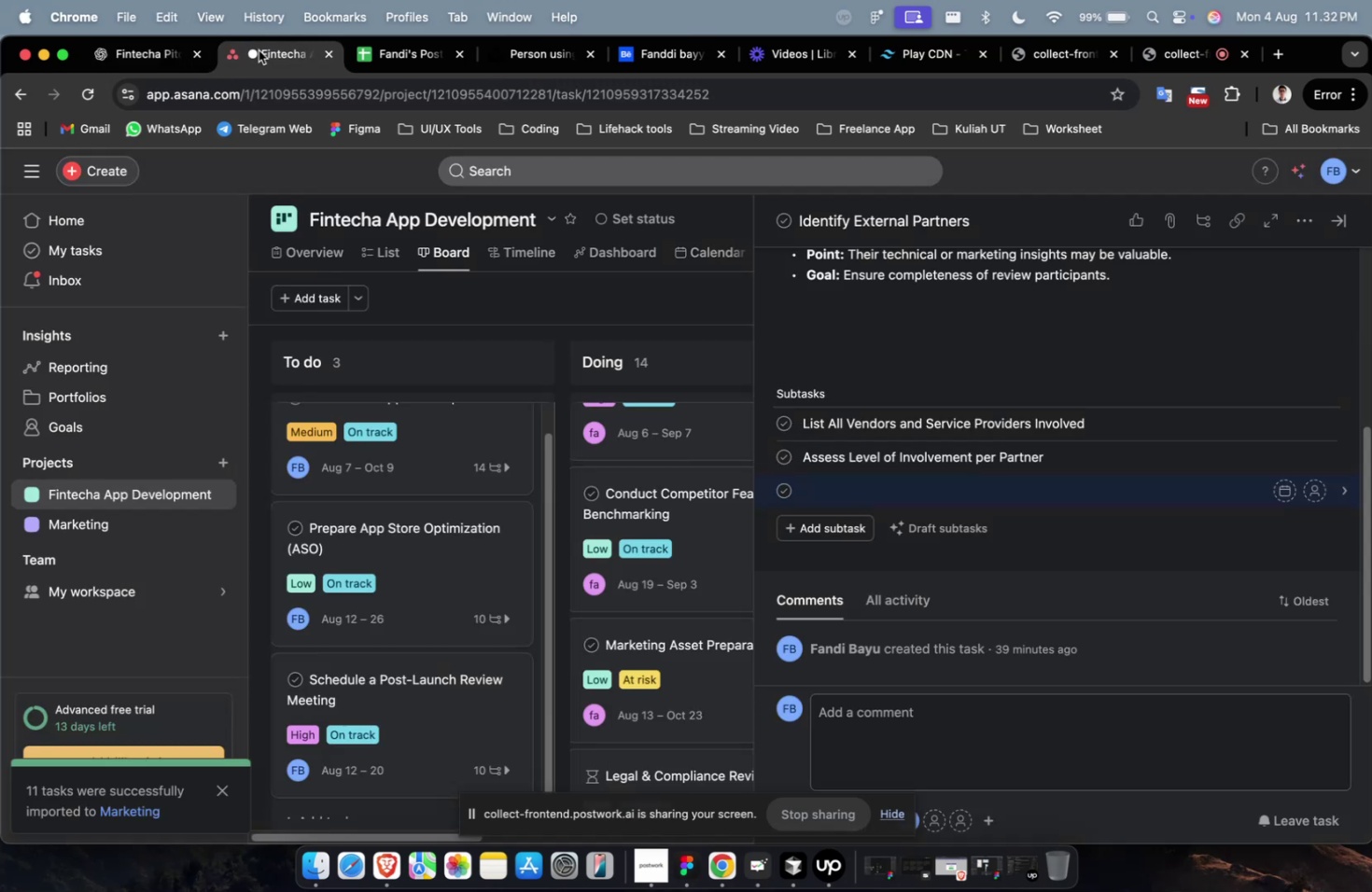 
key(Meta+V)
 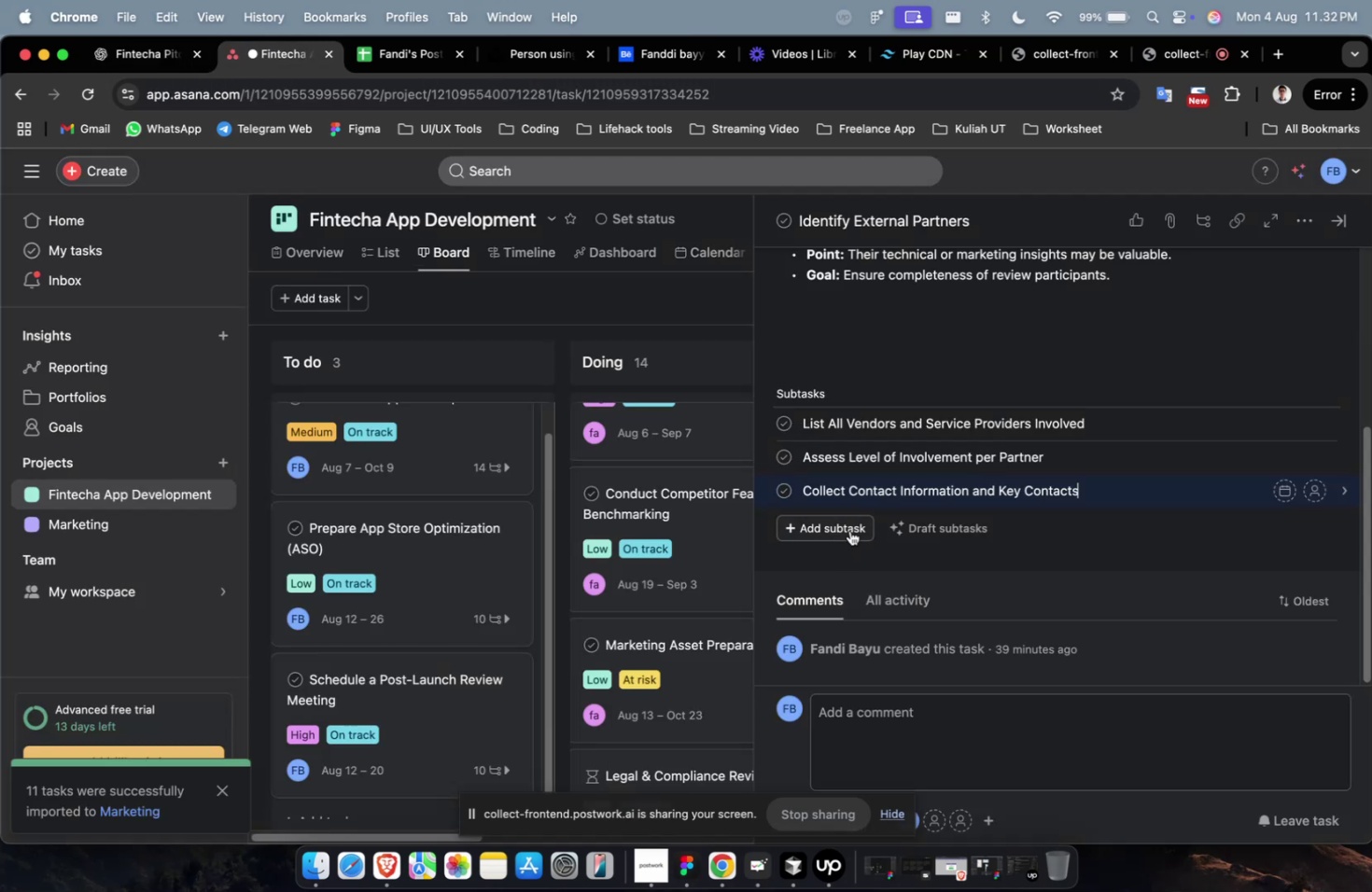 
left_click([849, 530])
 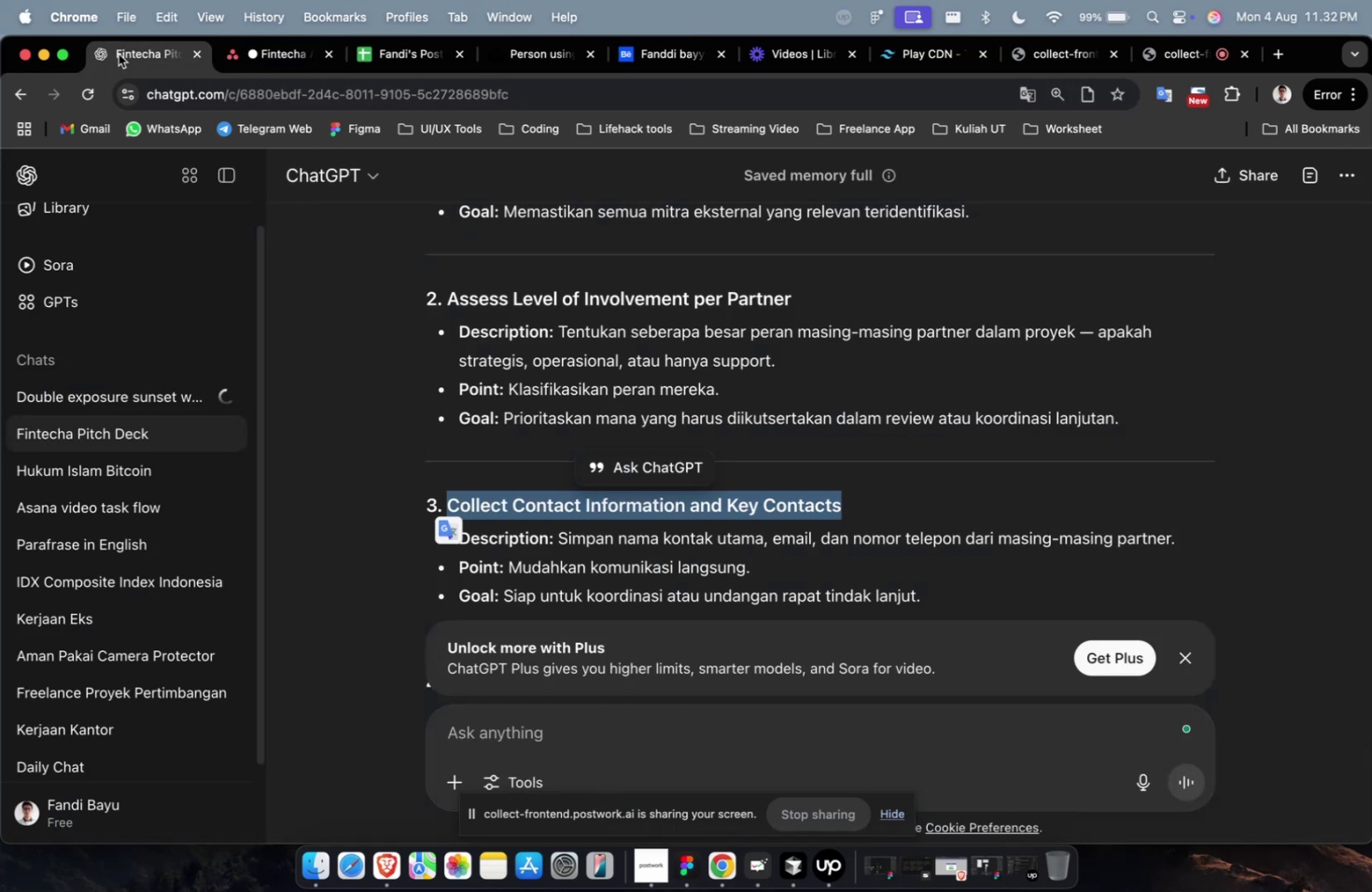 
scroll: coordinate [351, 456], scroll_direction: down, amount: 4.0
 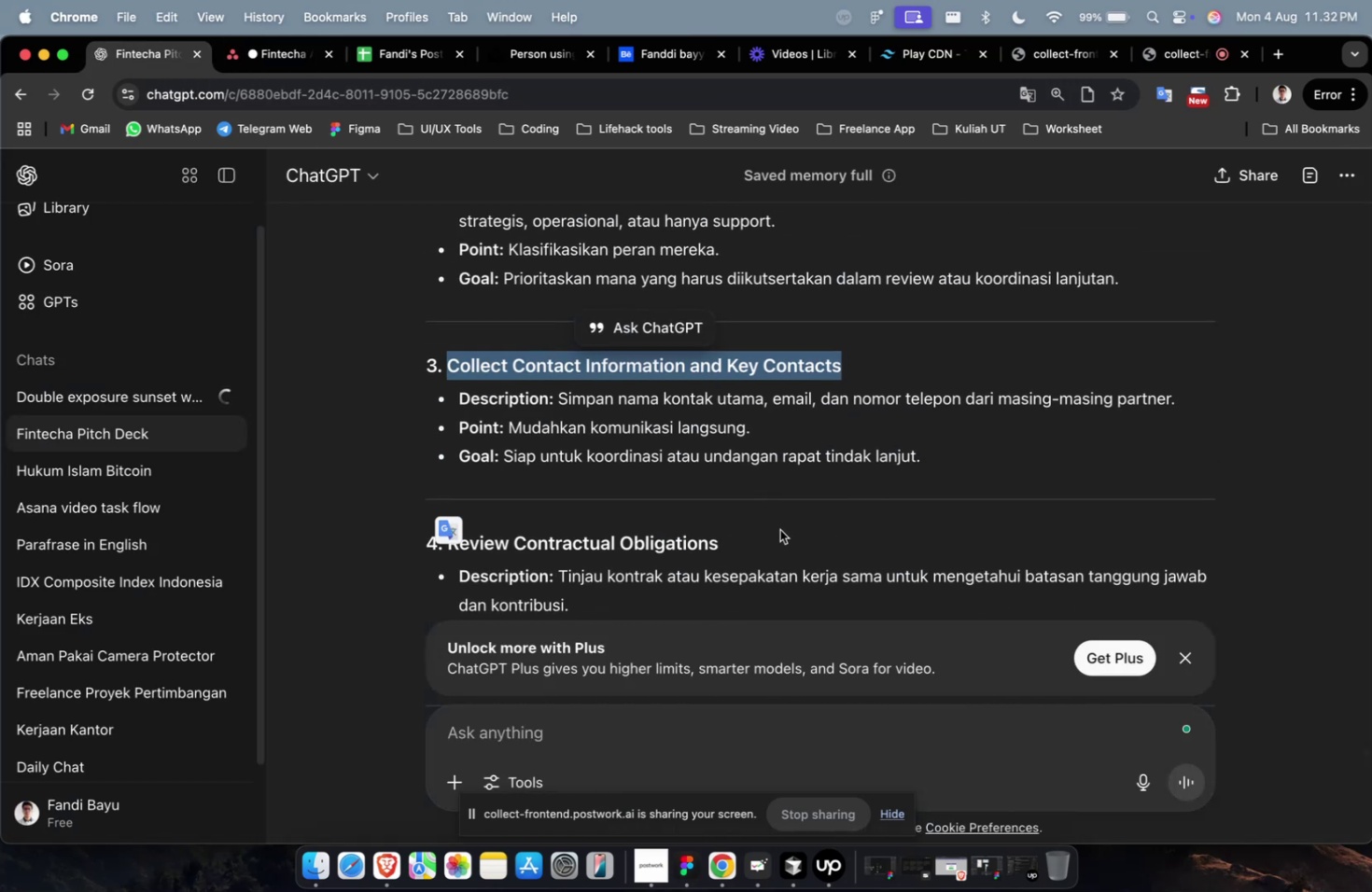 
left_click_drag(start_coordinate=[727, 558], to_coordinate=[453, 549])
 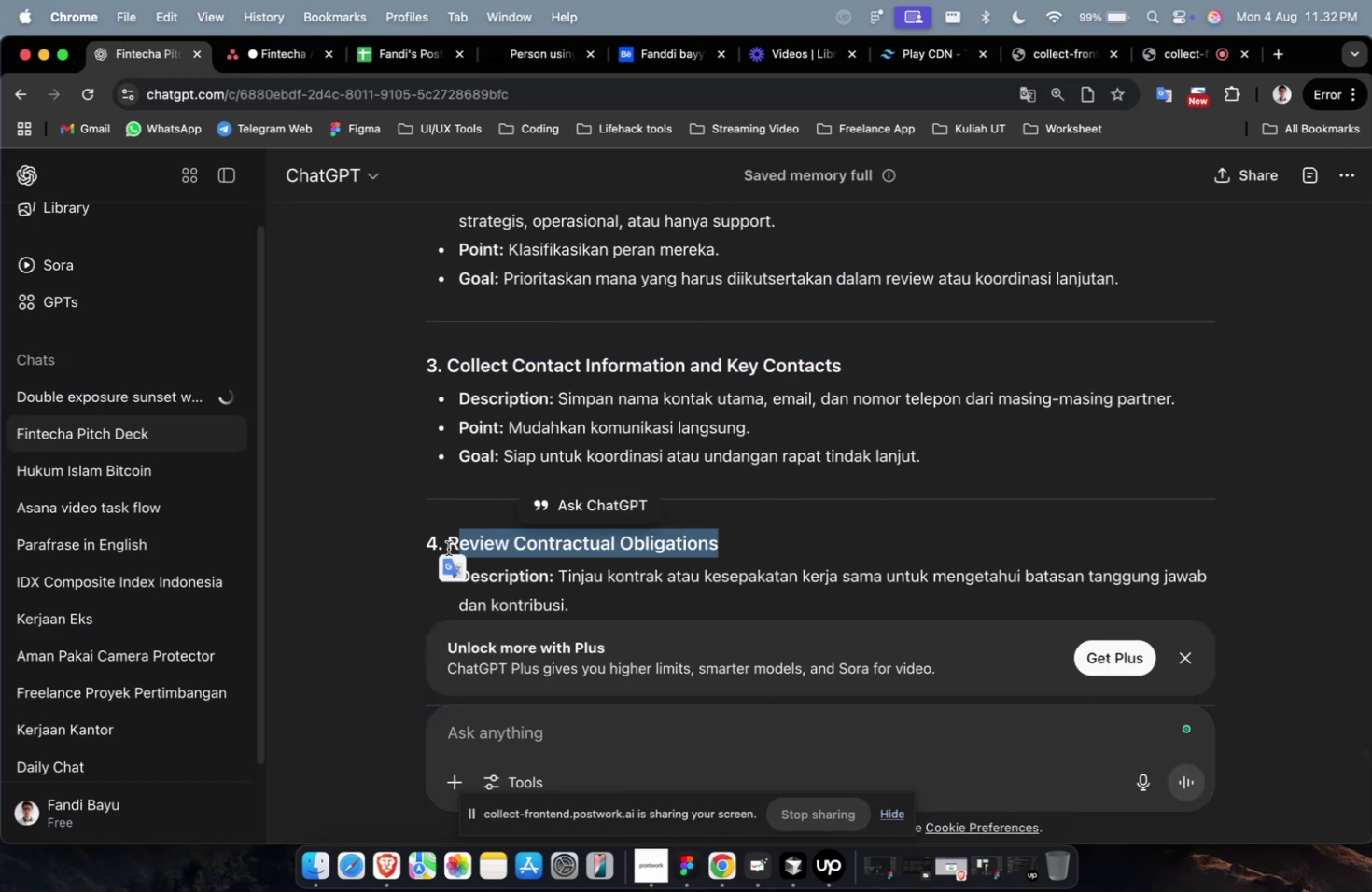 
left_click_drag(start_coordinate=[448, 548], to_coordinate=[805, 547])
 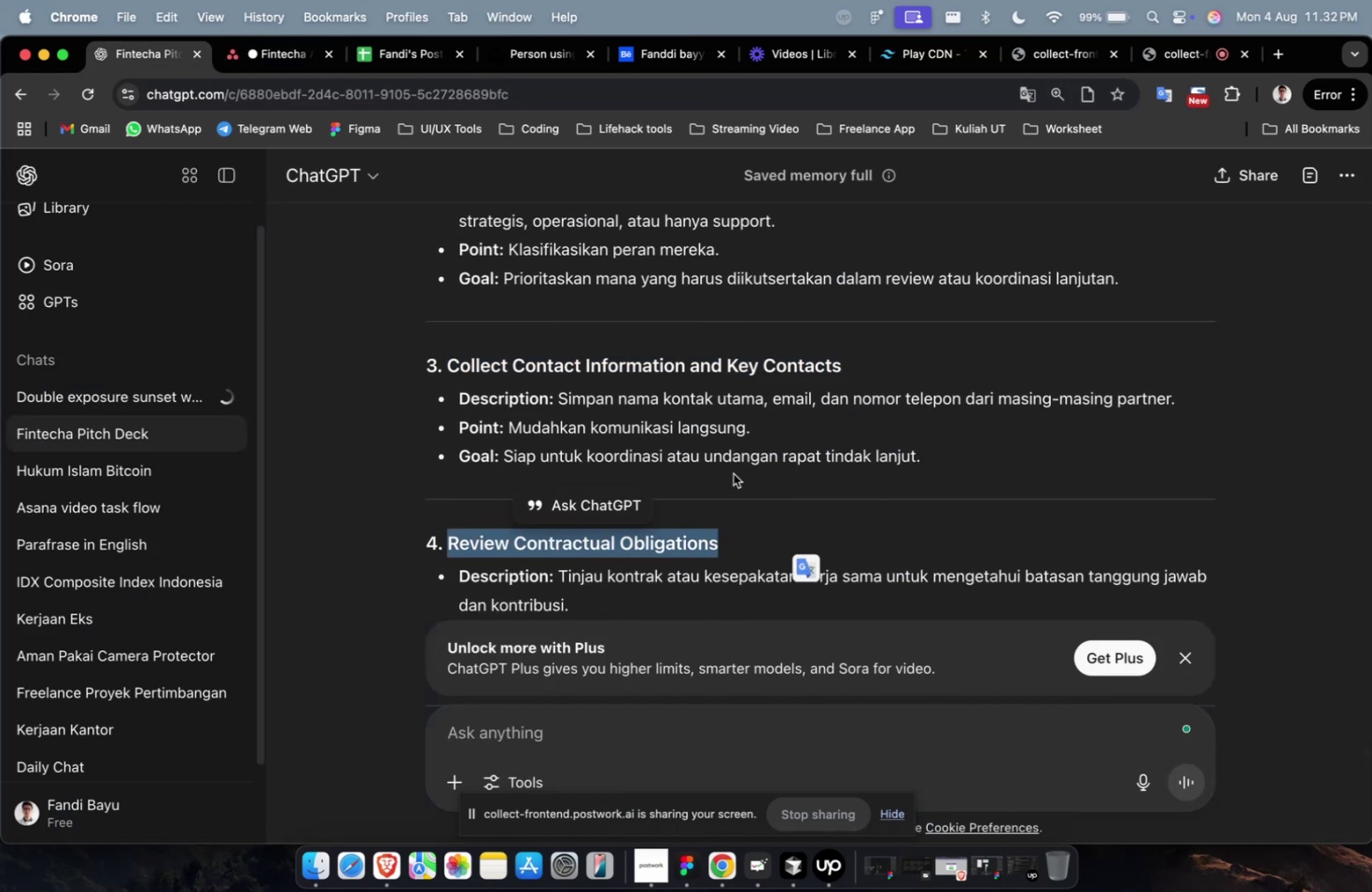 
key(Meta+C)
 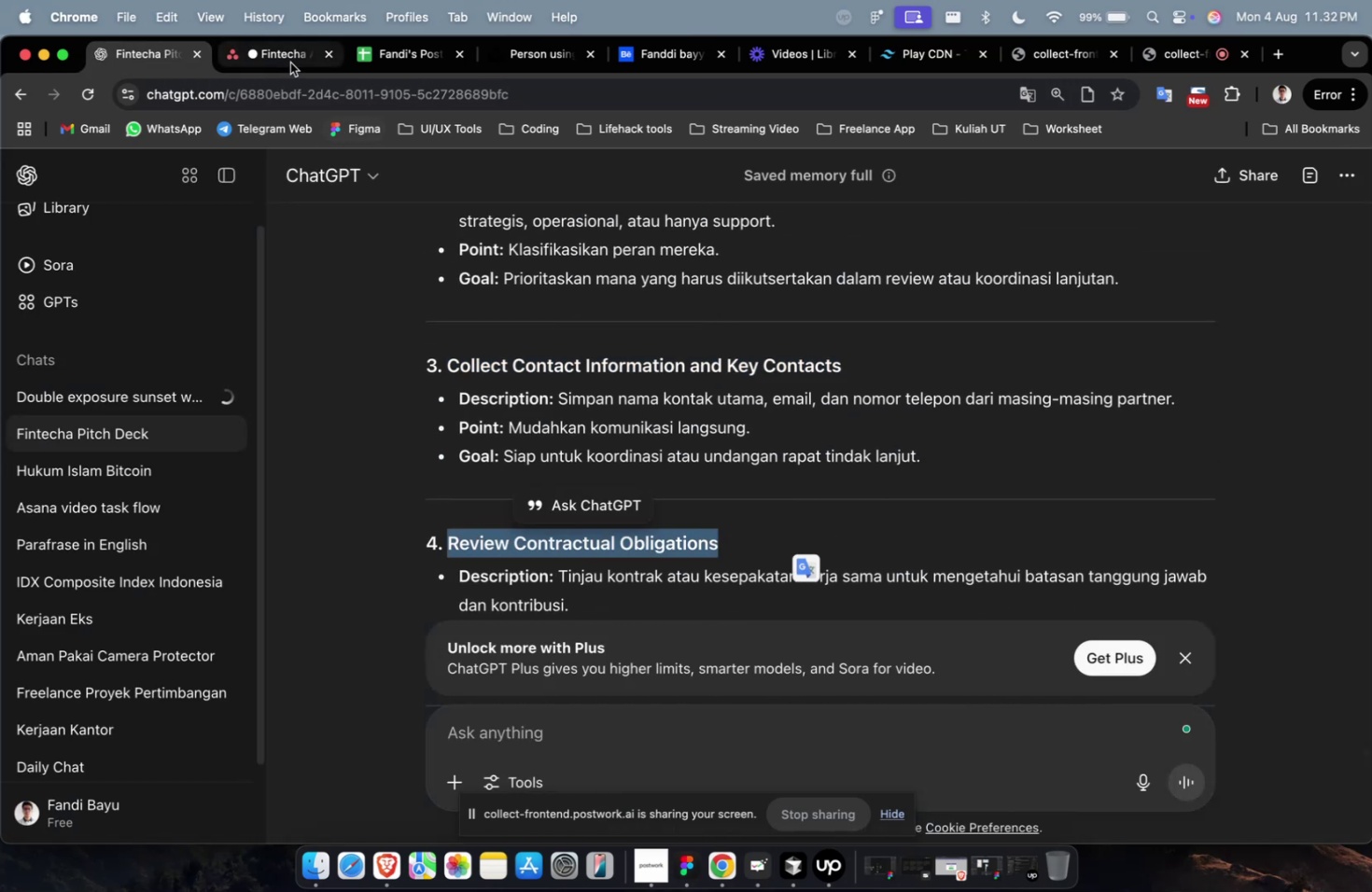 
left_click([290, 62])
 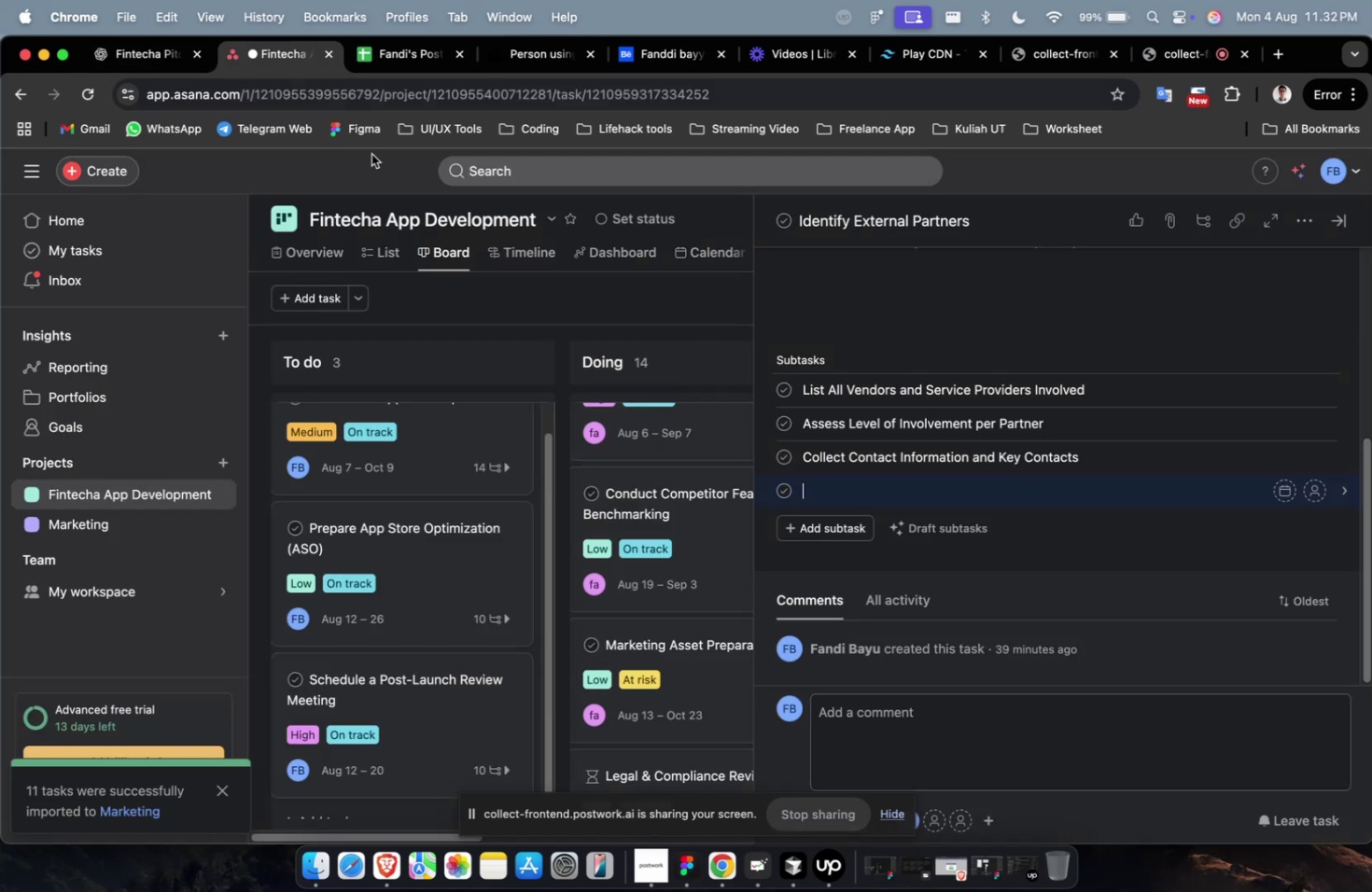 
key(Meta+V)
 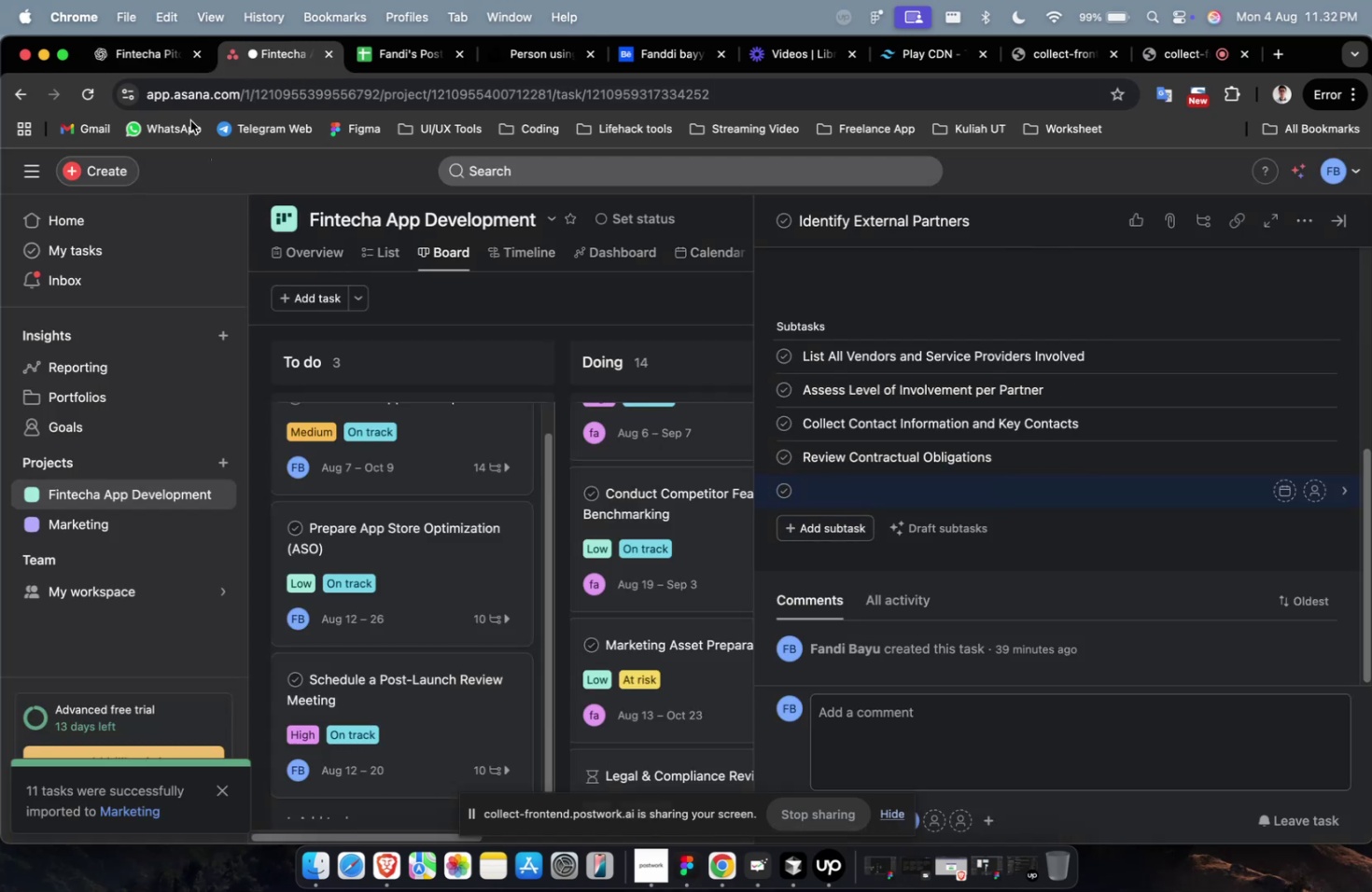 
left_click([137, 56])
 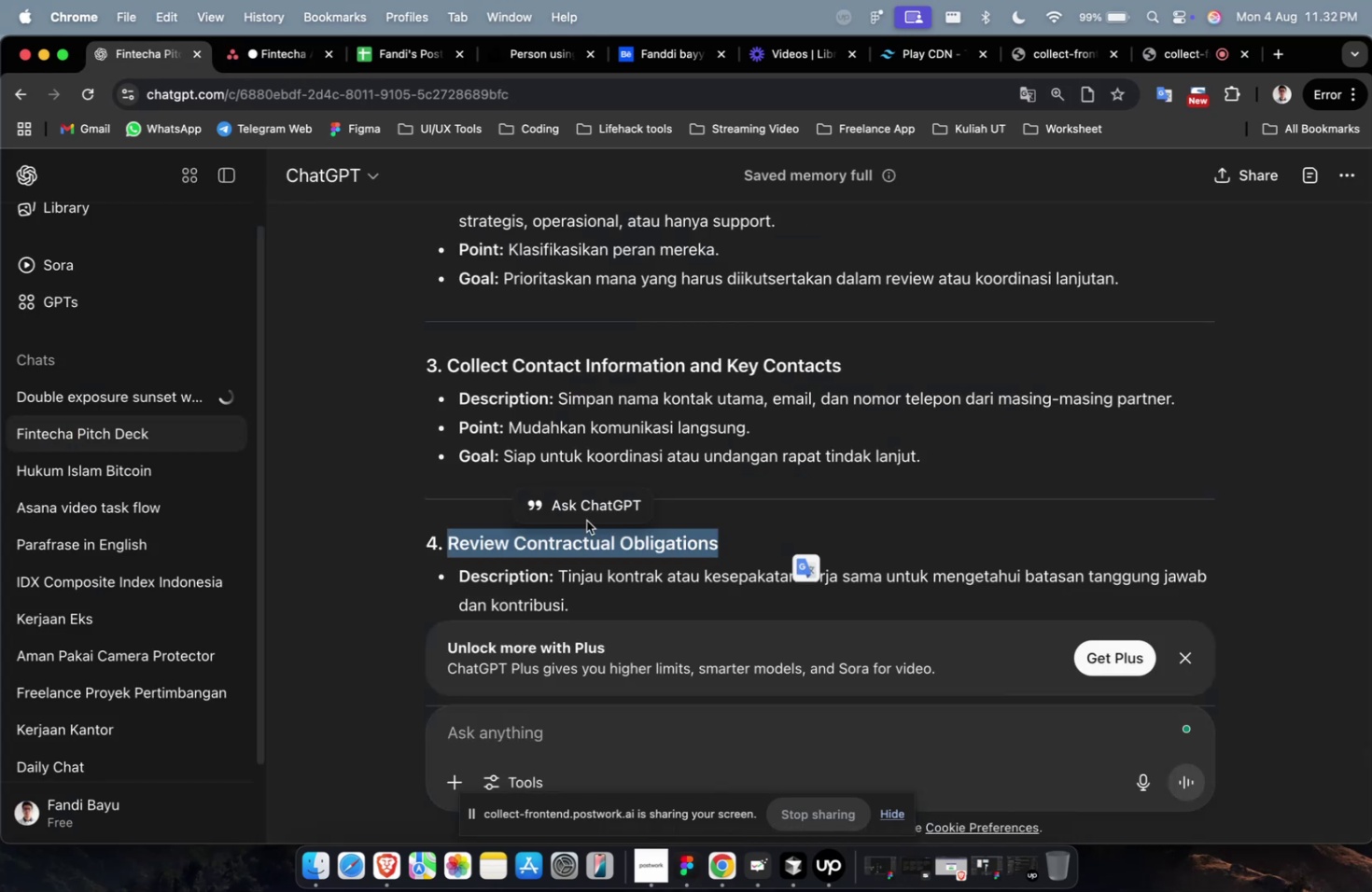 
scroll: coordinate [717, 562], scroll_direction: down, amount: 8.0
 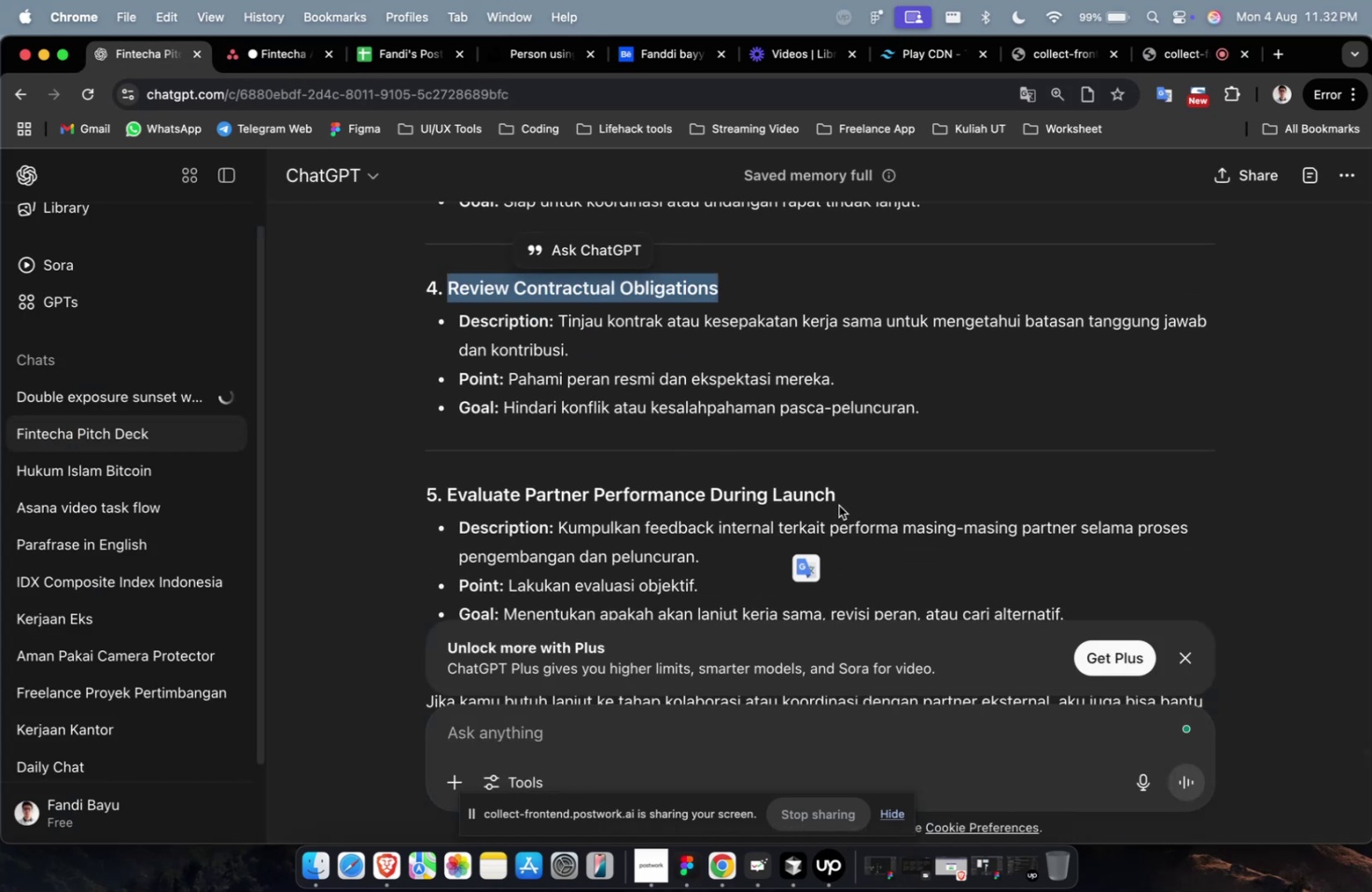 
left_click_drag(start_coordinate=[845, 500], to_coordinate=[447, 506])
 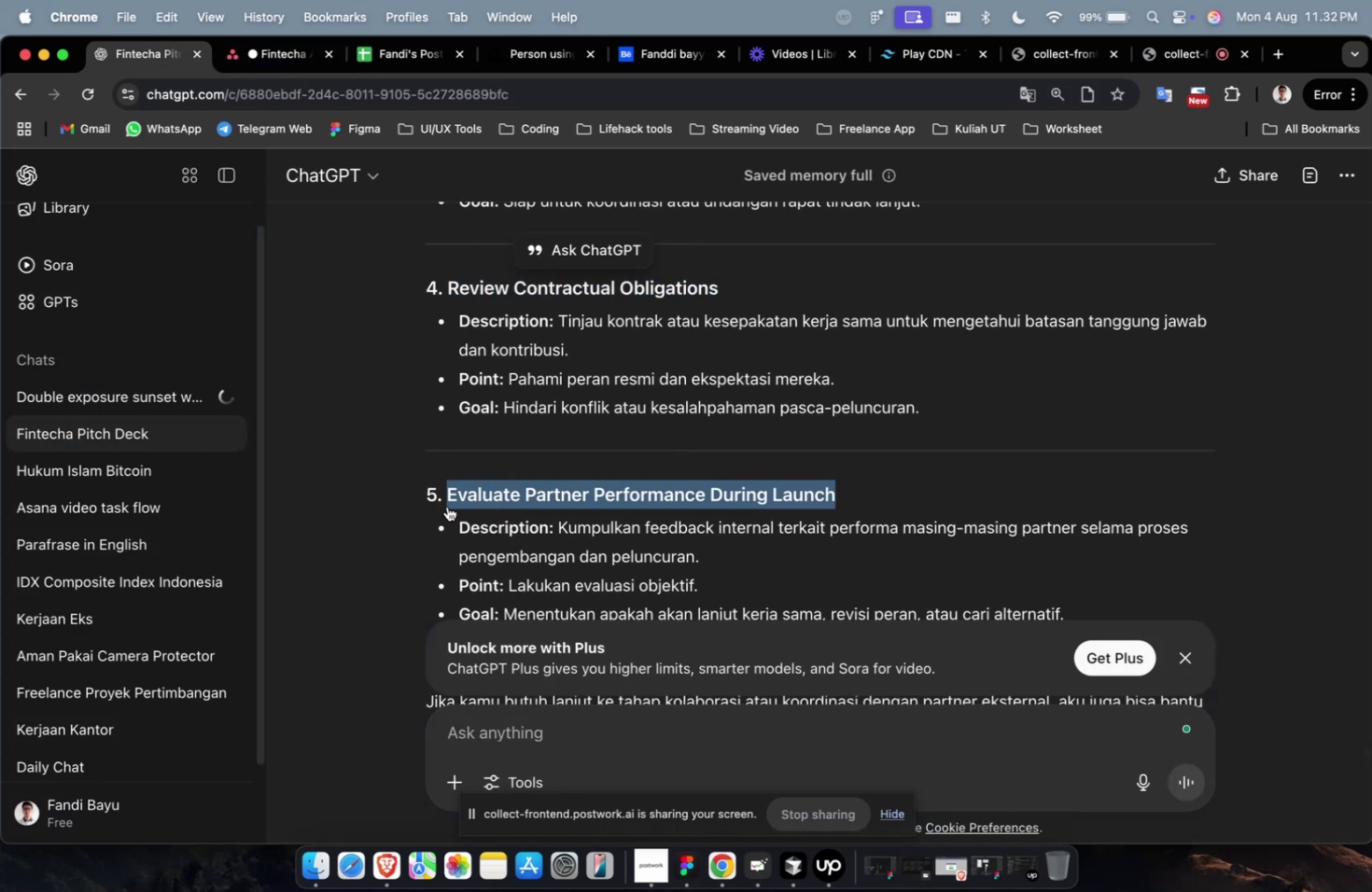 
key(Meta+C)
 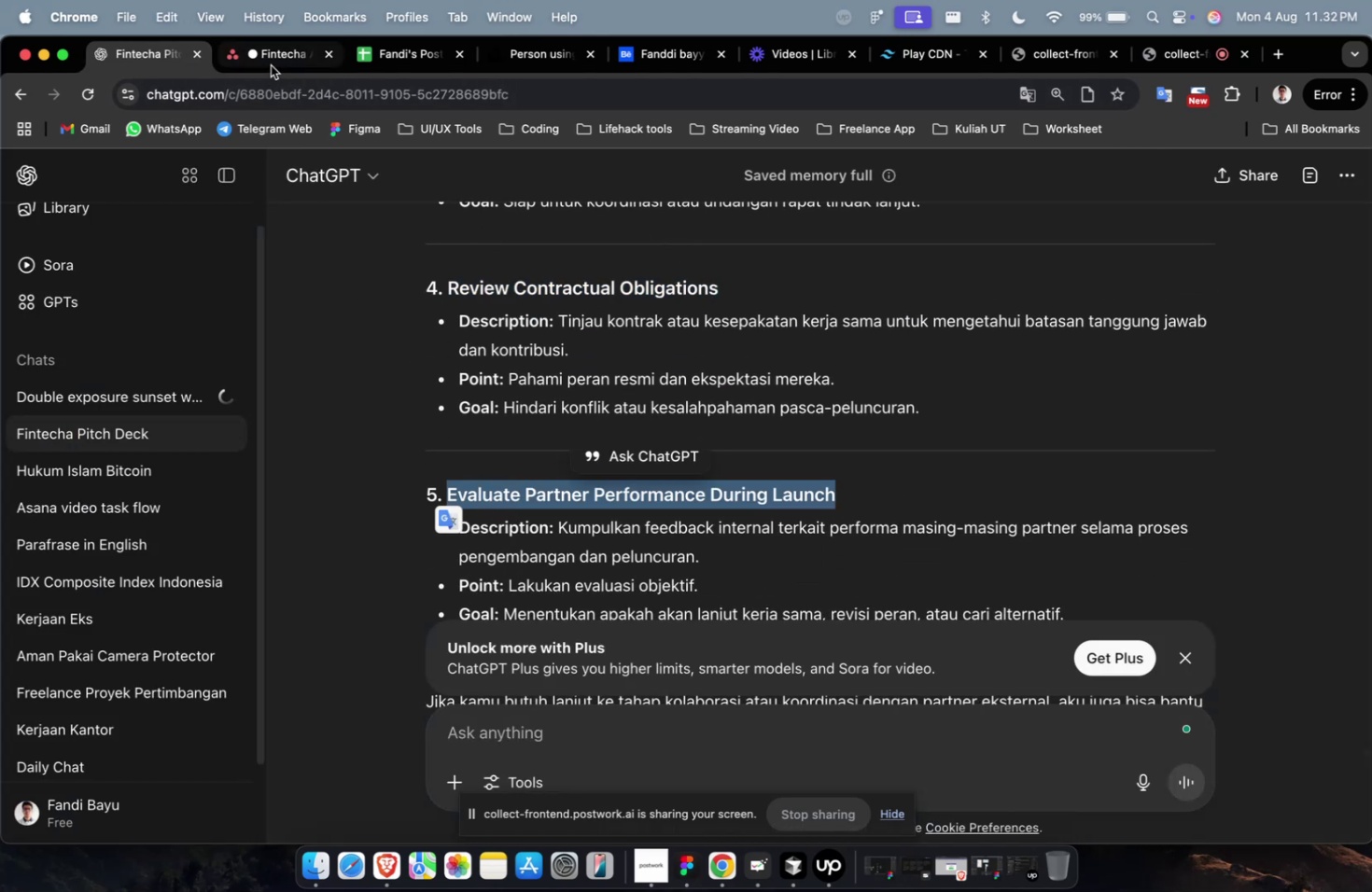 
left_click([271, 62])
 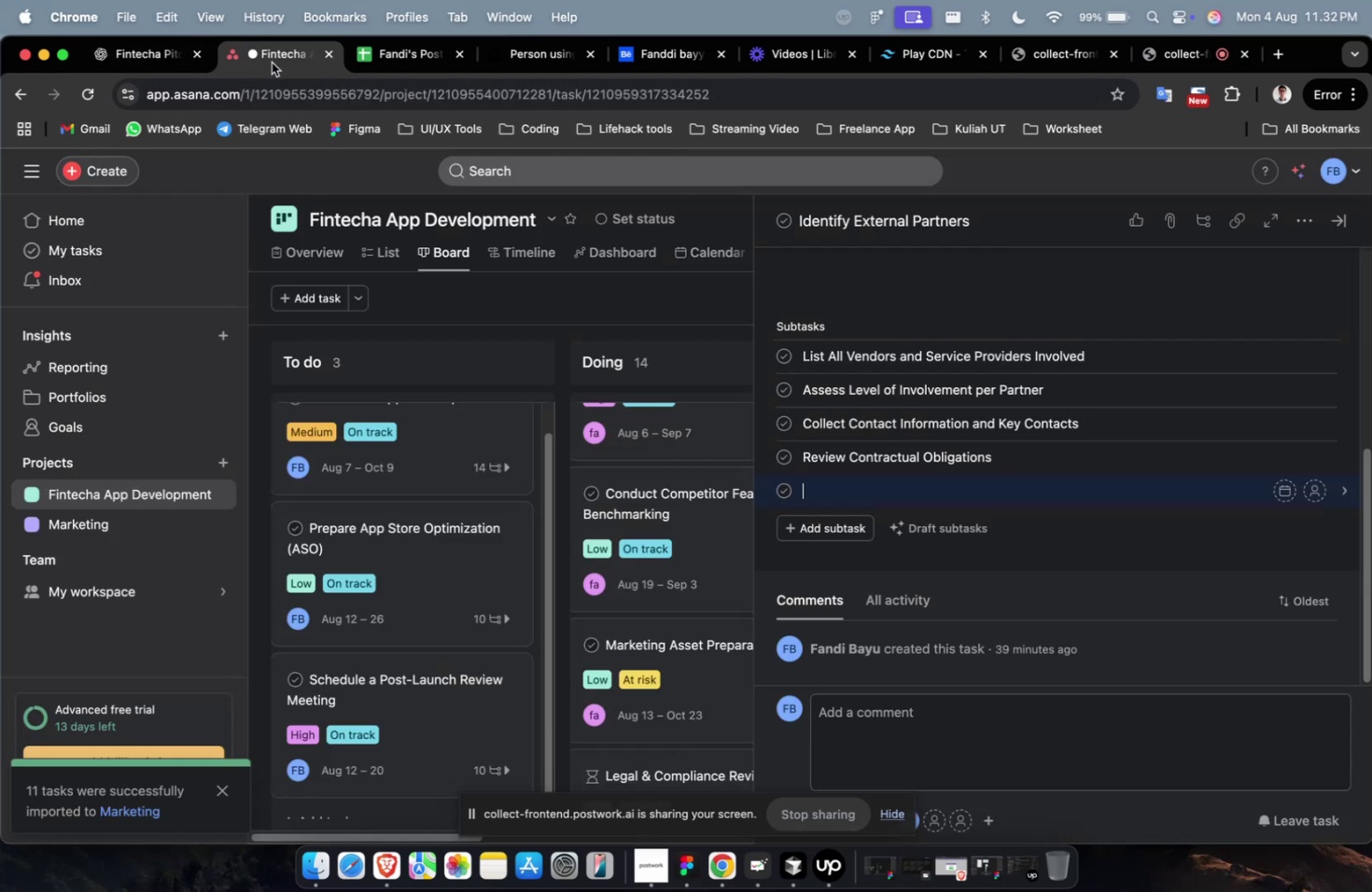 
key(Meta+V)
 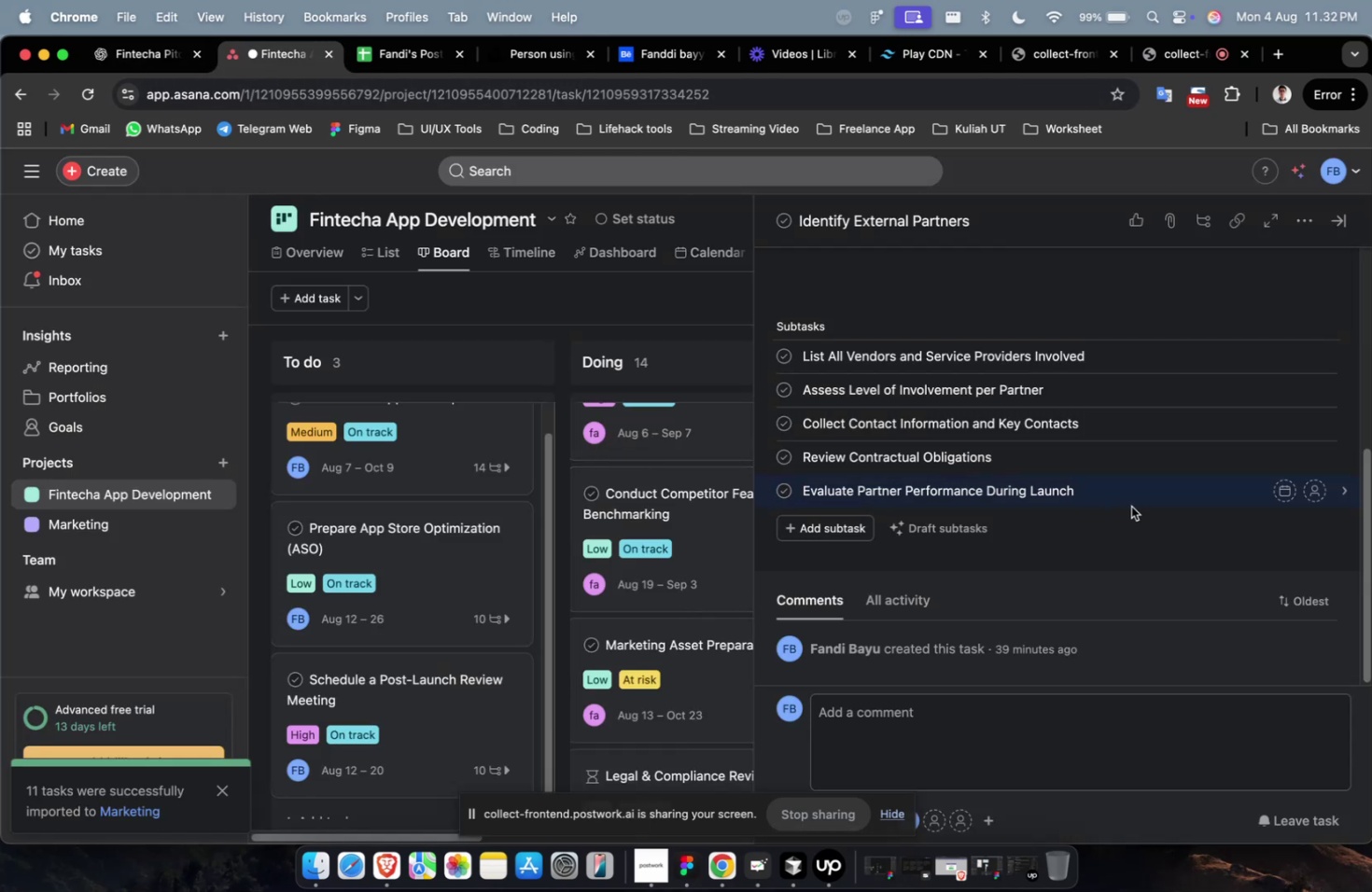 
left_click([1148, 485])
 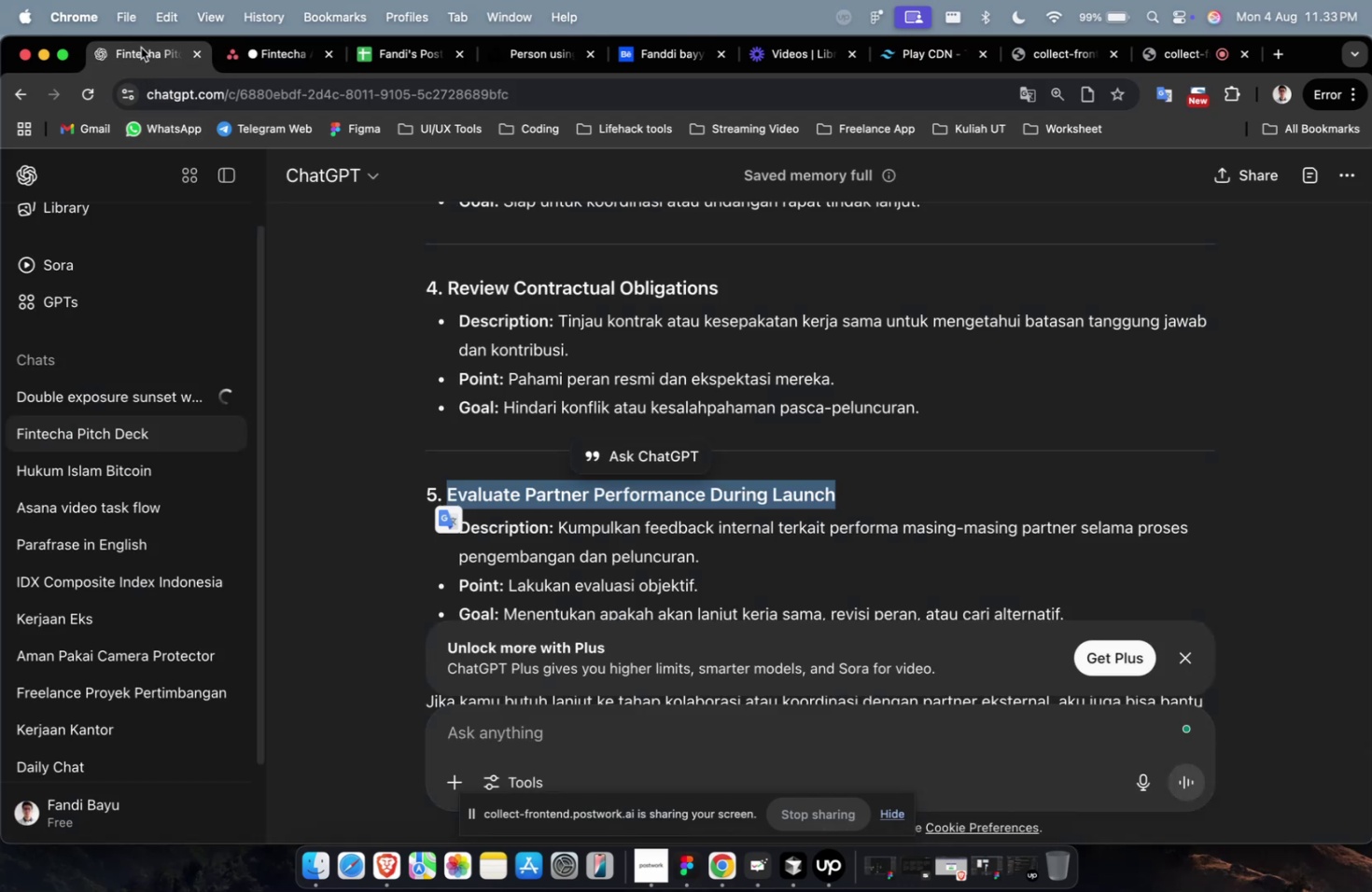 
scroll: coordinate [502, 532], scroll_direction: down, amount: 4.0
 